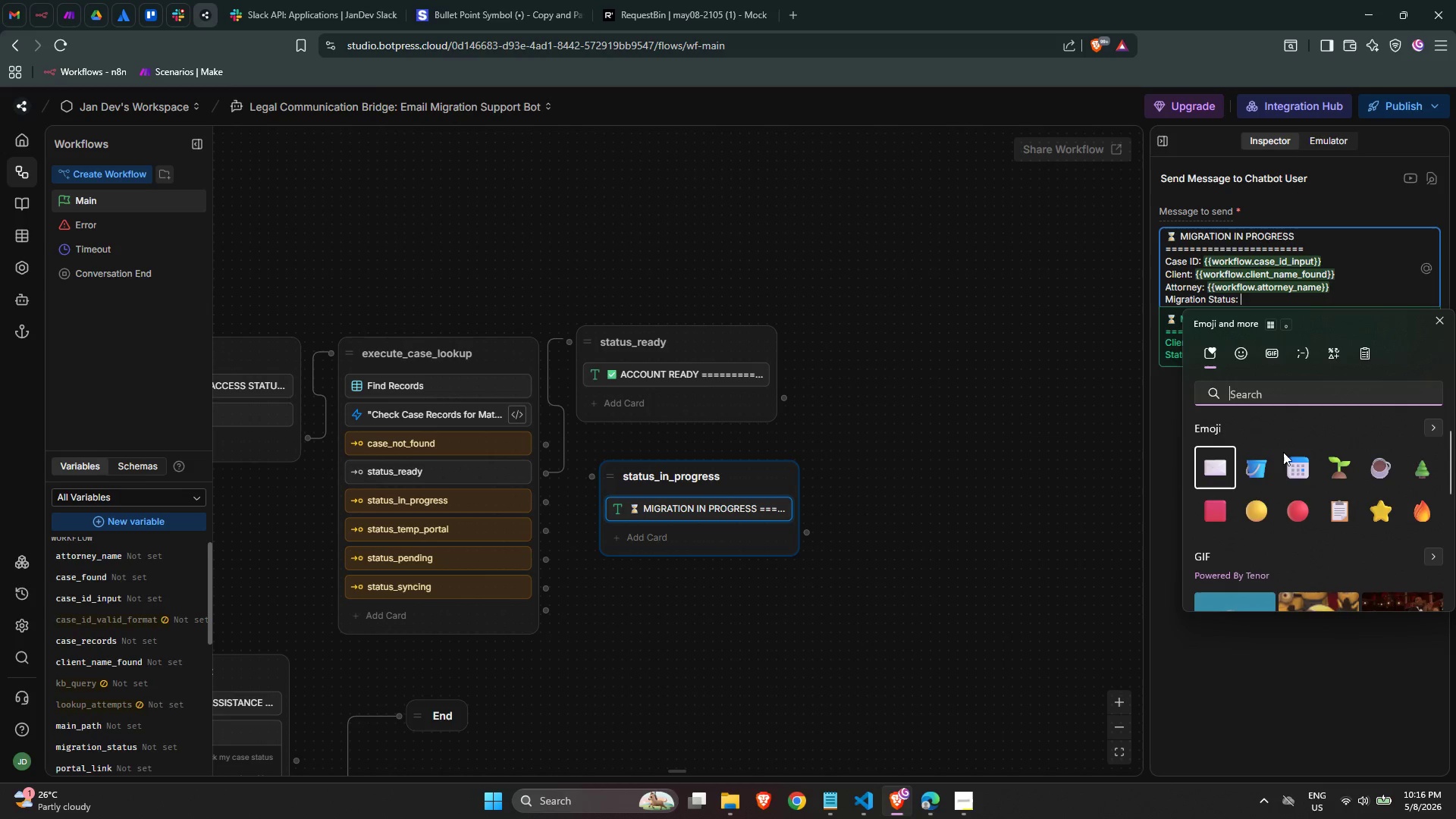 
type(clock)
key(Backspace)
key(Backspace)
key(Backspace)
key(Backspace)
key(Backspace)
type(time)
 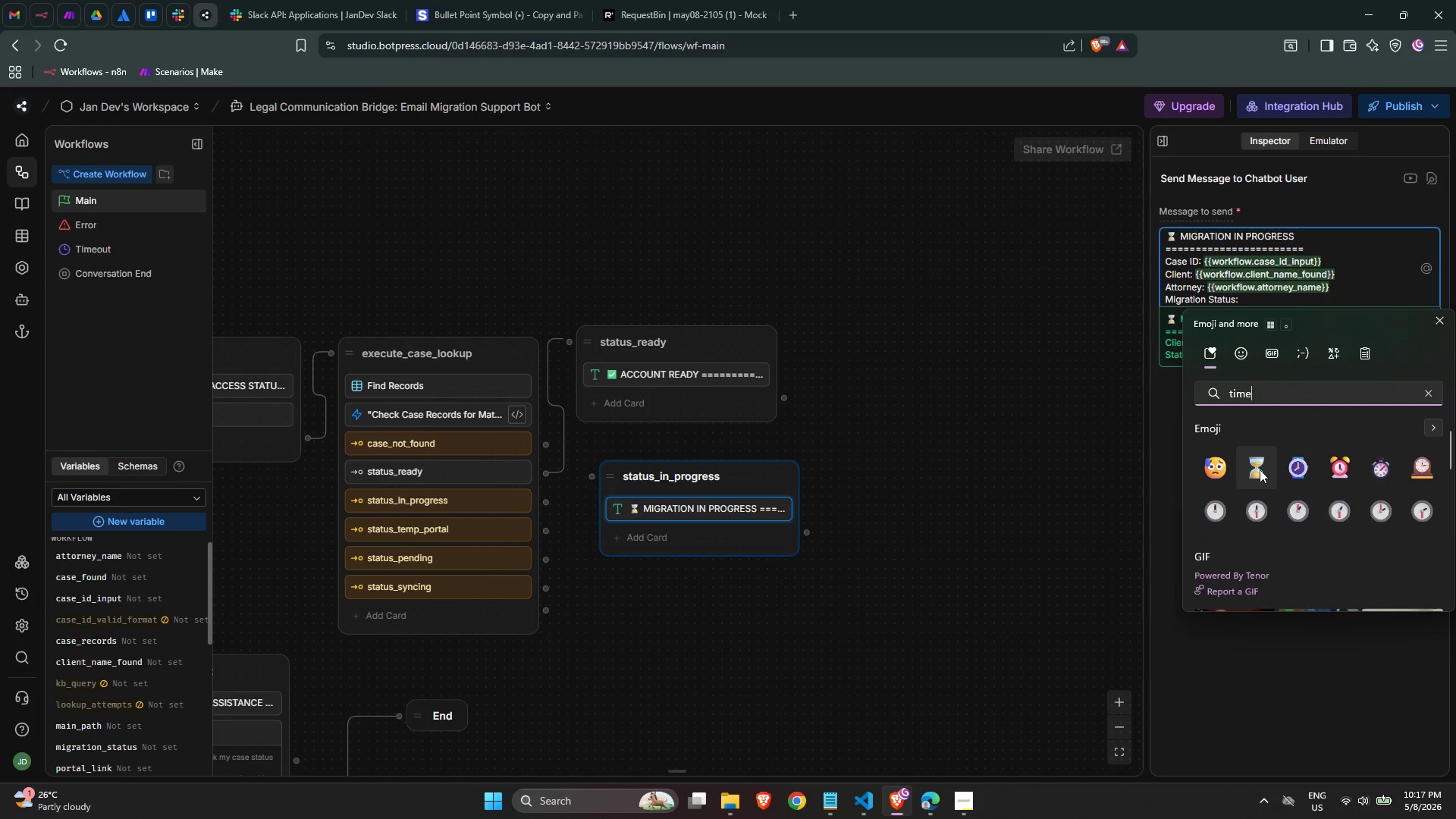 
left_click([1259, 469])
 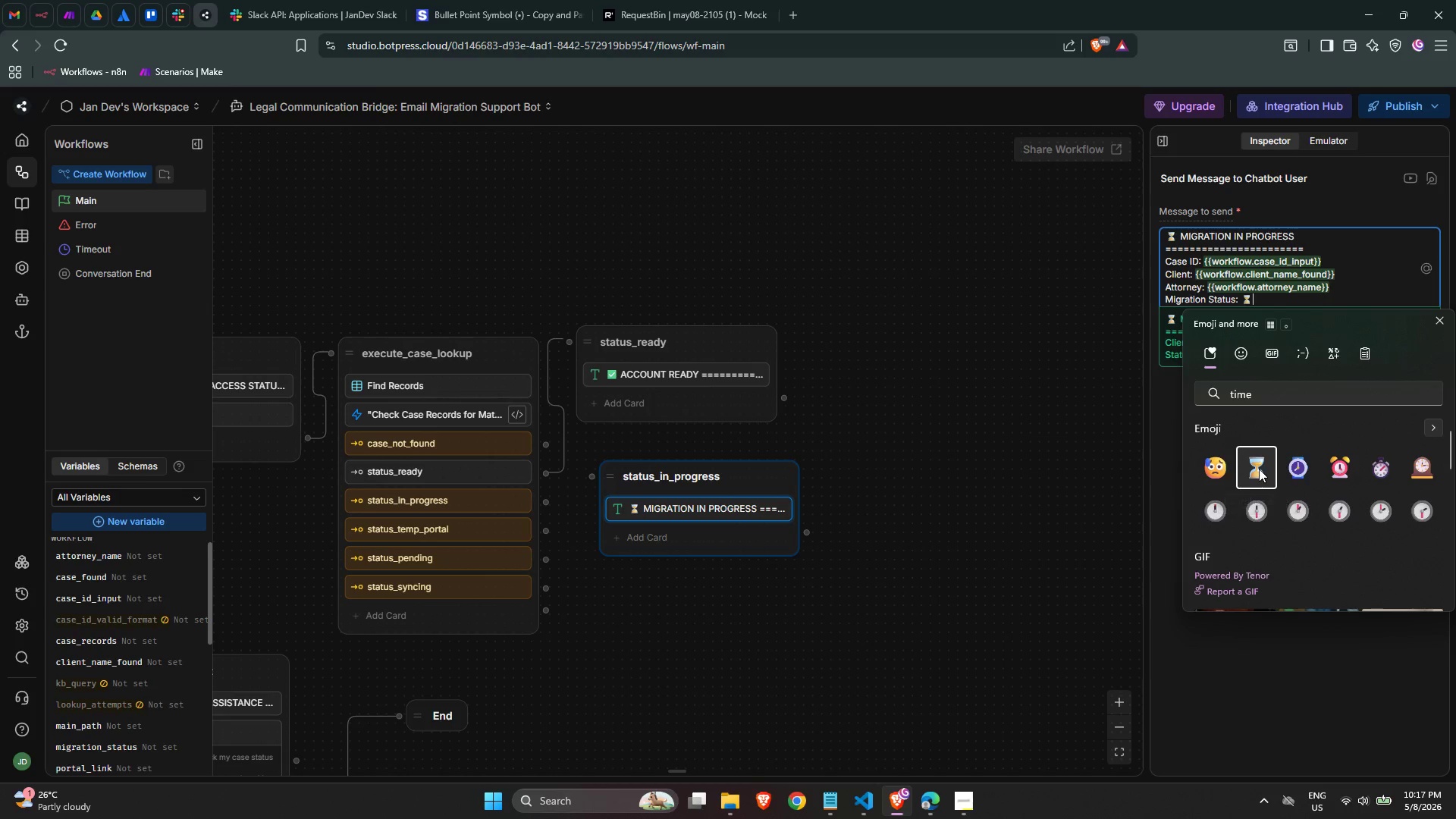 
key(Space)
 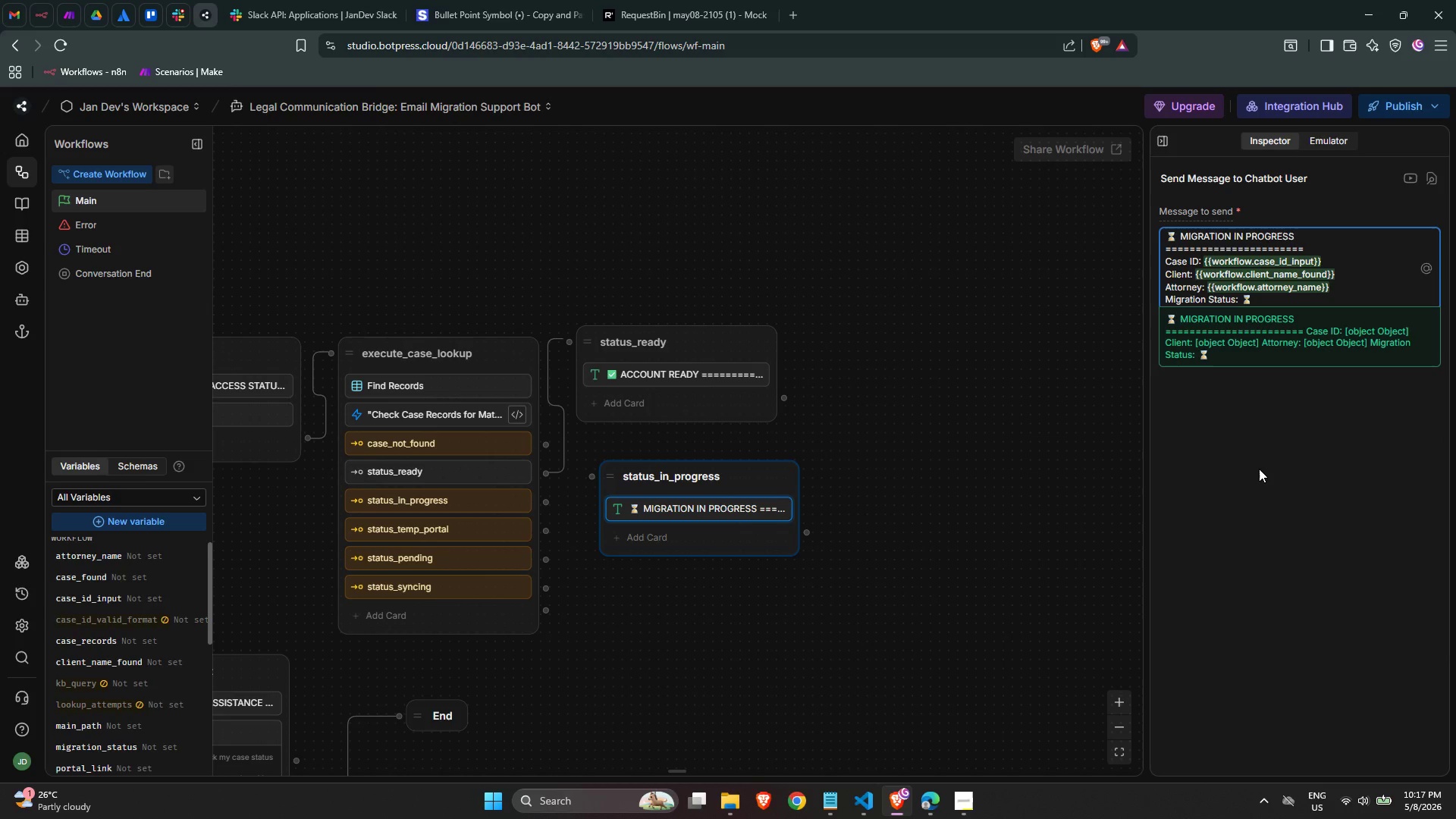 
key(ArrowLeft)
 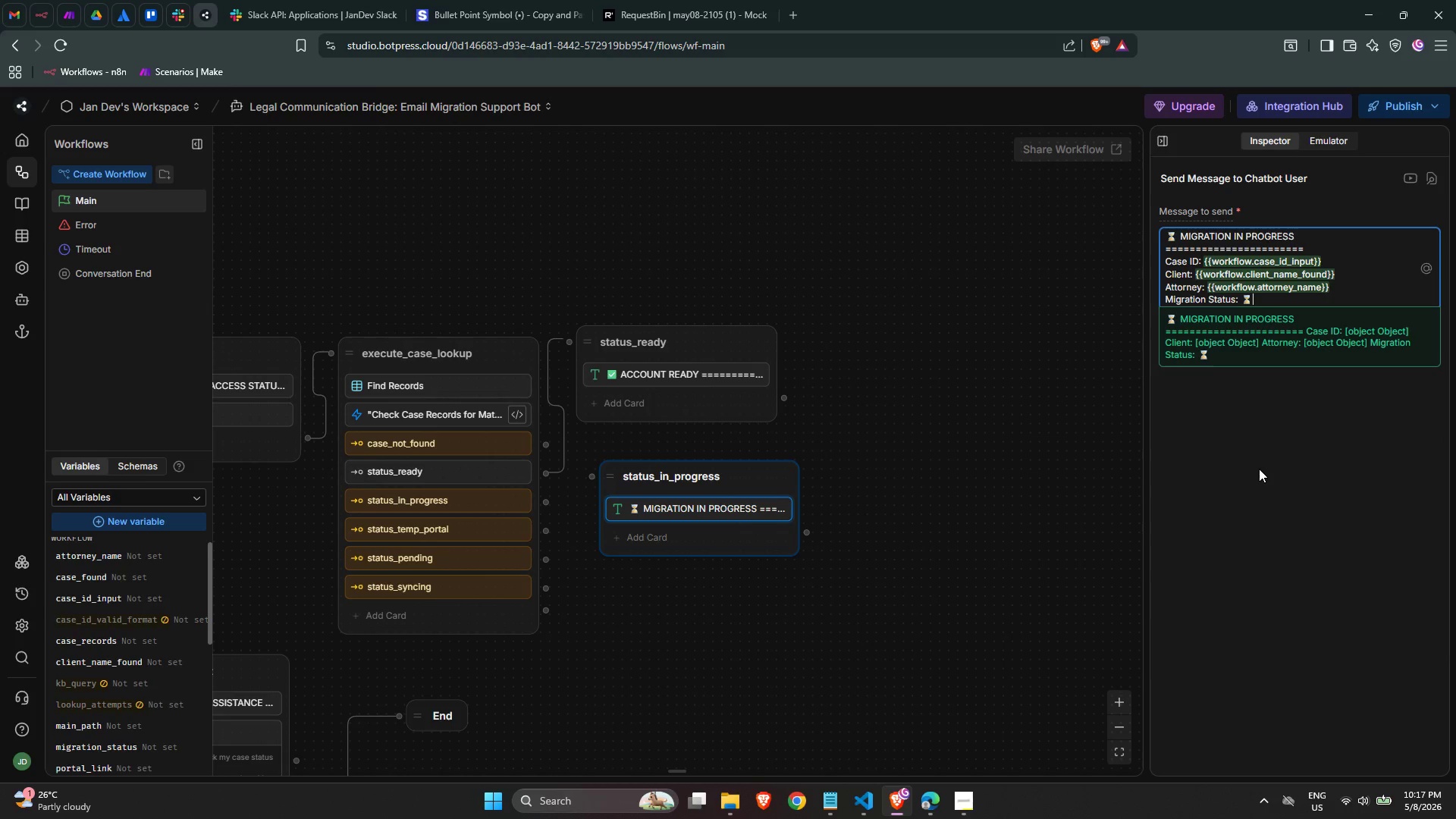 
key(ArrowLeft)
 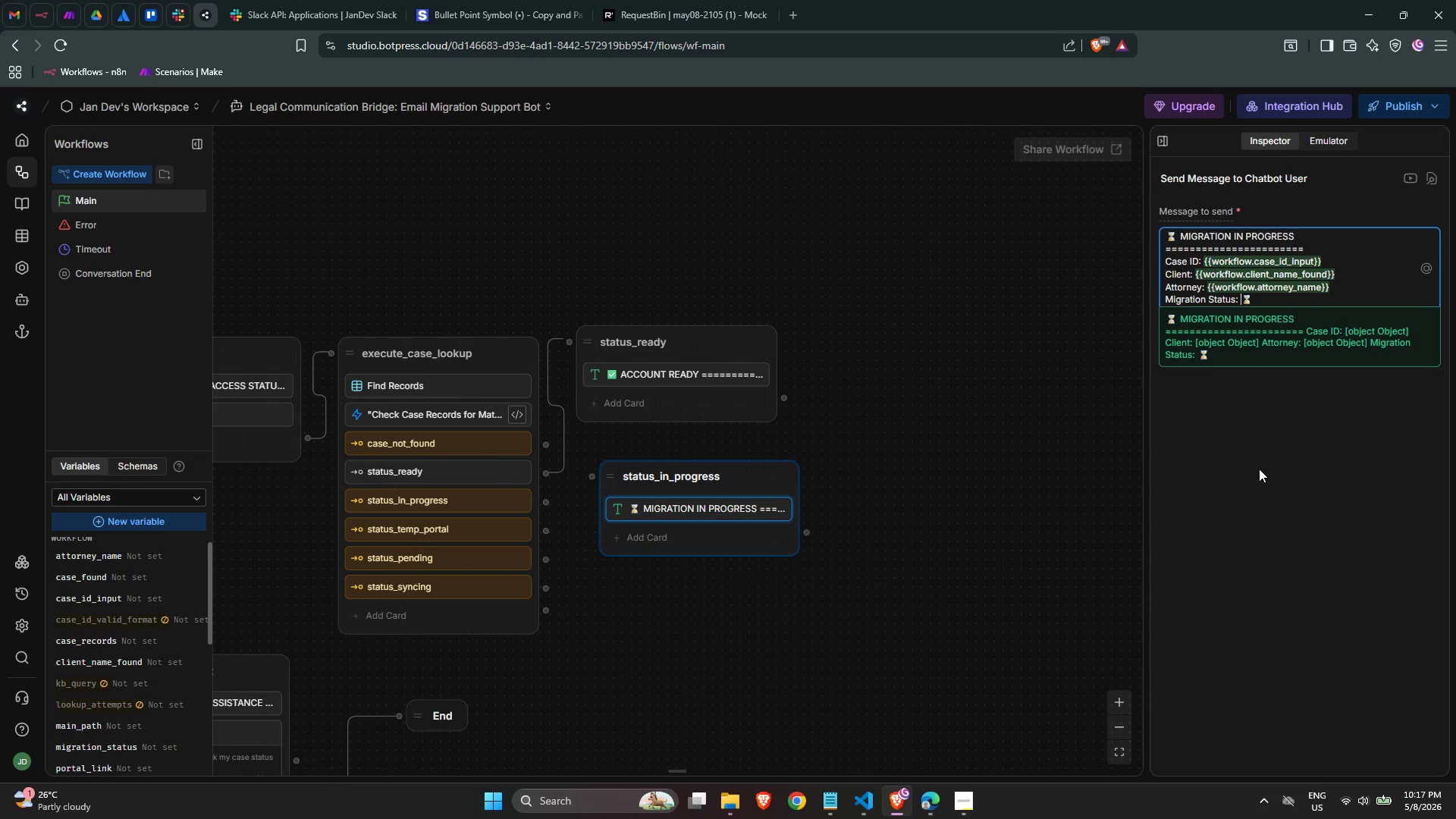 
key(ArrowLeft)
 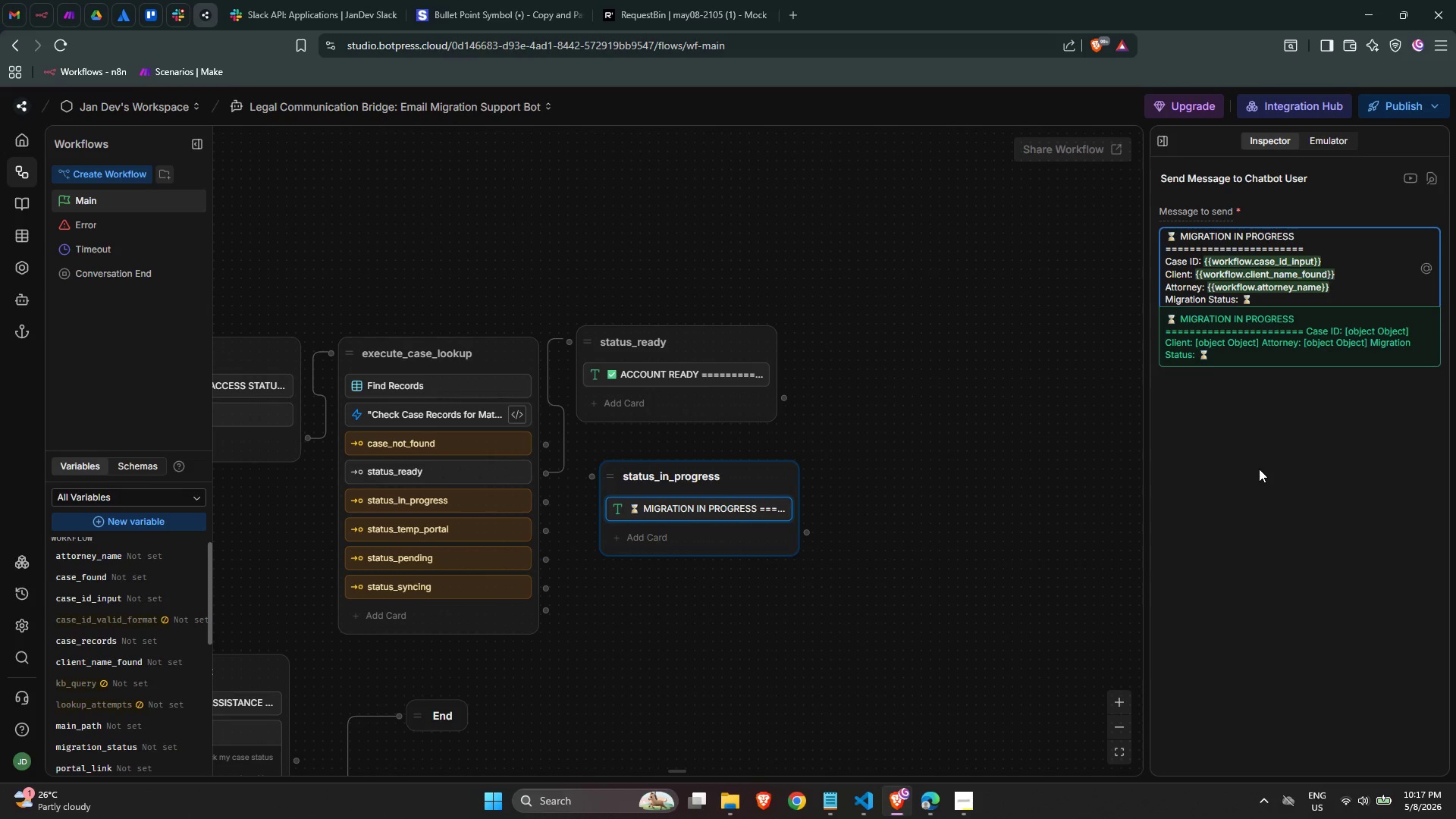 
key(ArrowRight)
 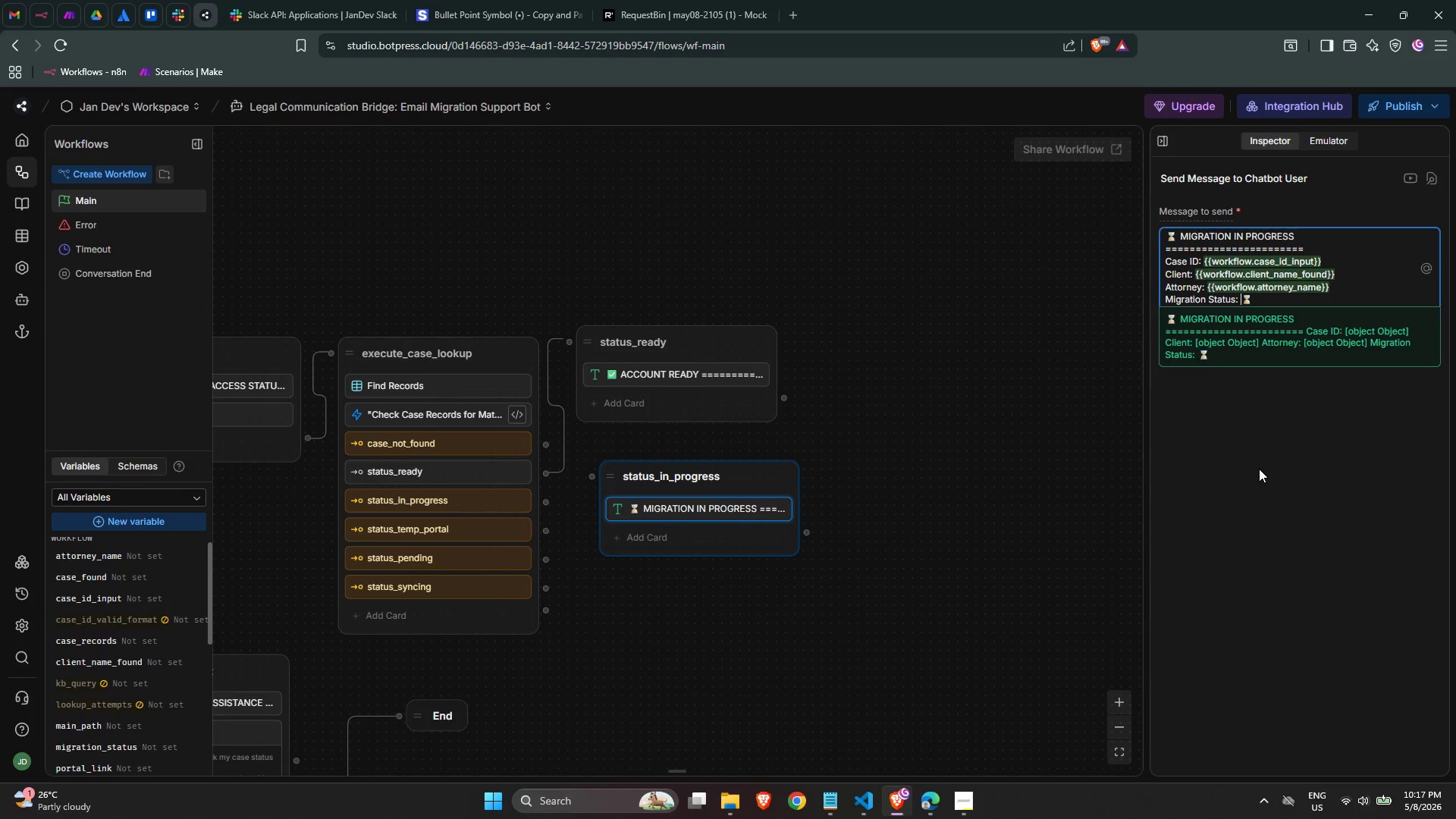 
key(ArrowRight)
 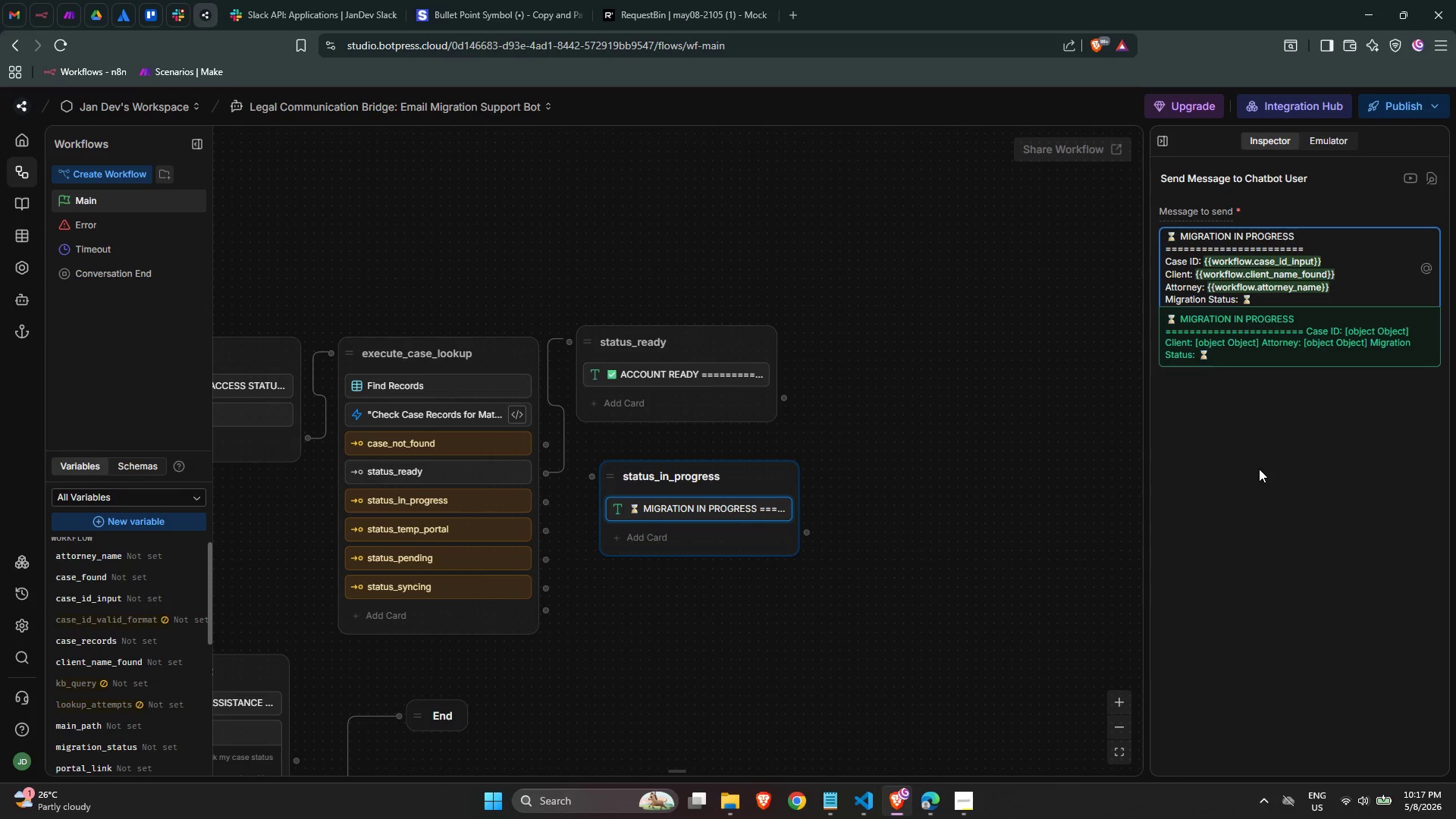 
key(ArrowLeft)
 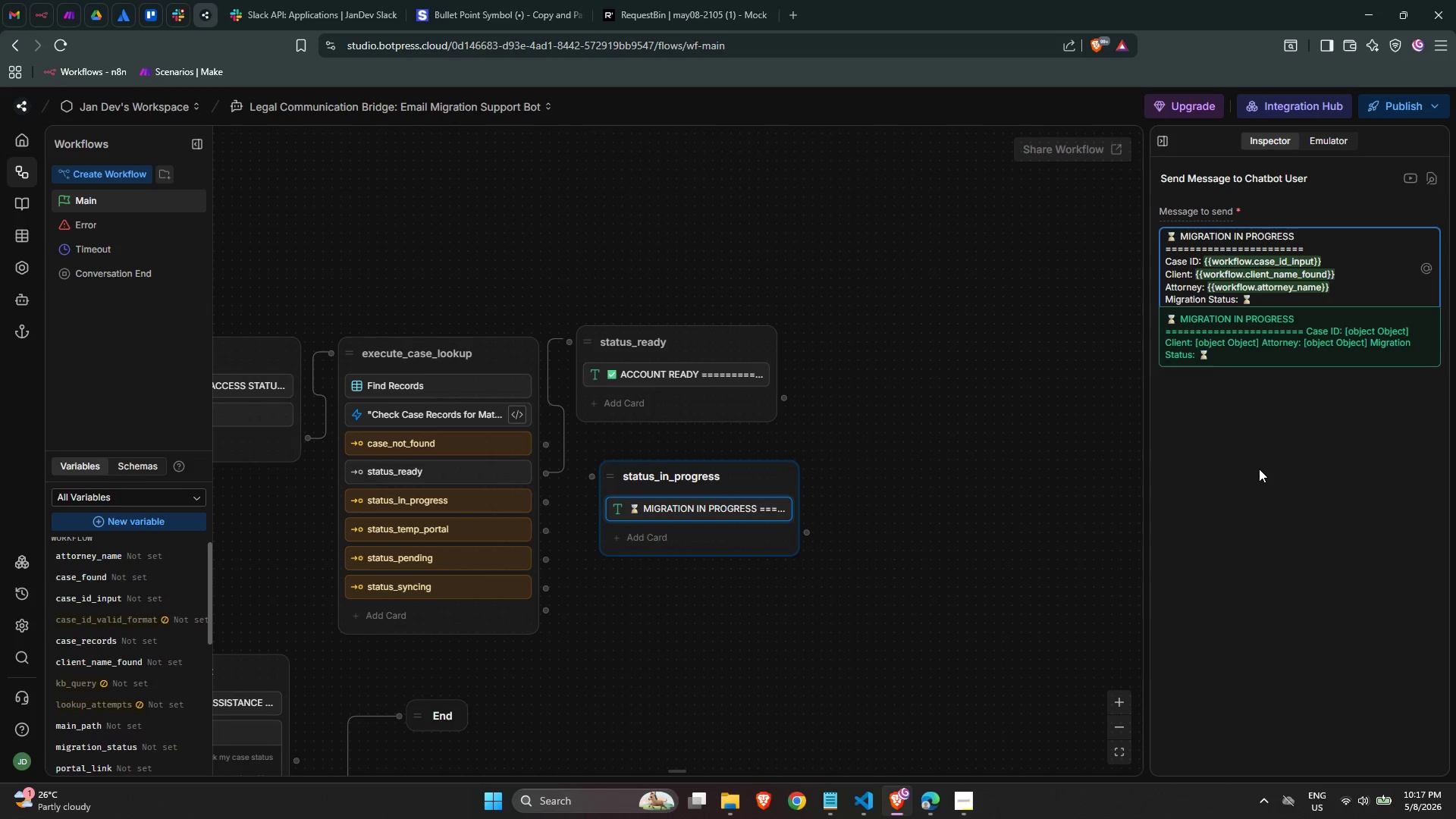 
key(ArrowRight)
 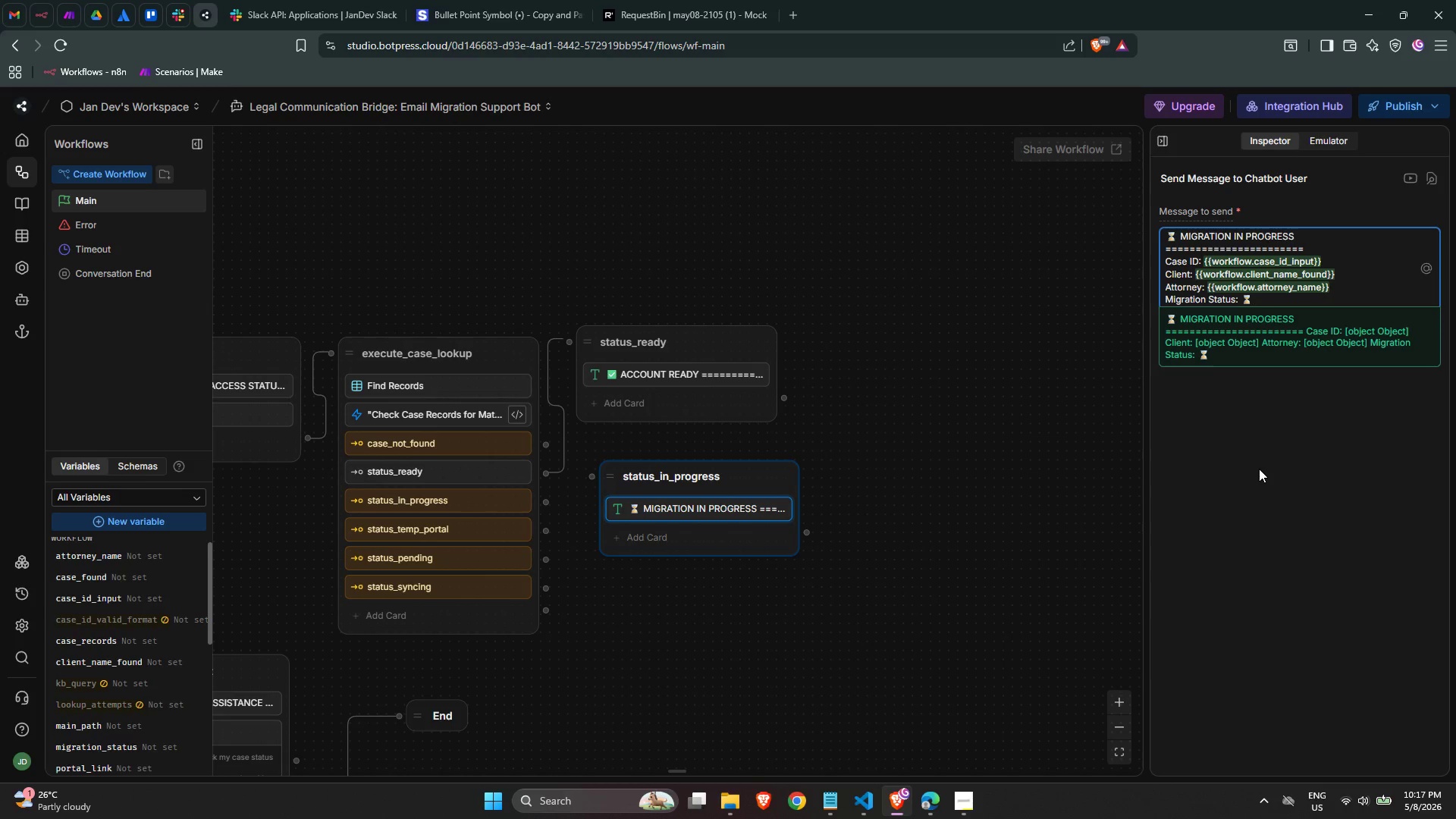 
key(Backspace)
 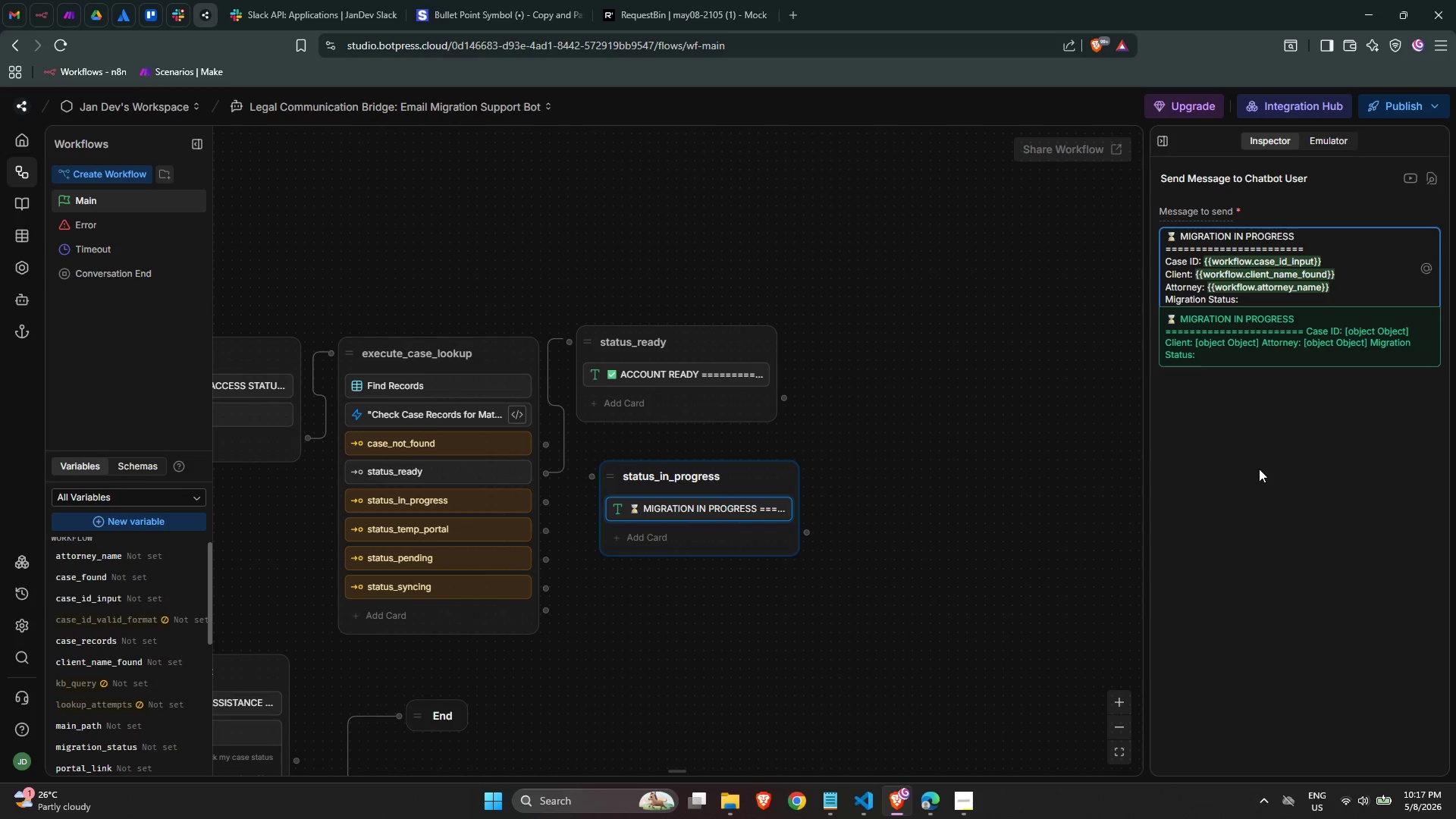 
key(Control+Z)
 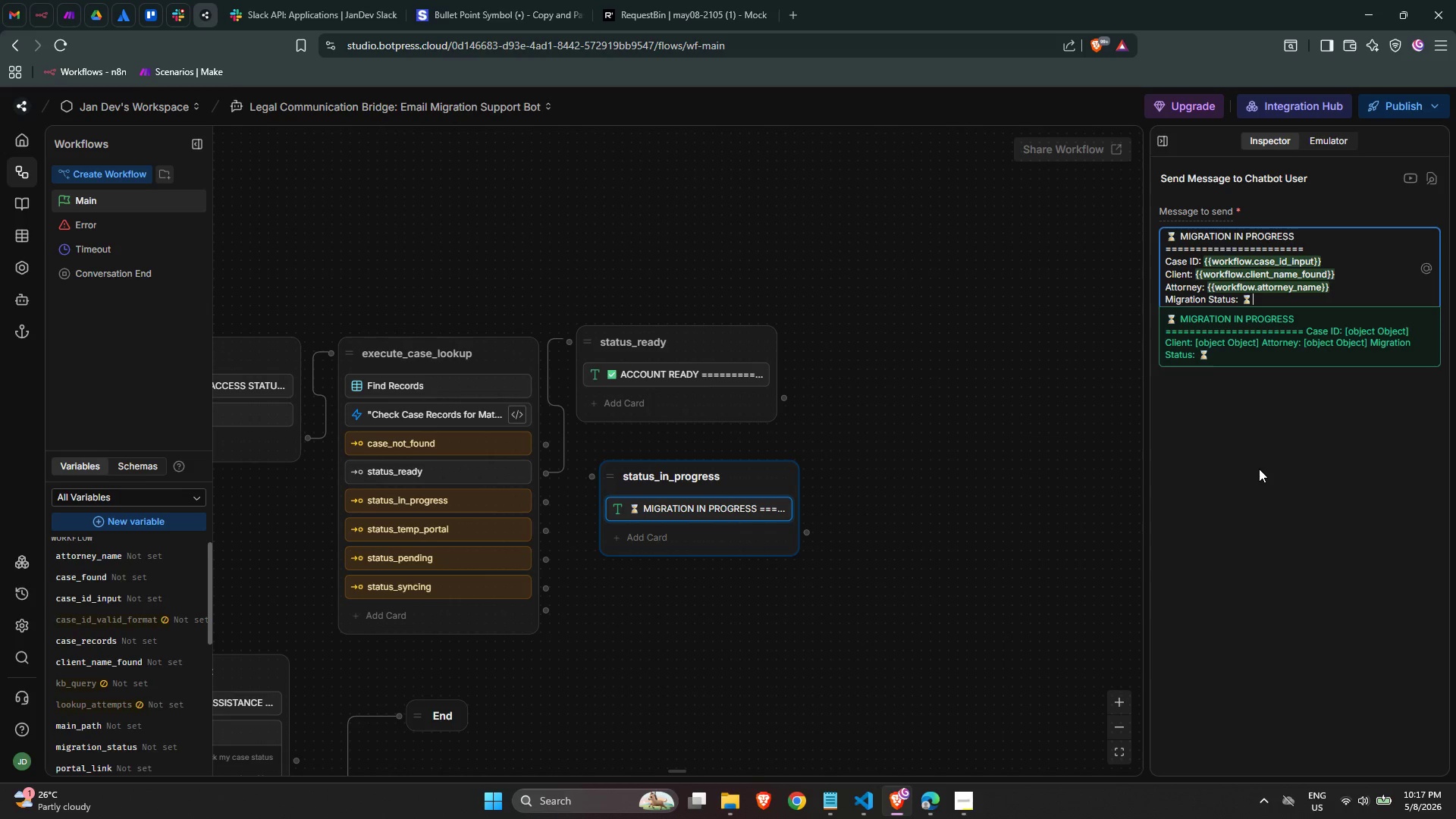 
type( Migration in Progress)
 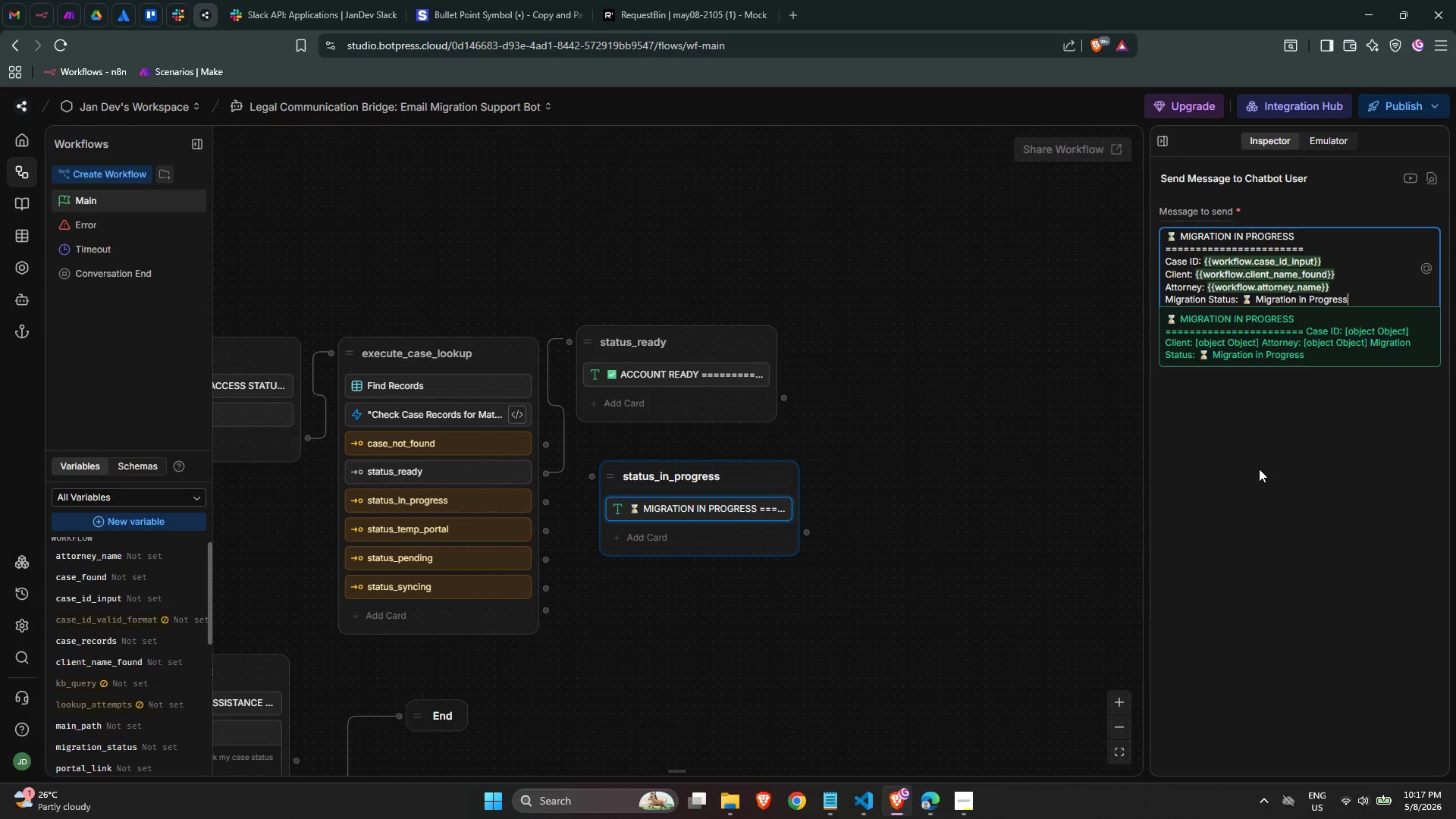 
key(Enter)
 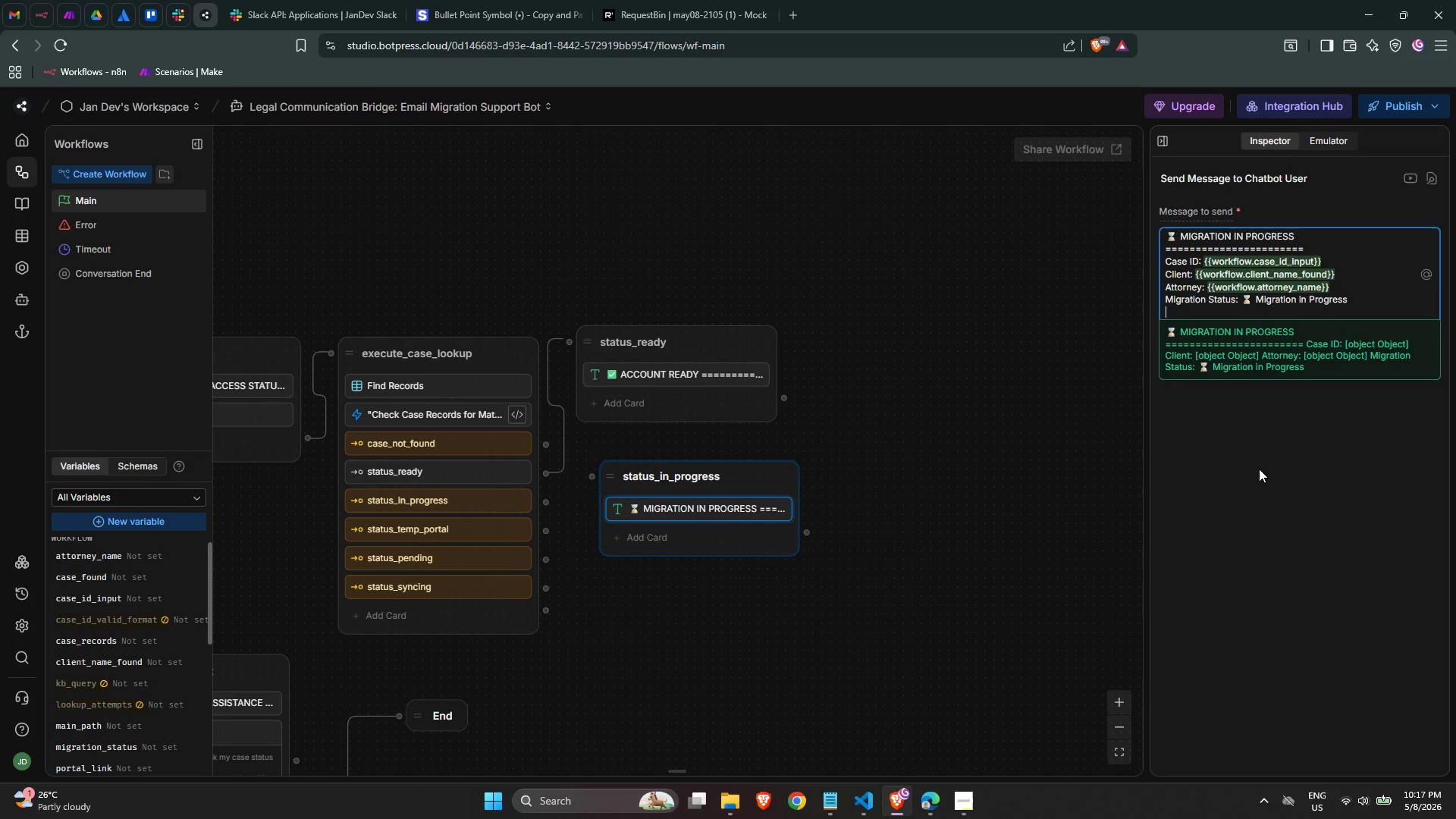 
hold_key(key=Equal, duration=1.16)
 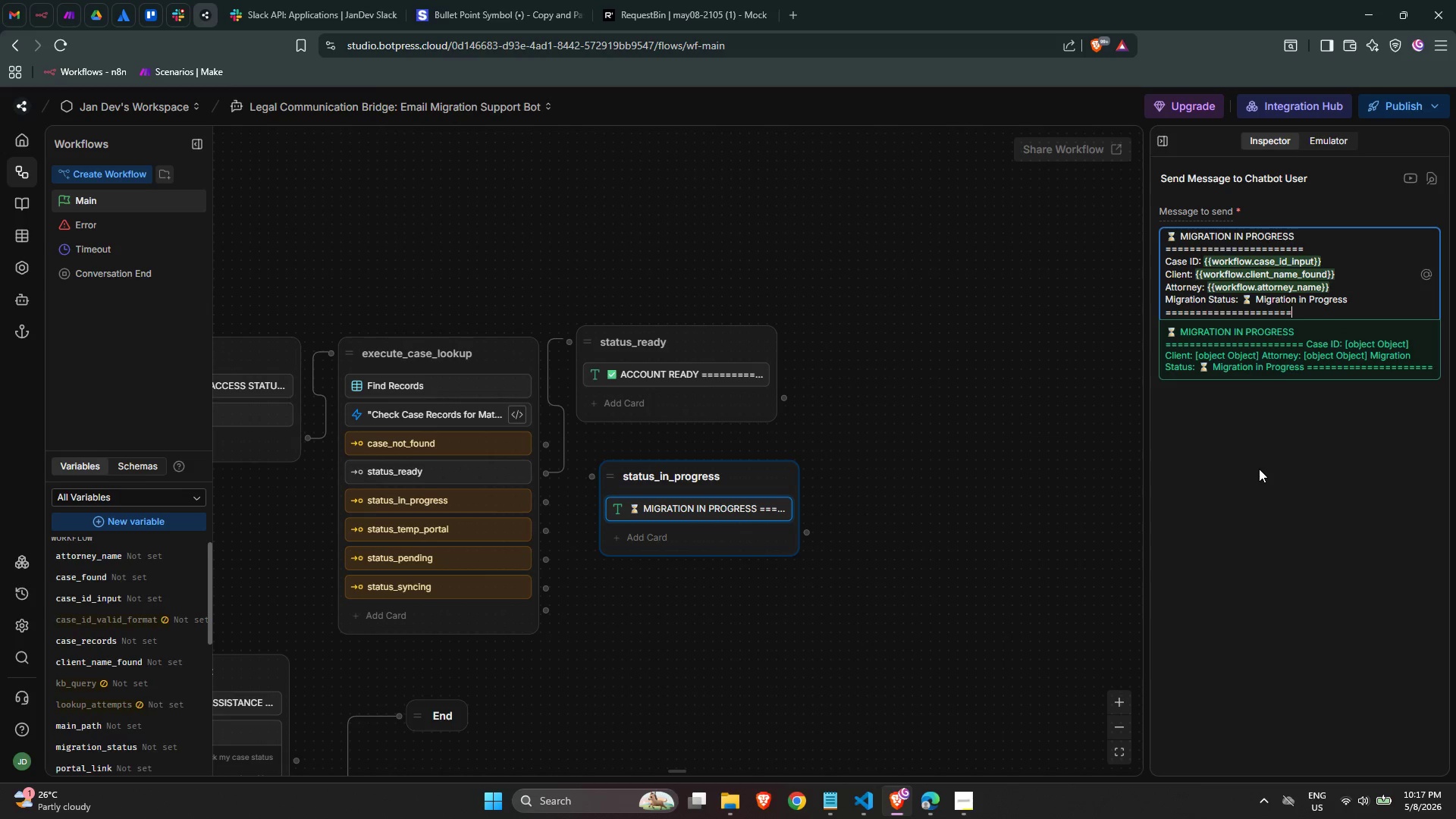 
key(Equal)
 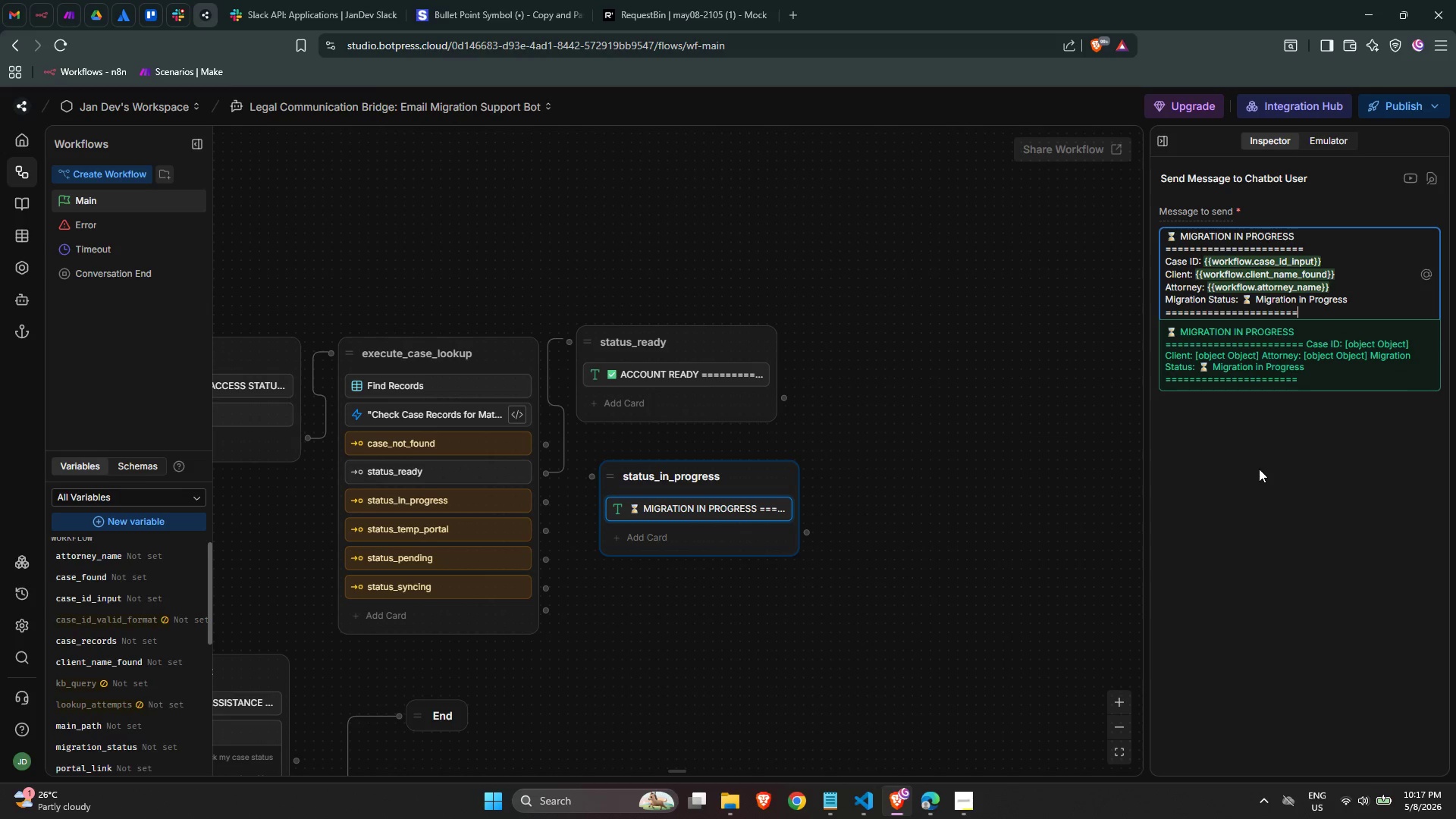 
key(Equal)
 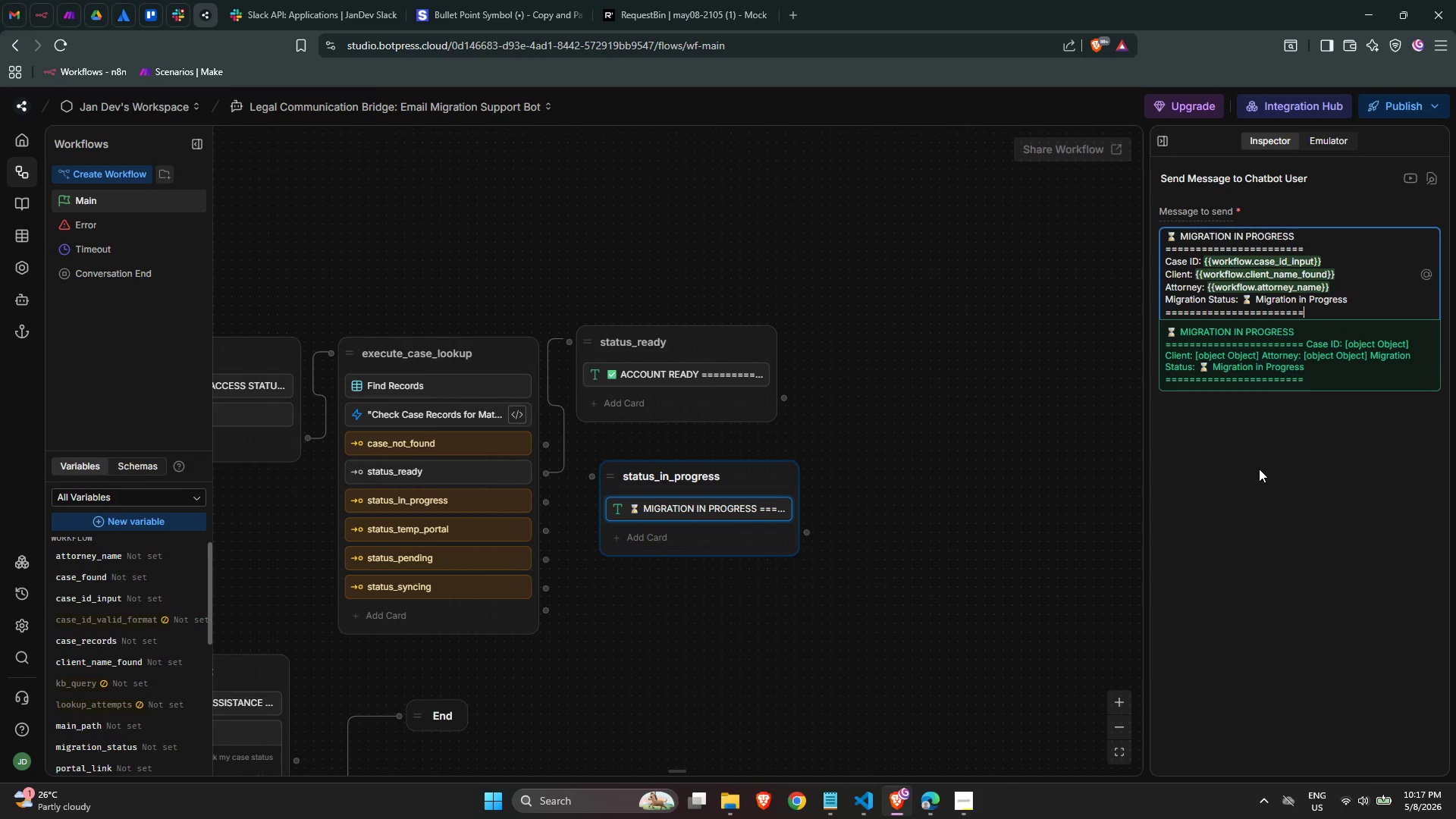 
key(Enter)
 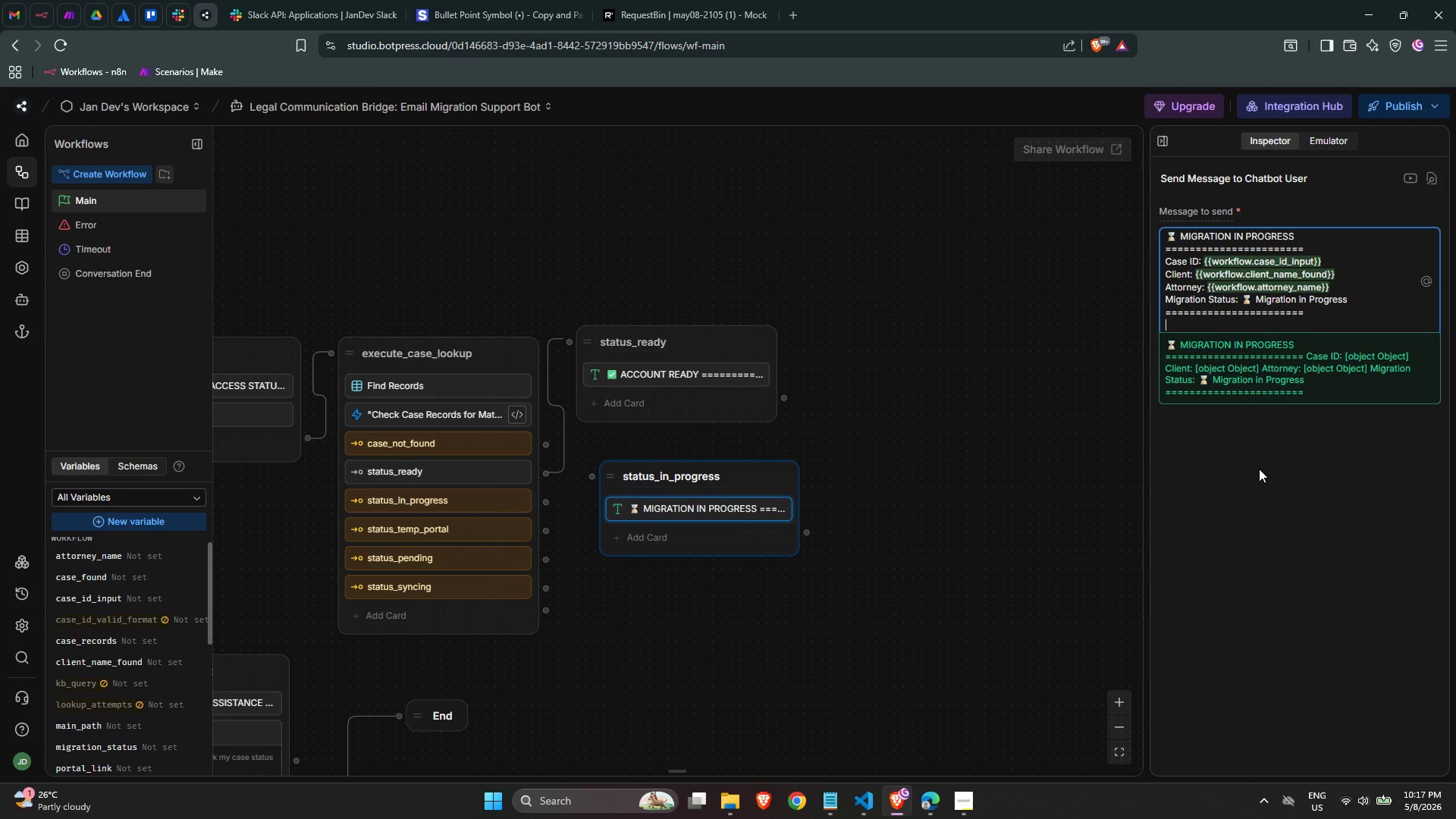 
key(Enter)
 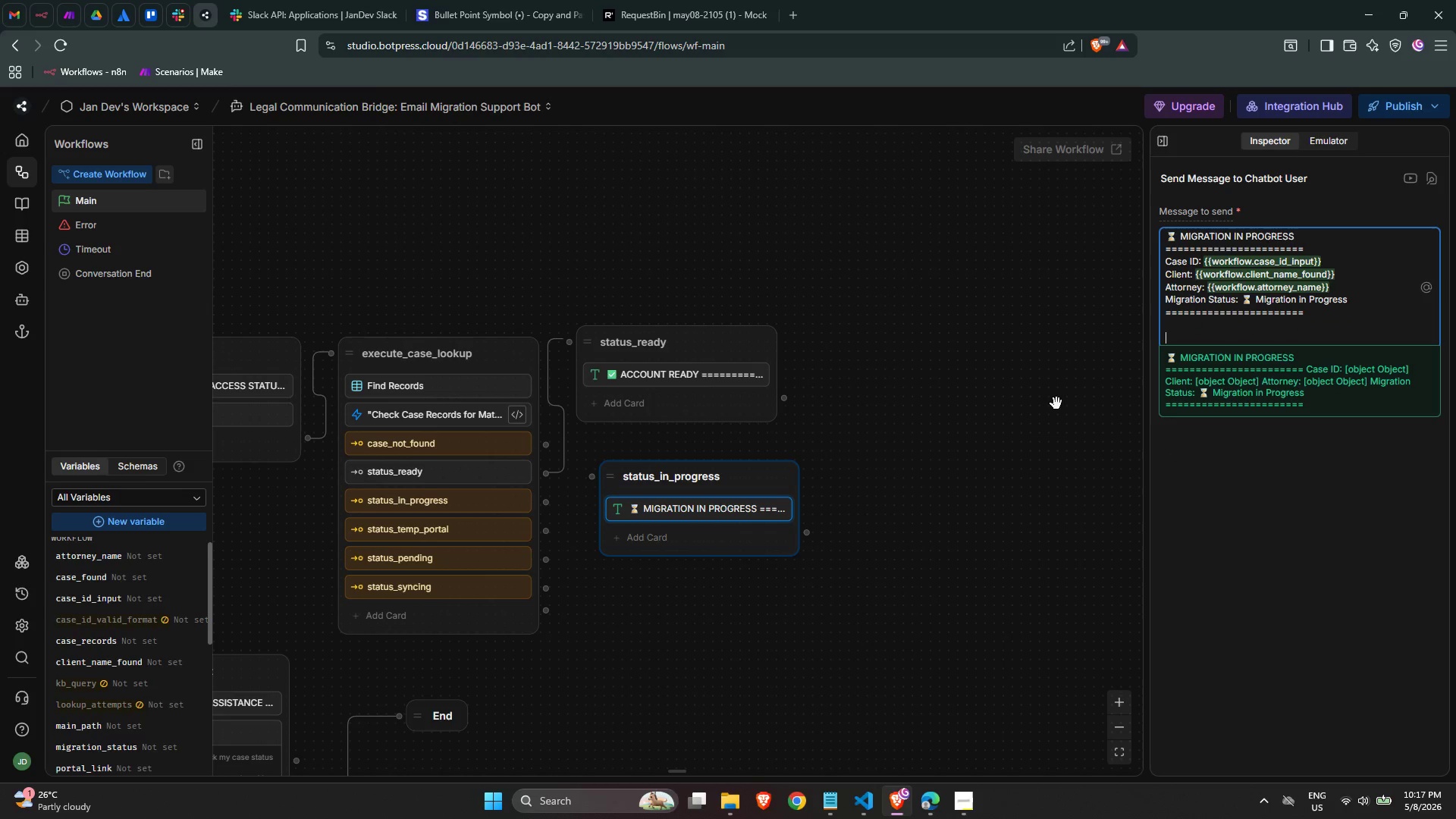 
left_click([1056, 403])
 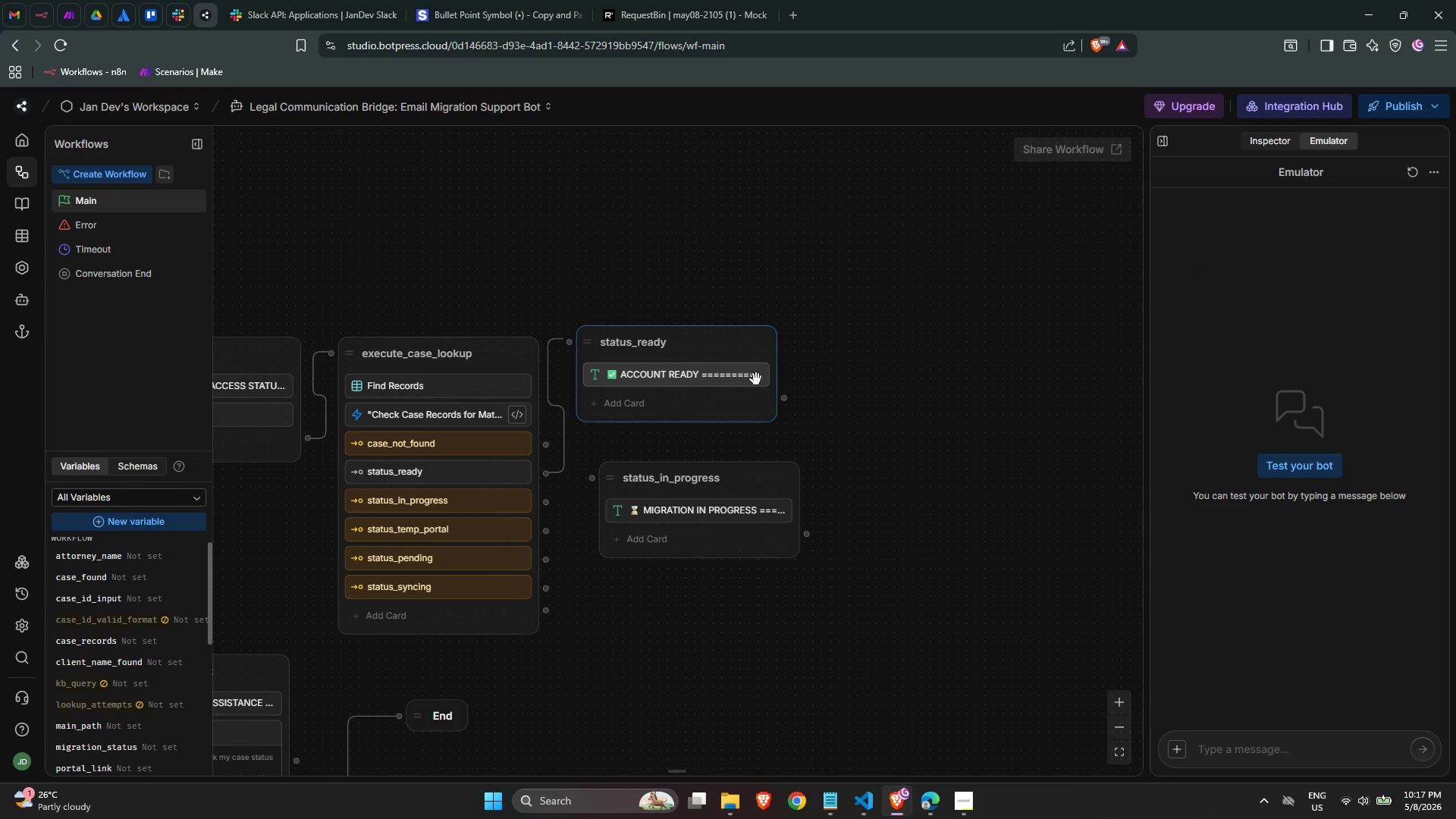 
left_click([754, 378])
 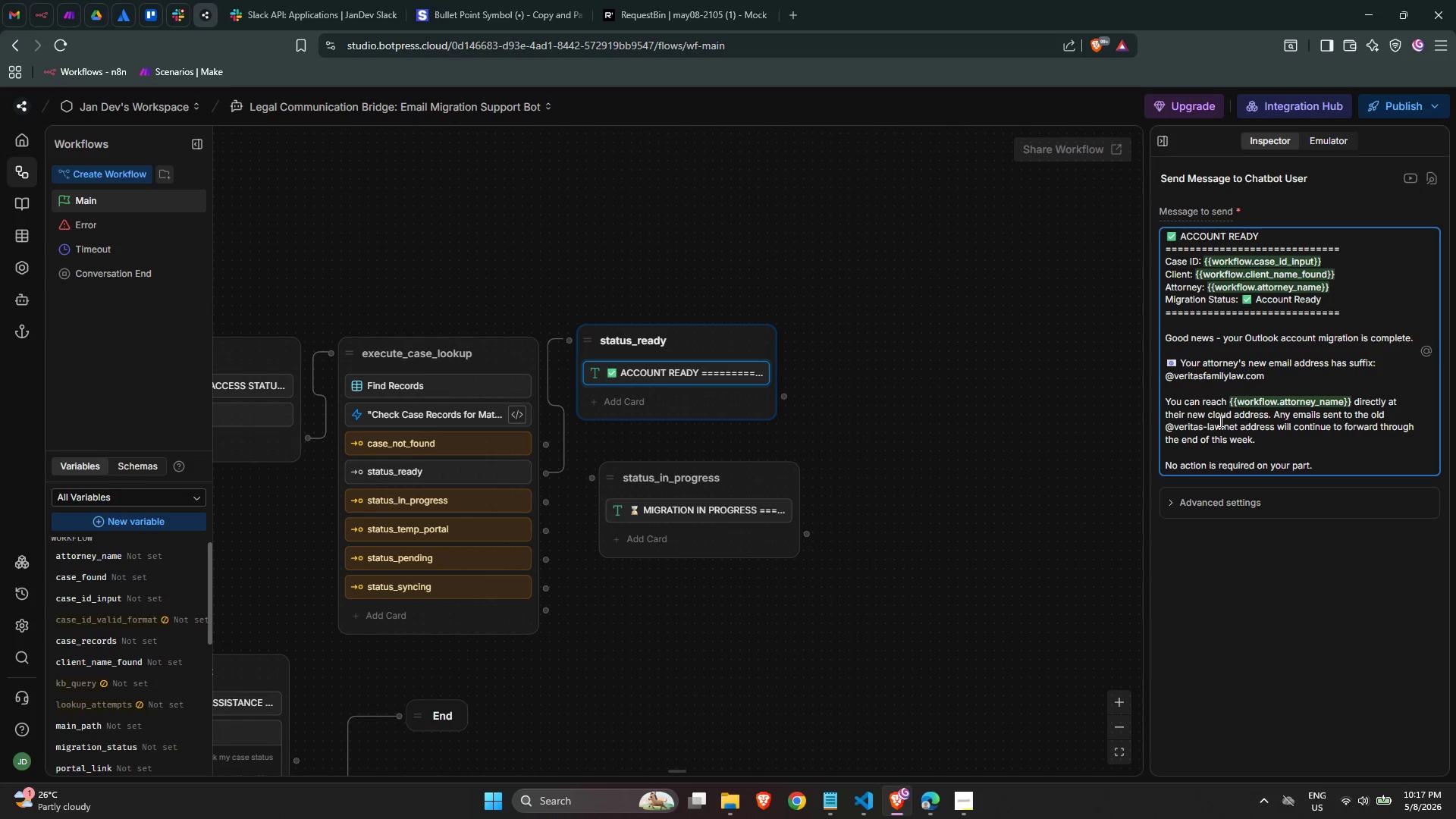 
wait(11.28)
 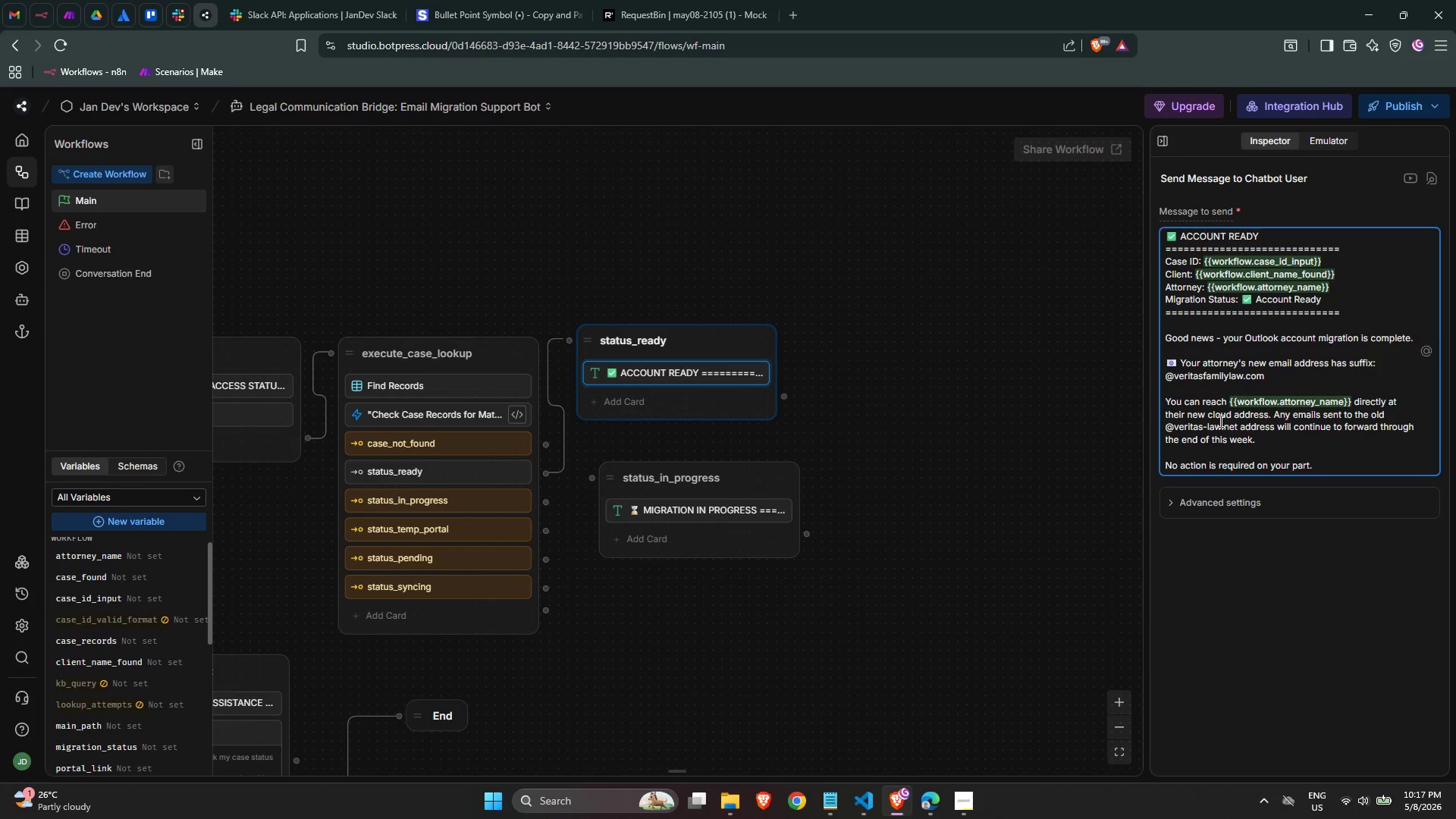 
double_click([718, 520])
 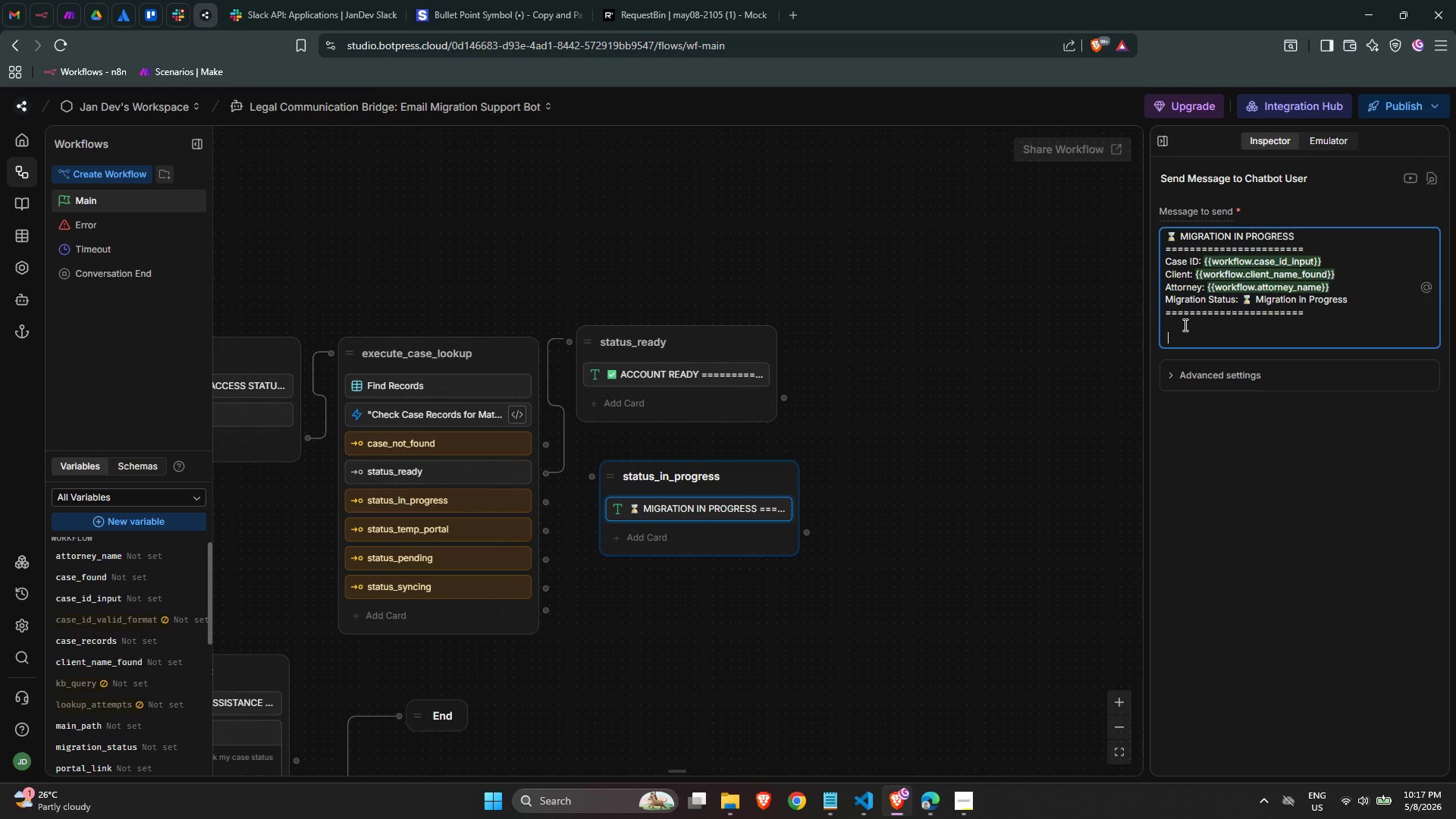 
wait(5.05)
 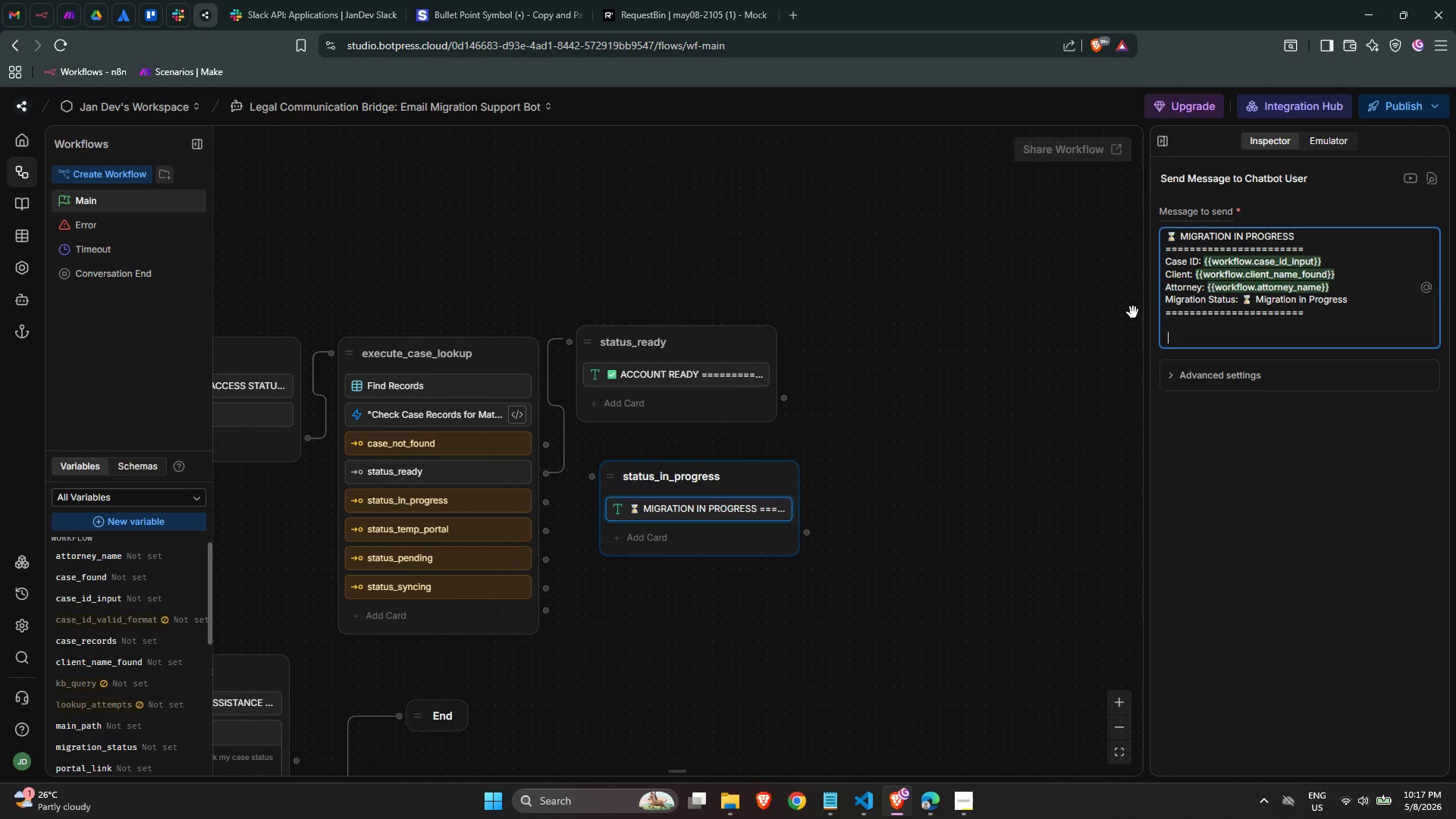 
type(Your attorney's account is currently being migraed)
key(Backspace)
key(Backspace)
type(ted.)
 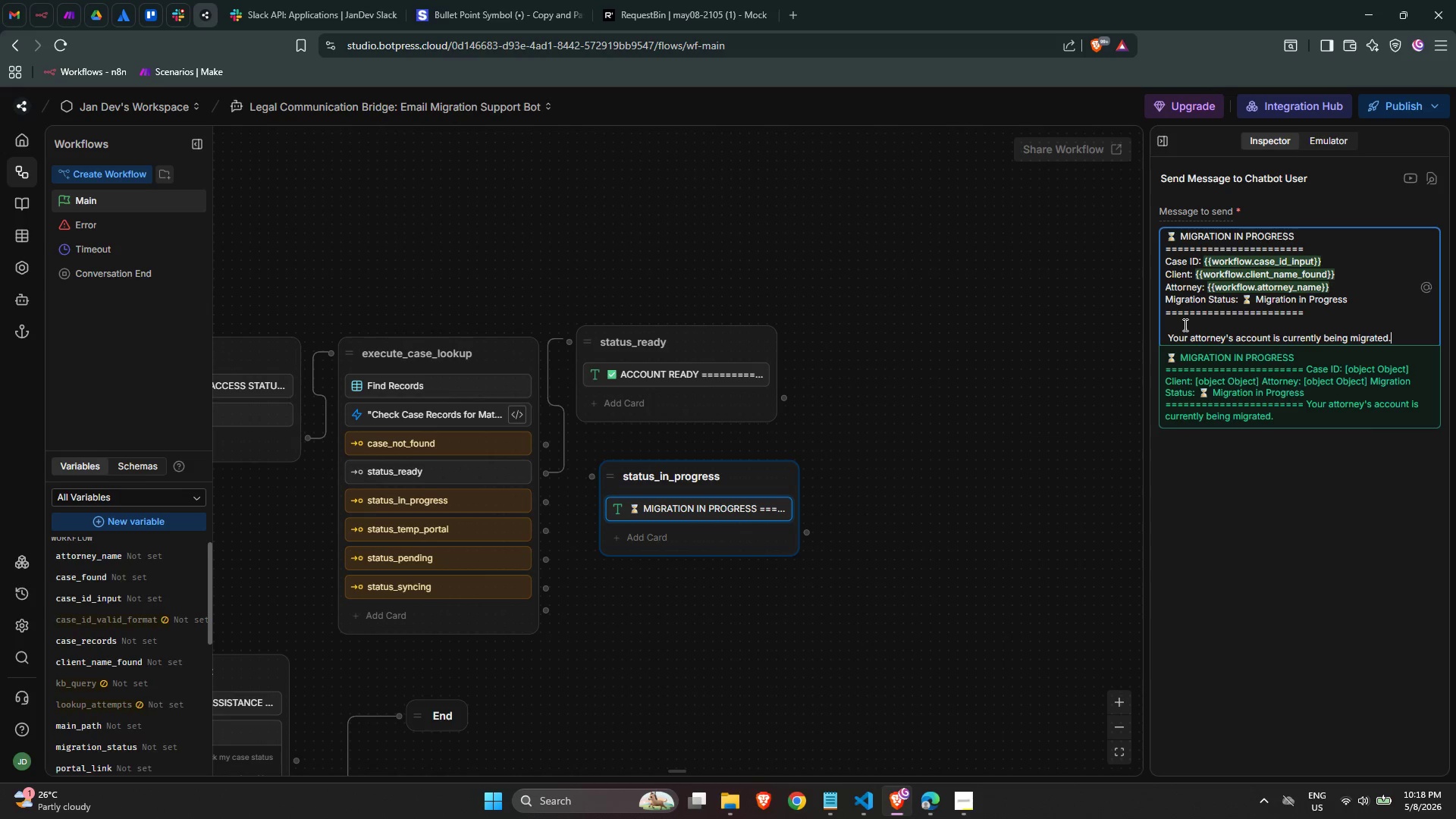 
type( This process ty[ic)
key(Backspace)
key(Backspace)
key(Backspace)
type(pically completes within 4-6 hours of initiation.)
 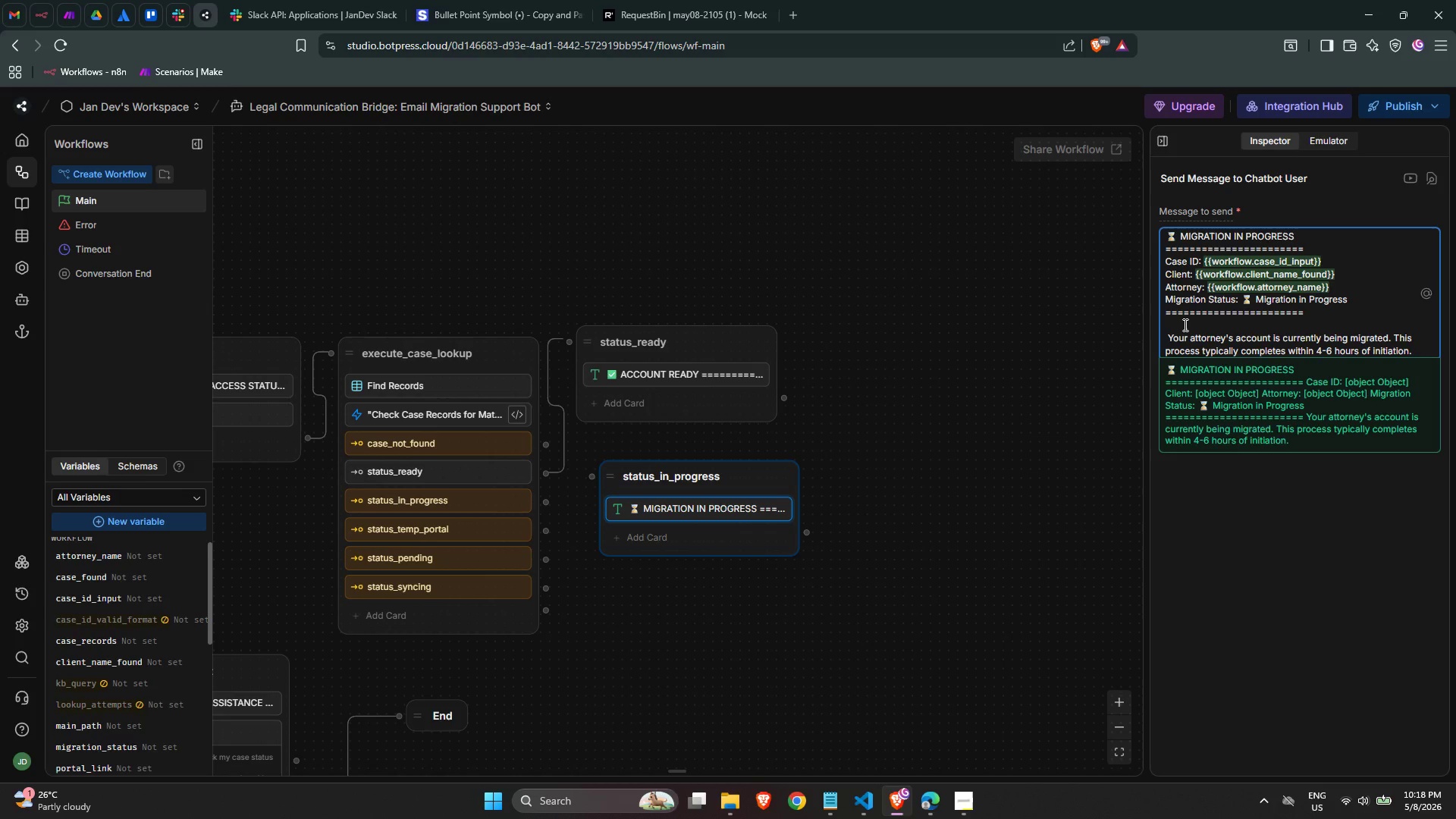 
key(Enter)
 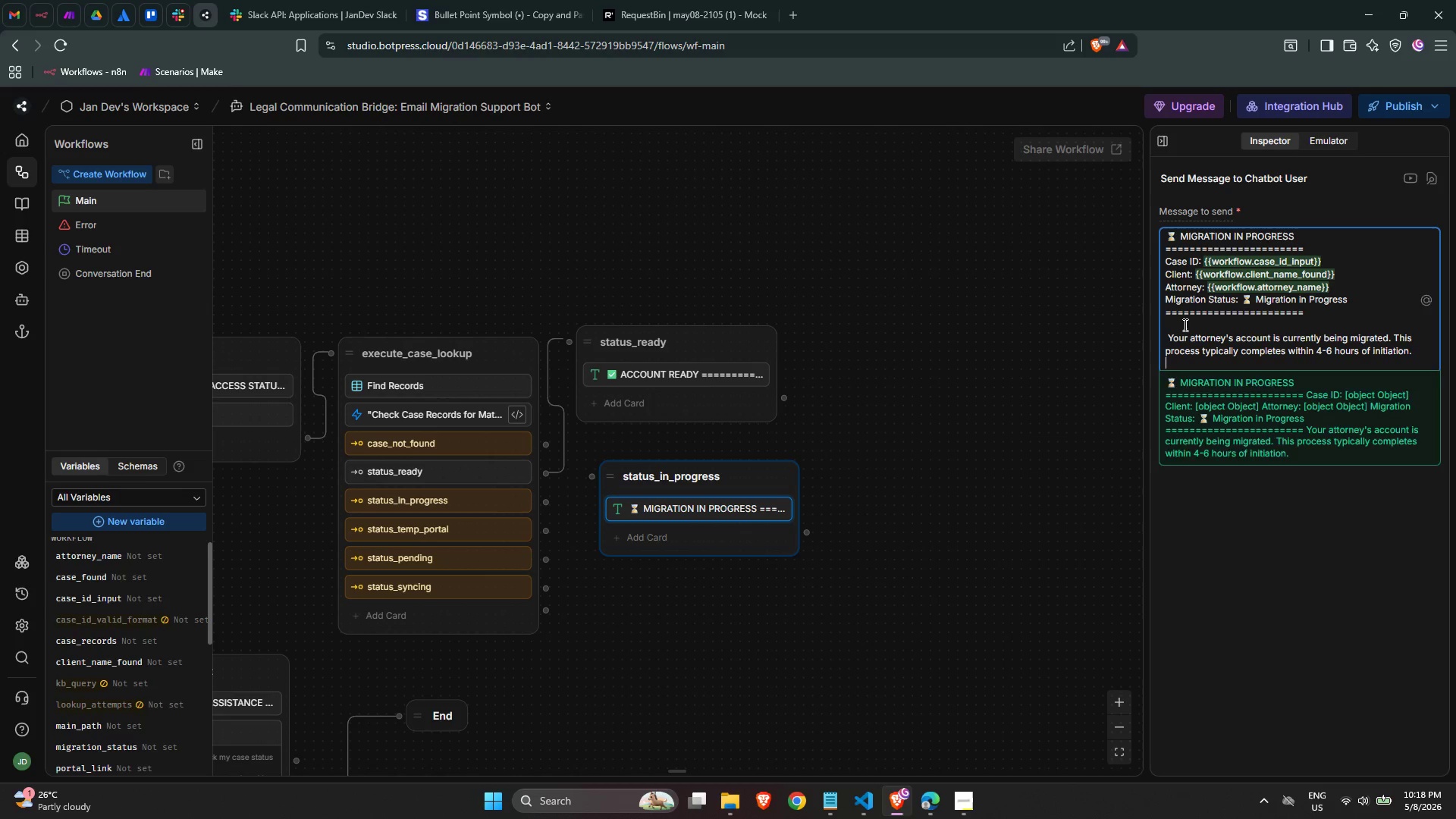 
key(Enter)
 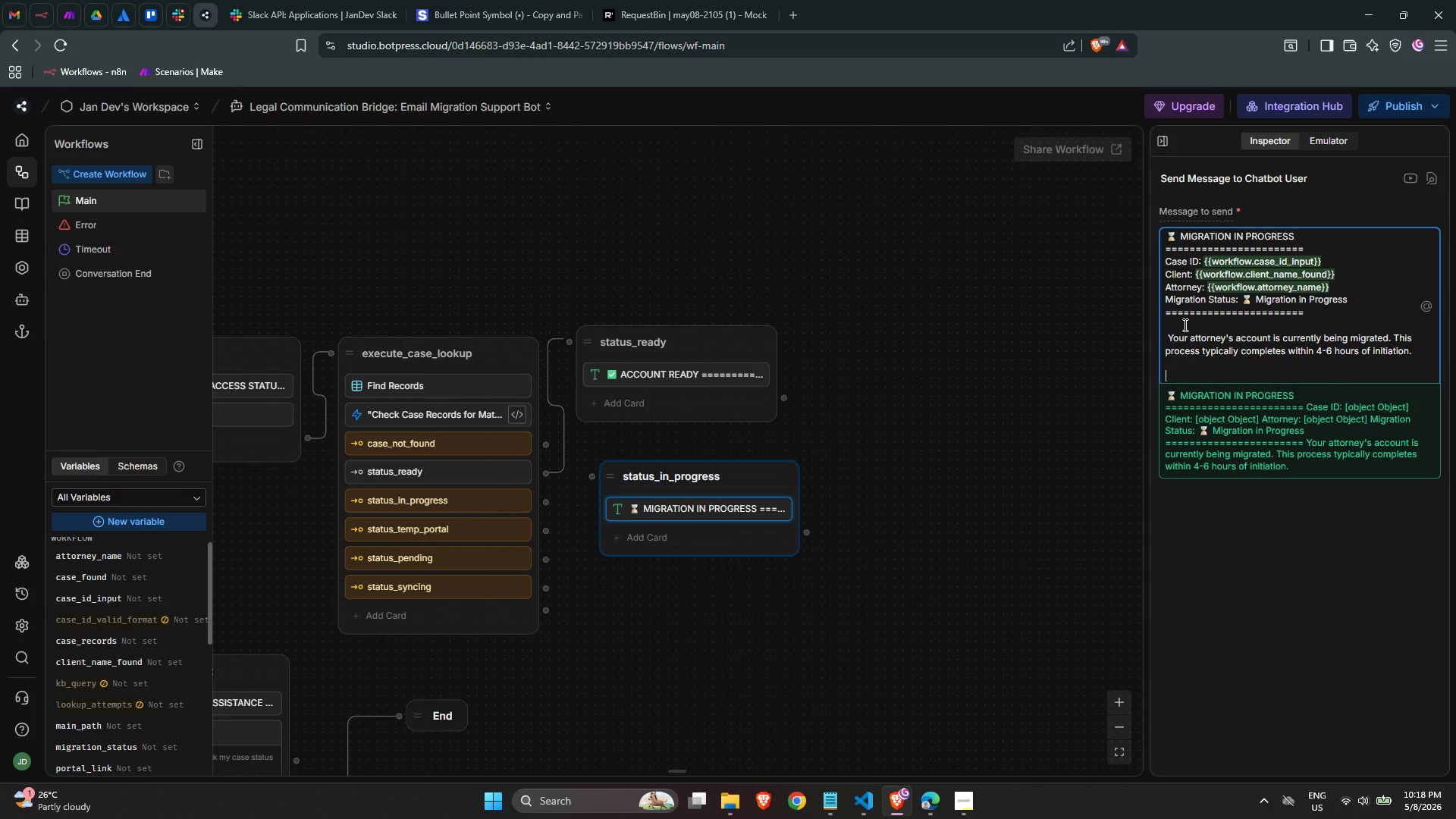 
key(ArrowUp)
 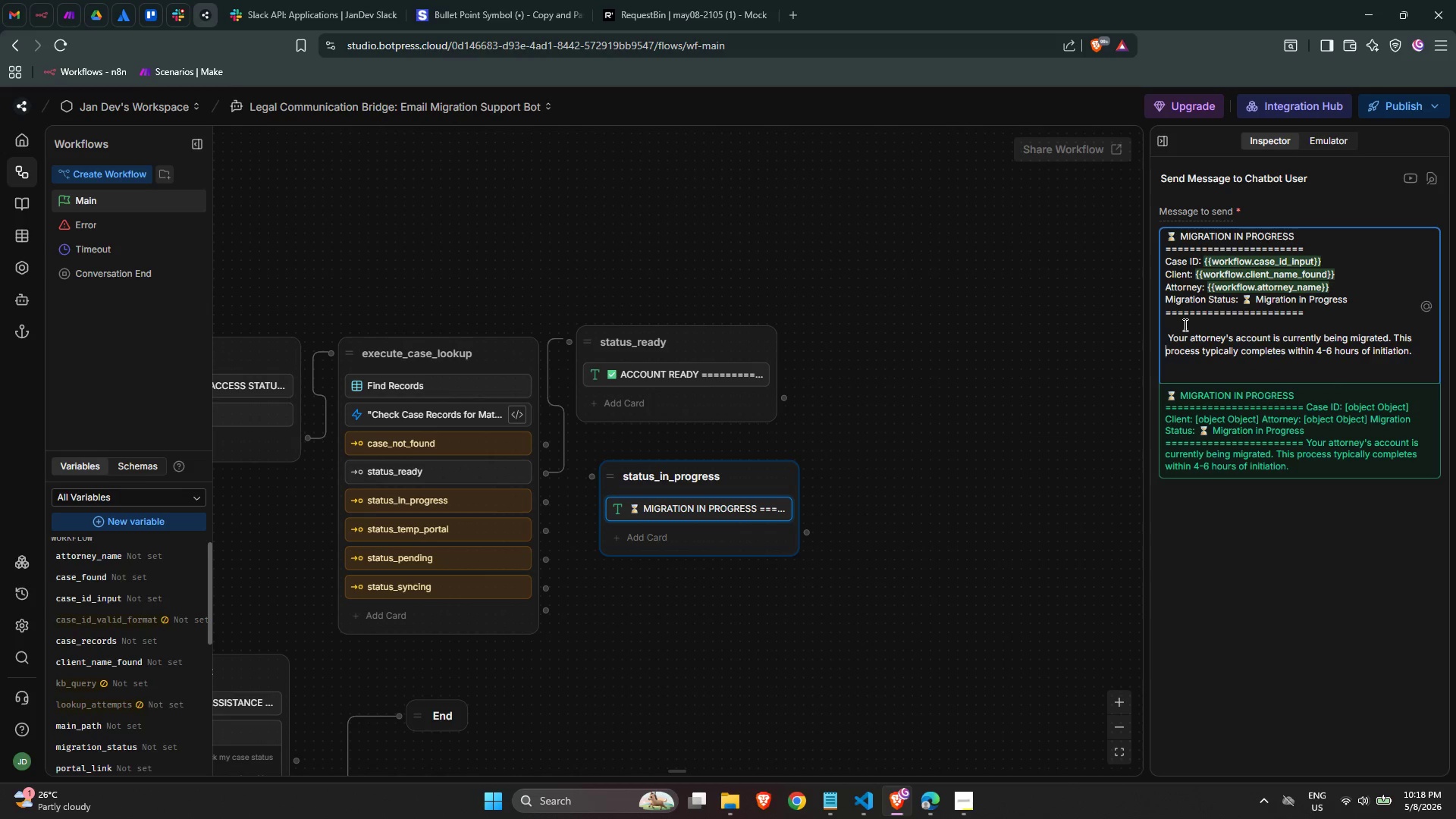 
key(ArrowUp)
 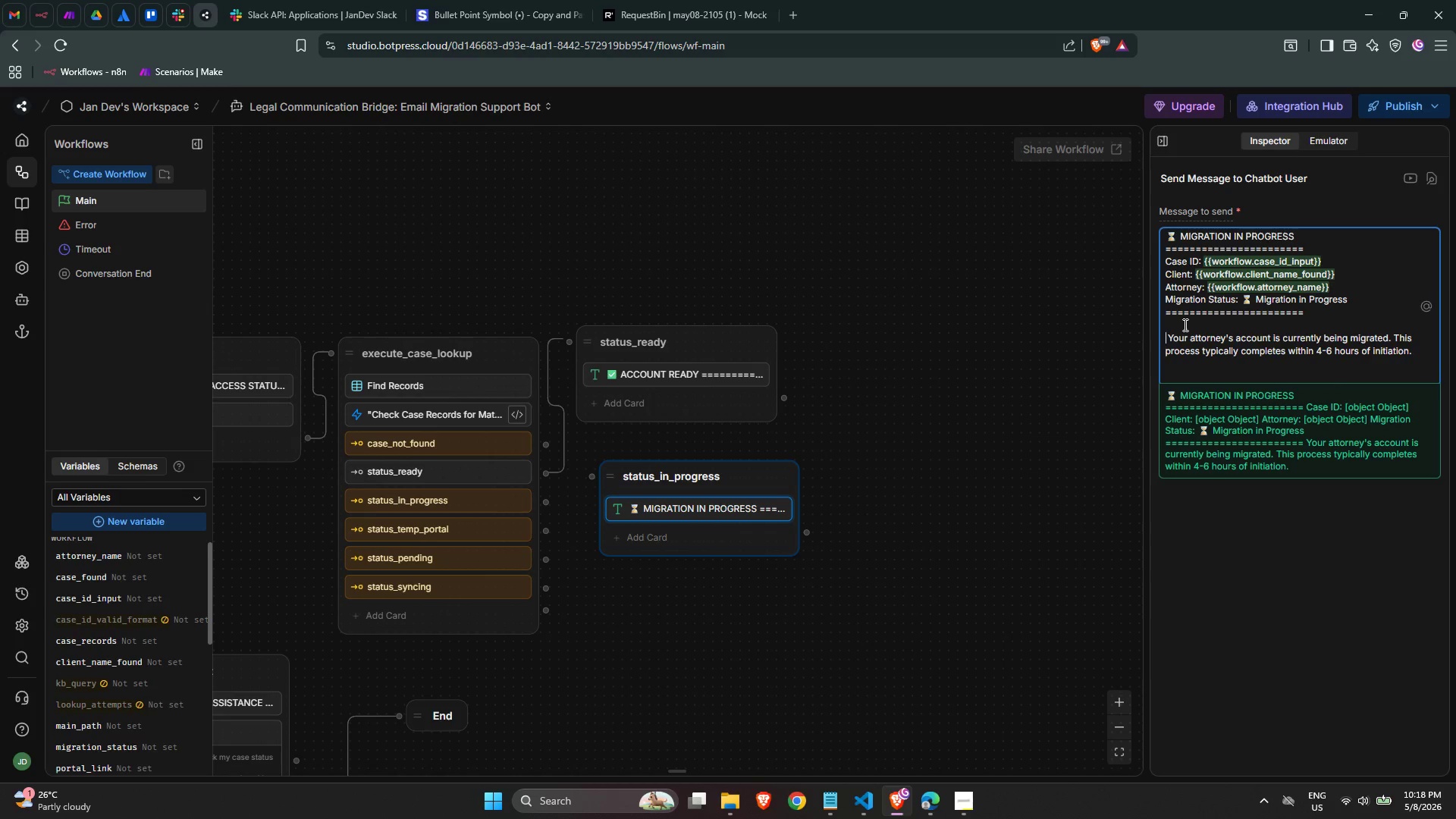 
key(ArrowUp)
 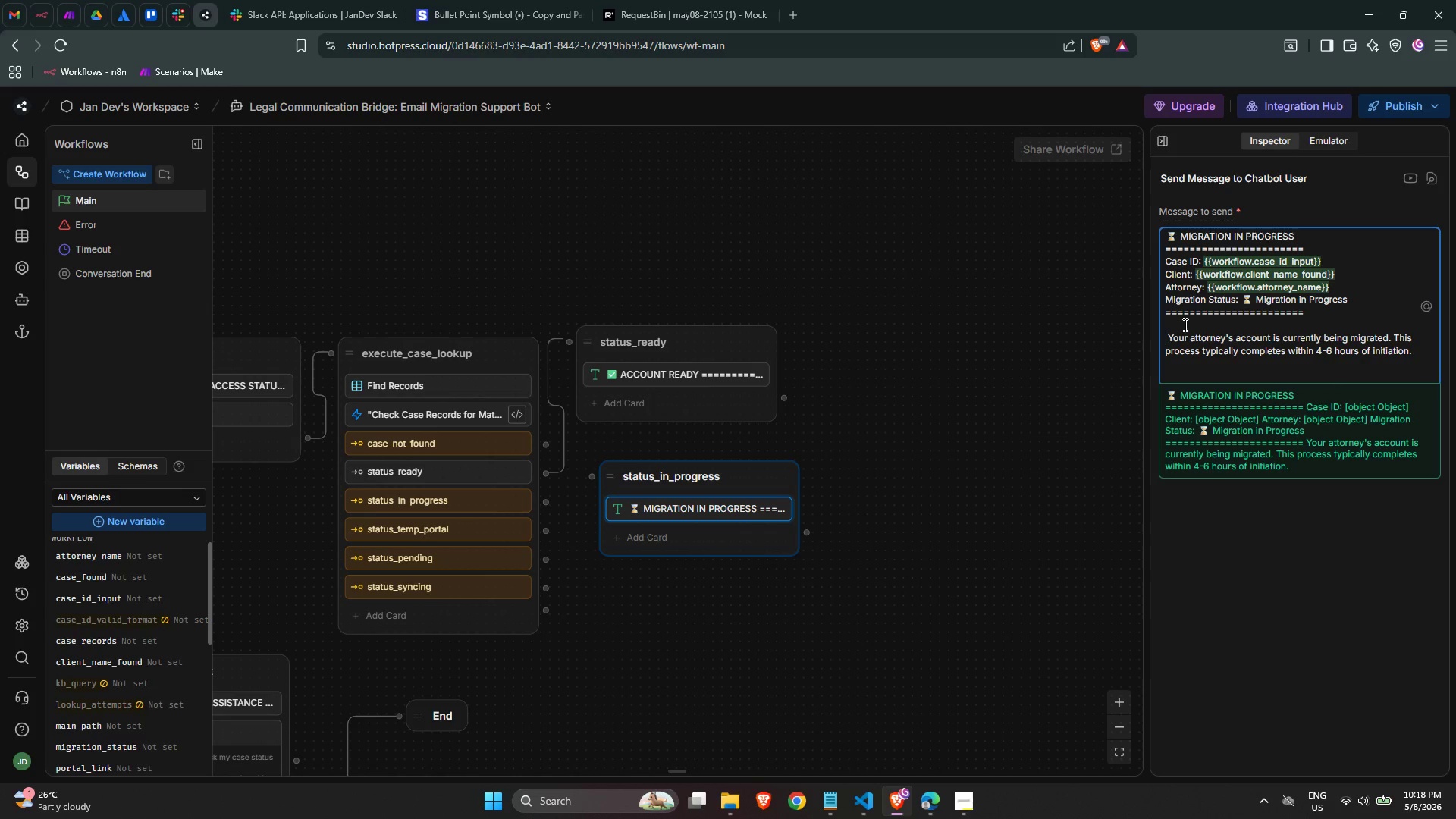 
key(ArrowRight)
 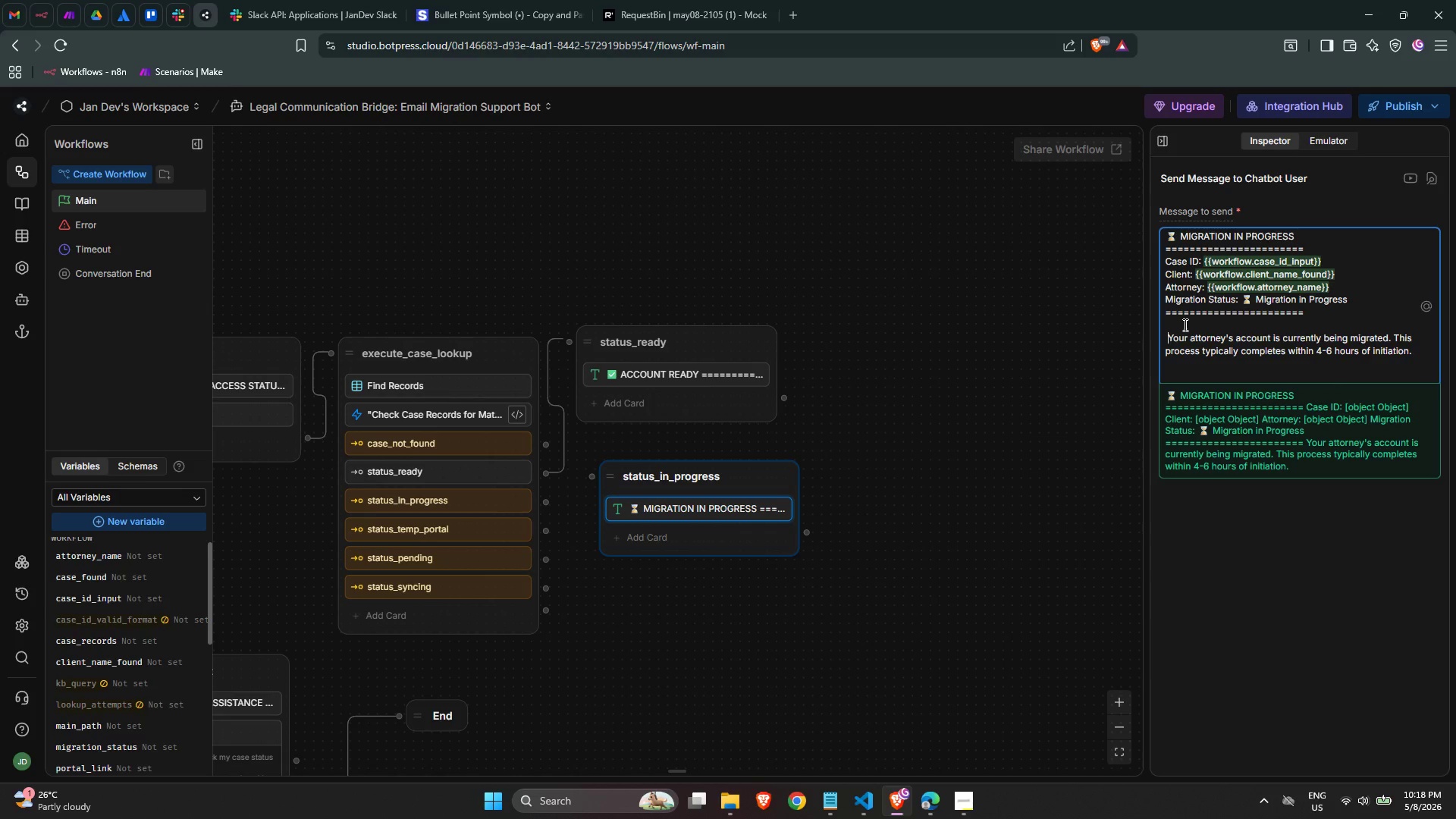 
key(Backspace)
 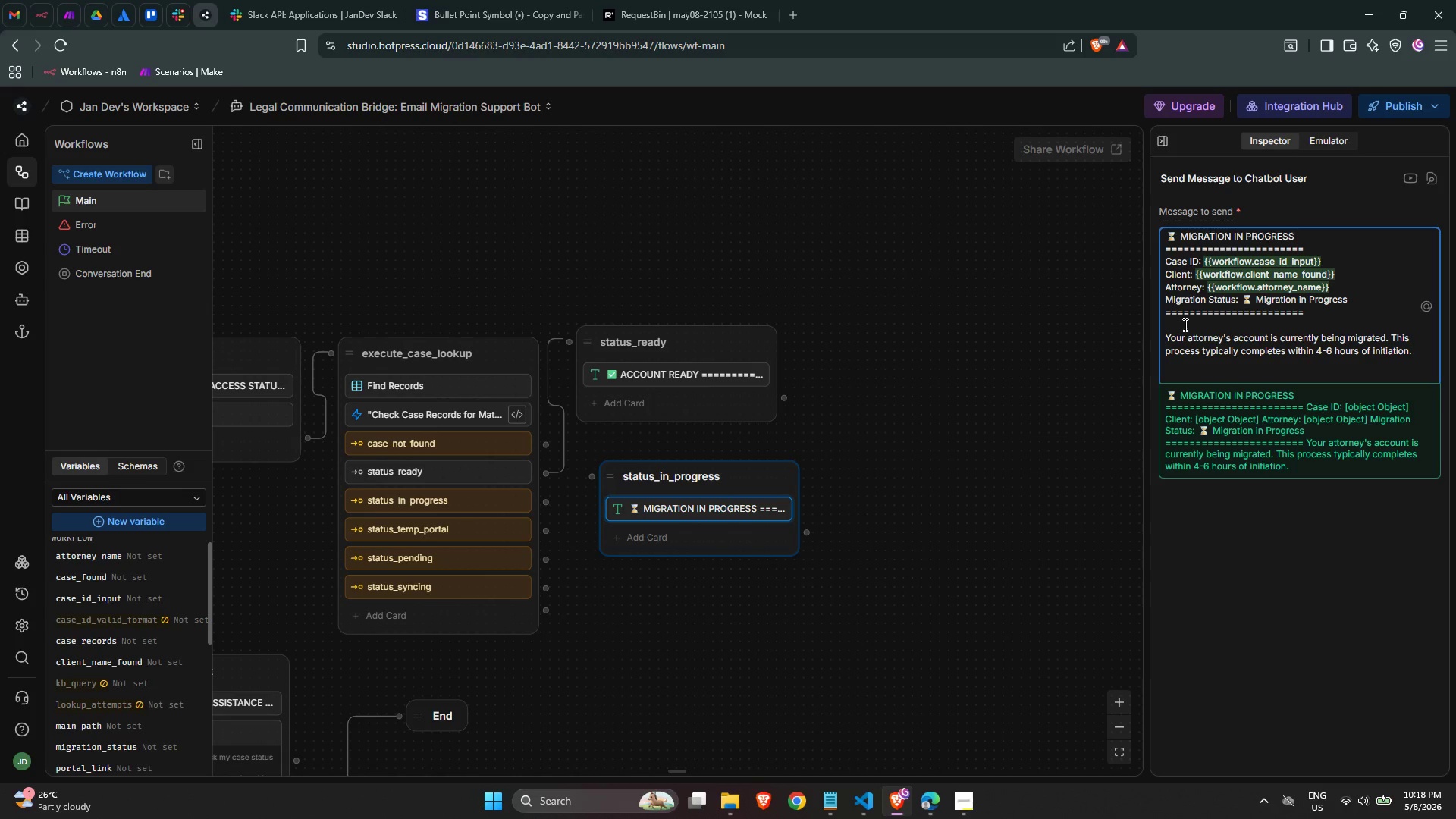 
key(ArrowDown)
 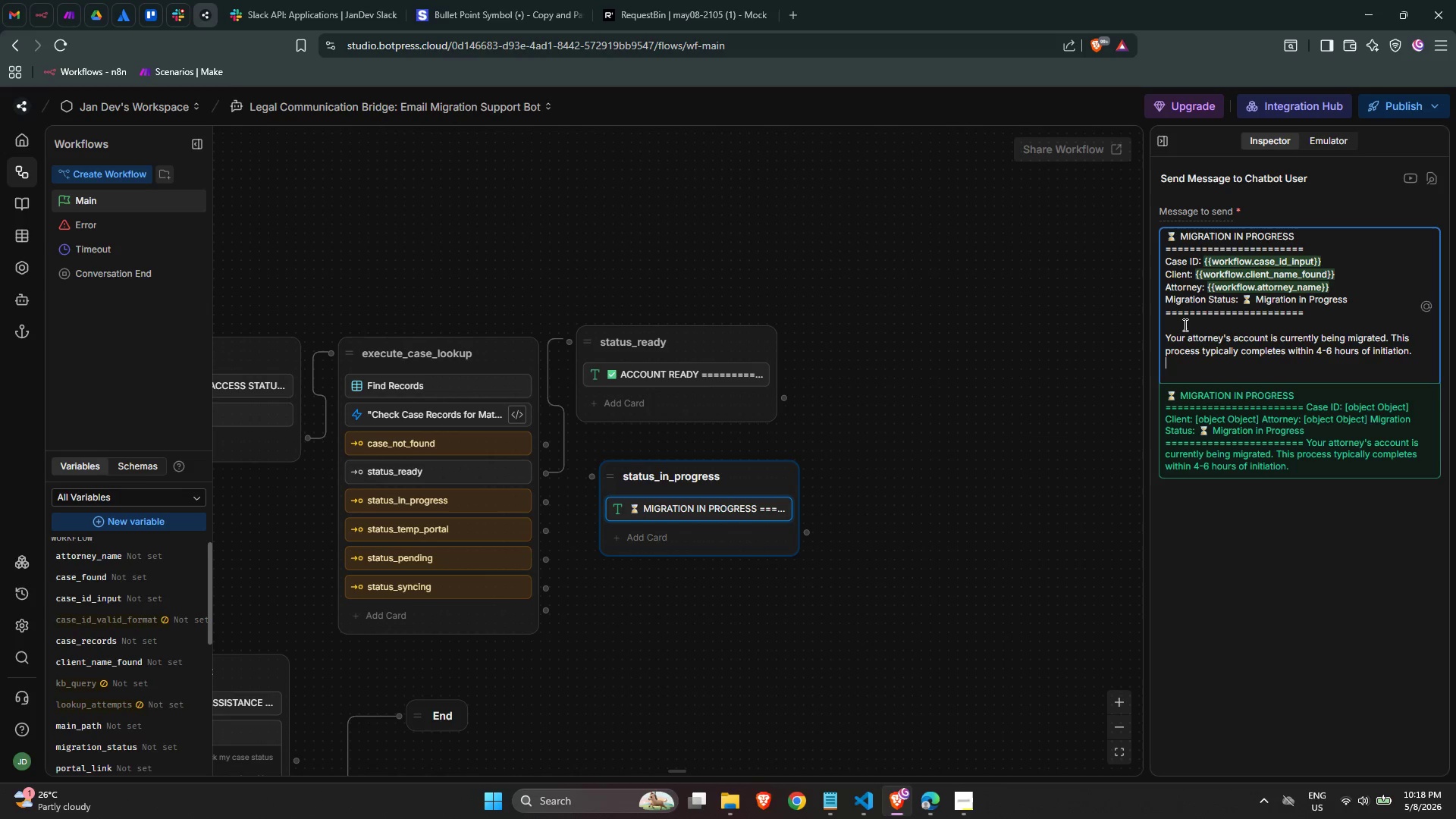 
key(ArrowDown)
 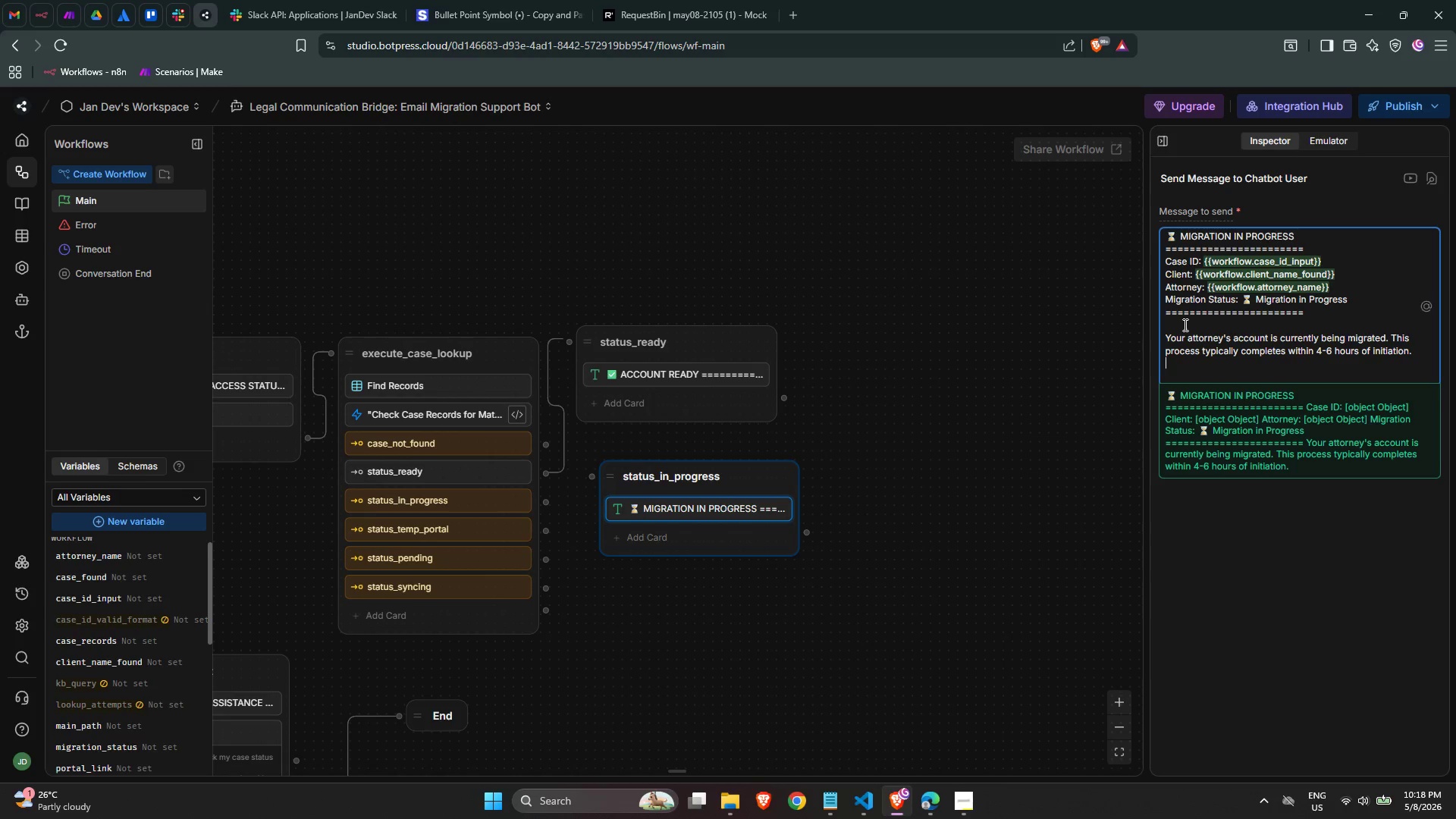 
key(ArrowDown)
 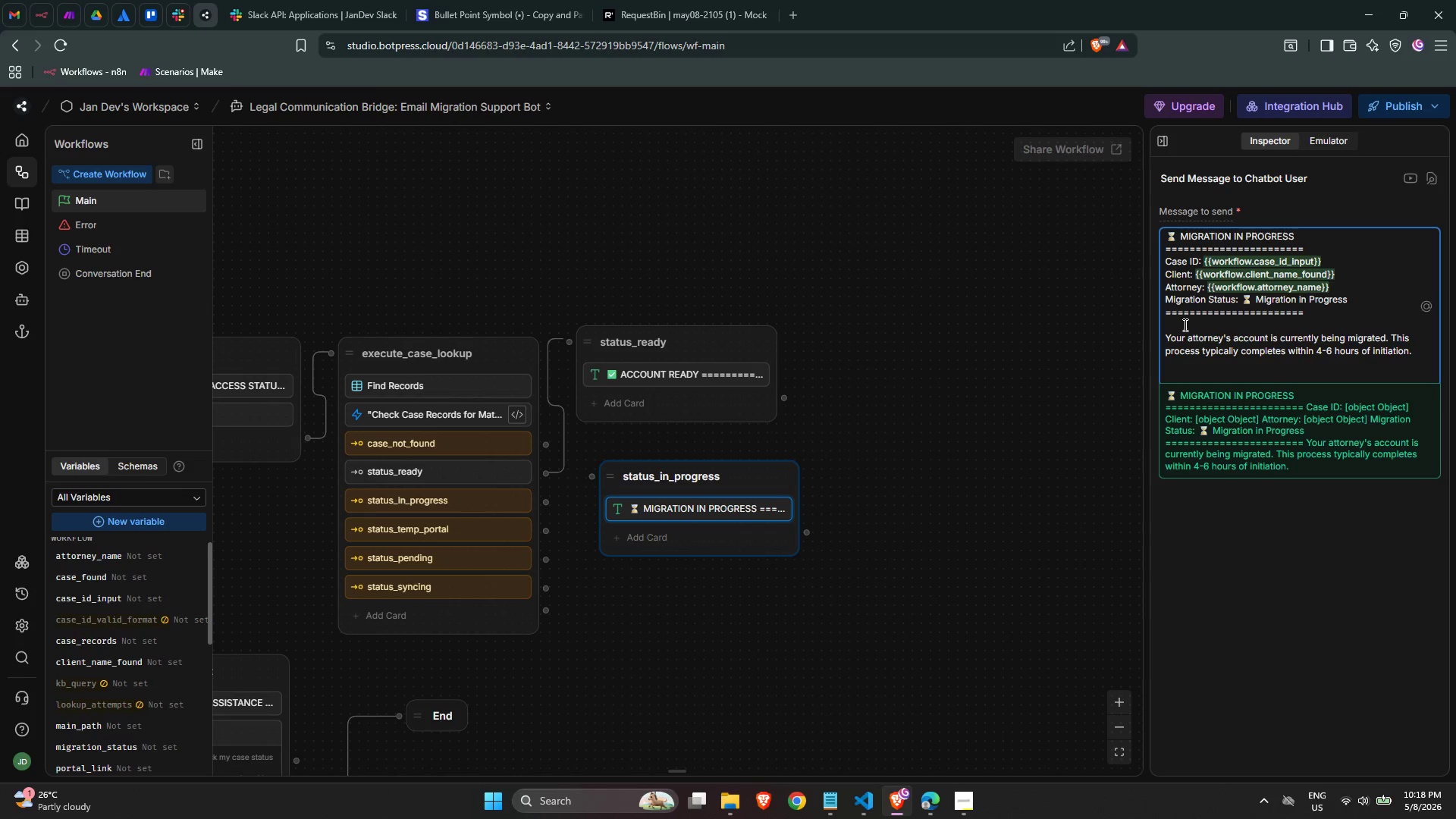 
wait(5.5)
 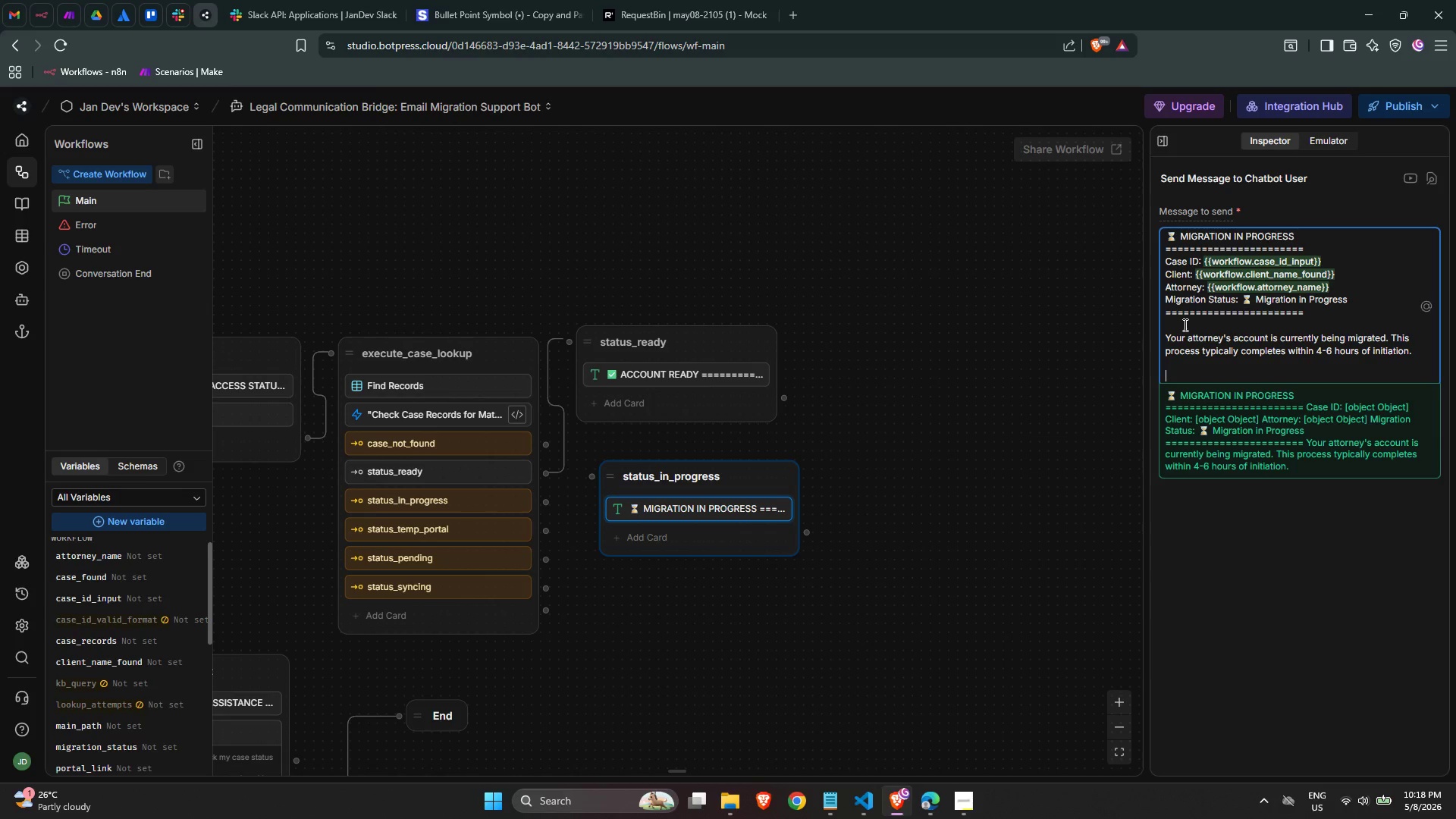 
key(Meta+MetaLeft)
 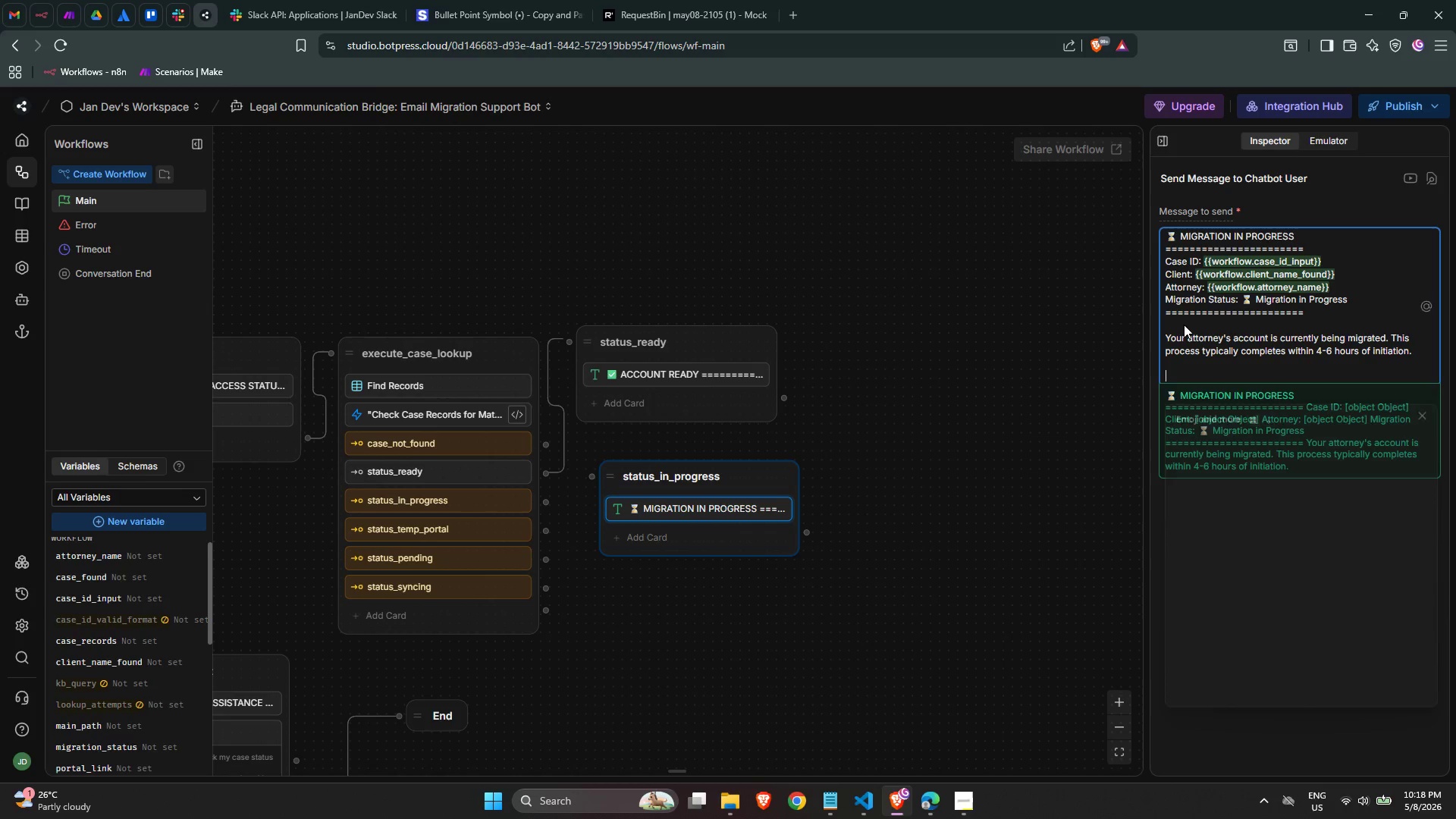 
key(Meta+Period)
 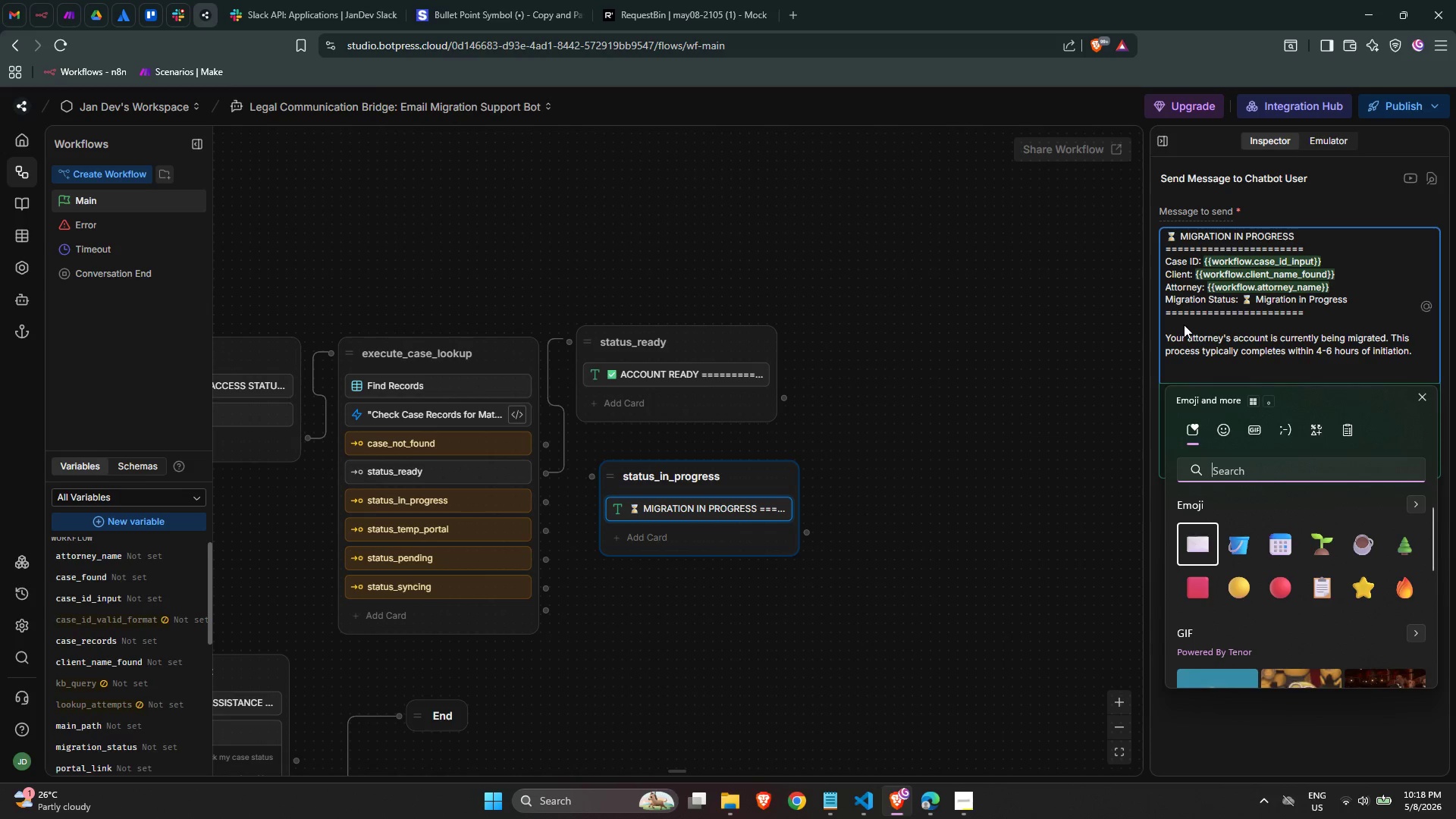 
type(emai)
 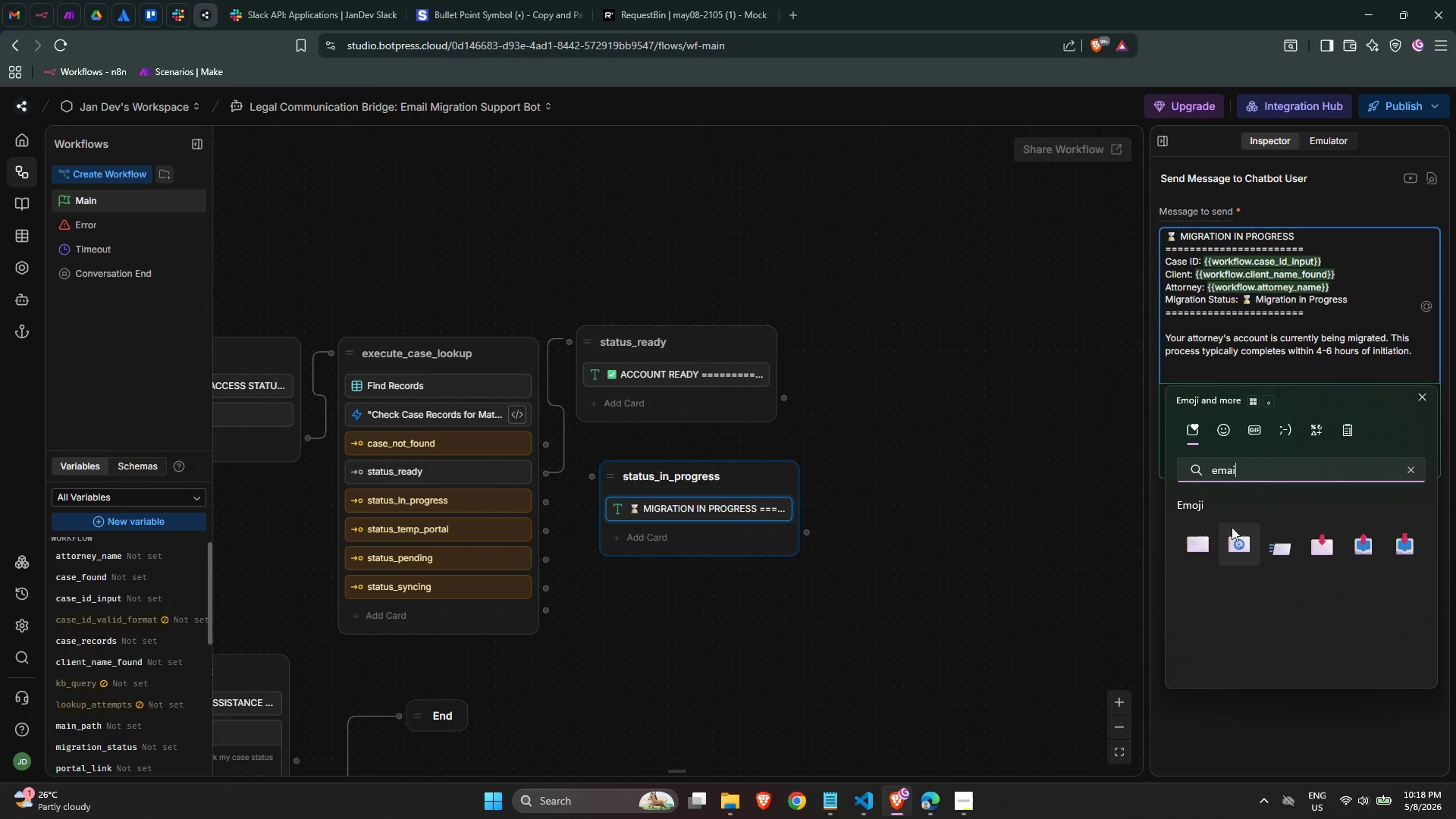 
left_click([1233, 529])
 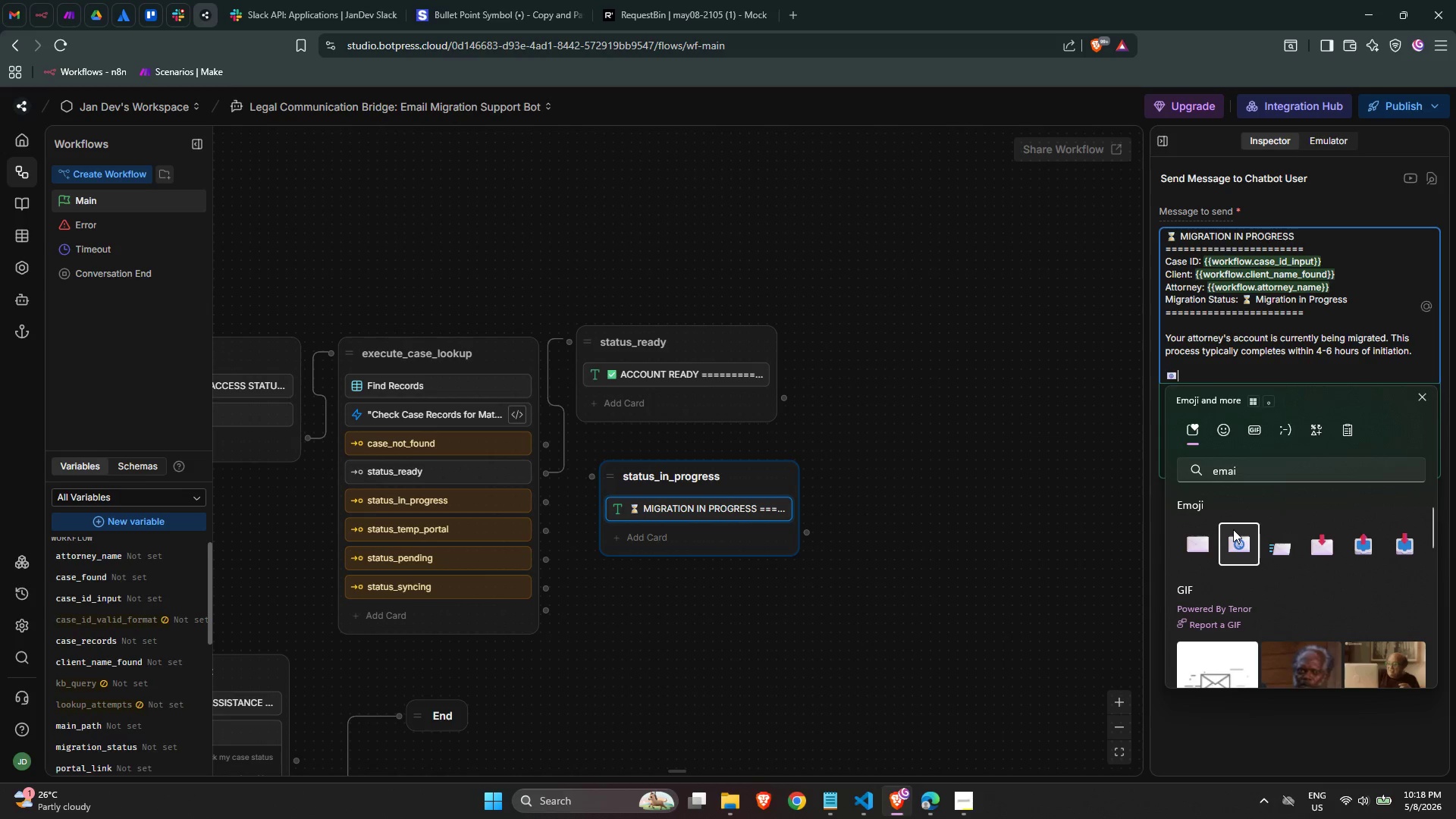 
type( For the next few hours)
 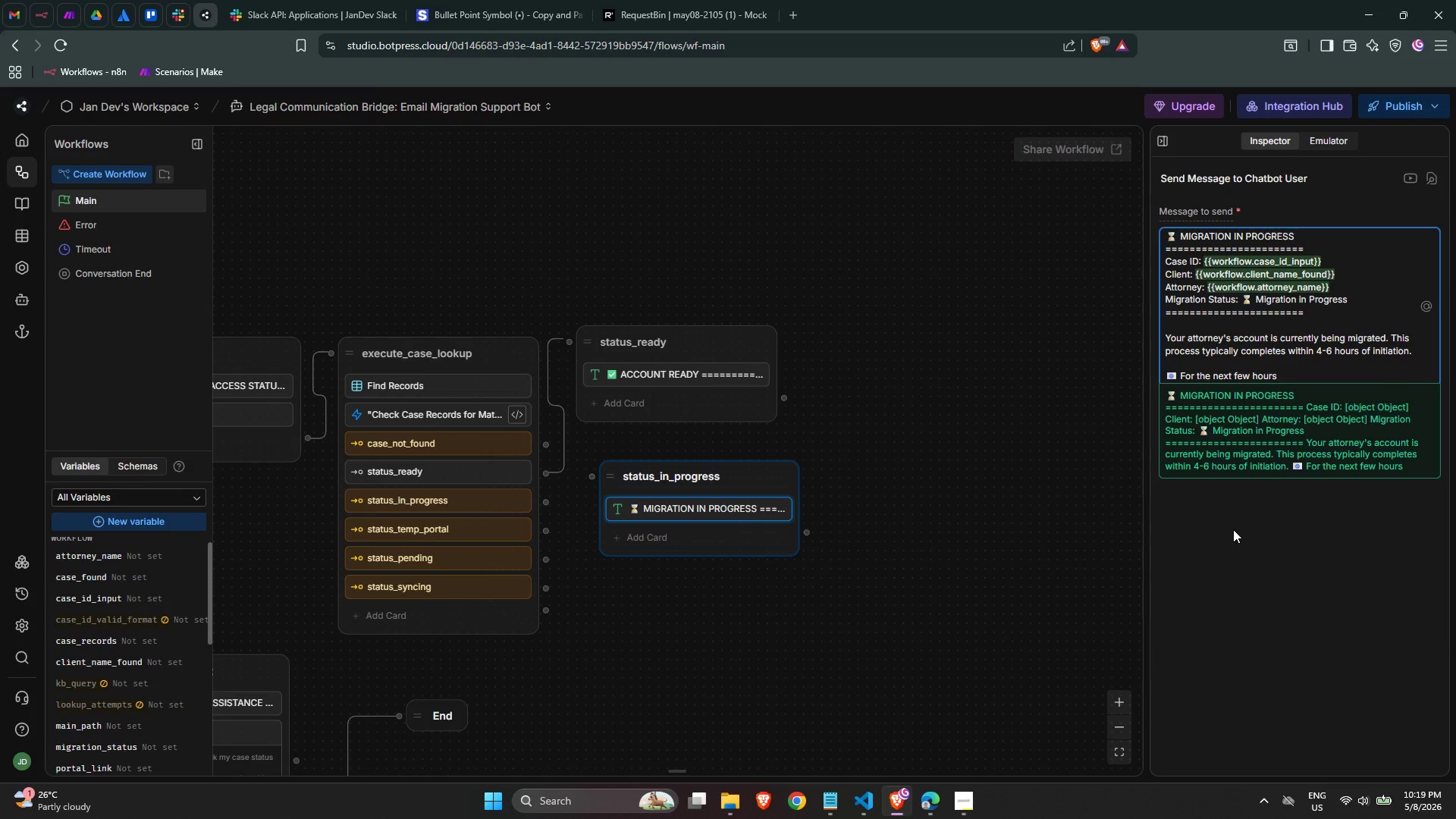 
type(, please use the TEMPORARY contact channel: )
 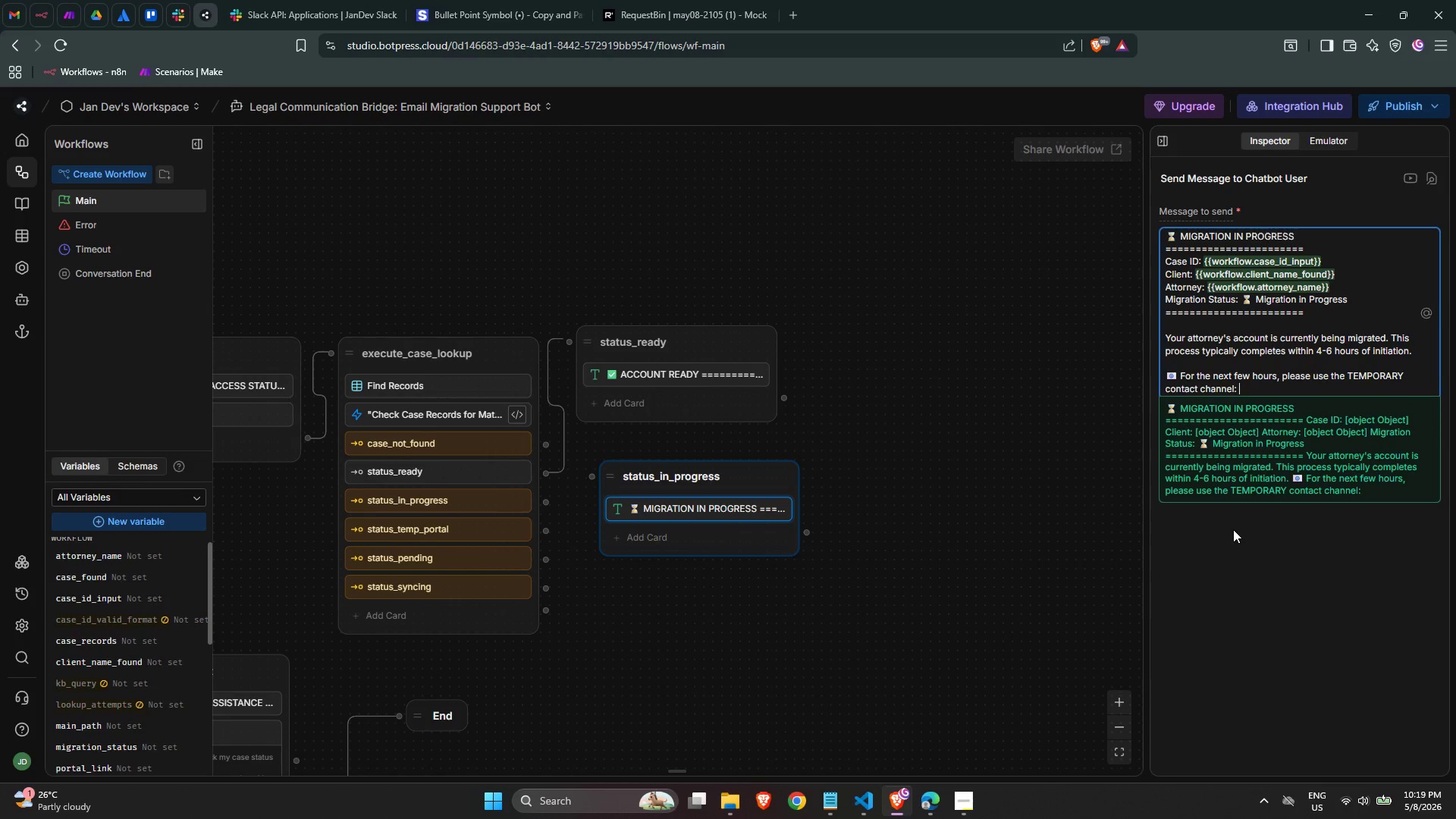 
wait(8.67)
 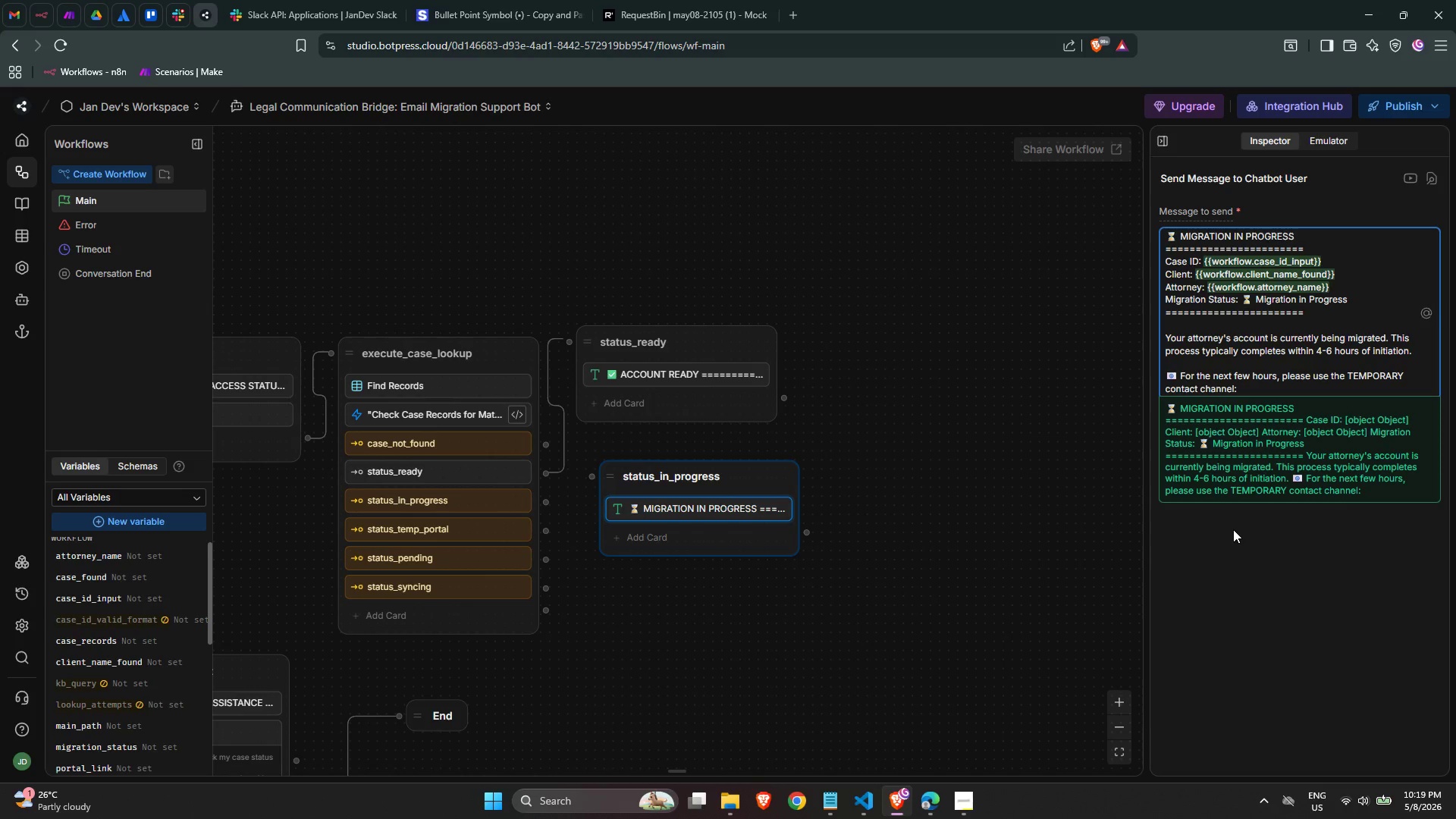 
type({{bot.firm)
 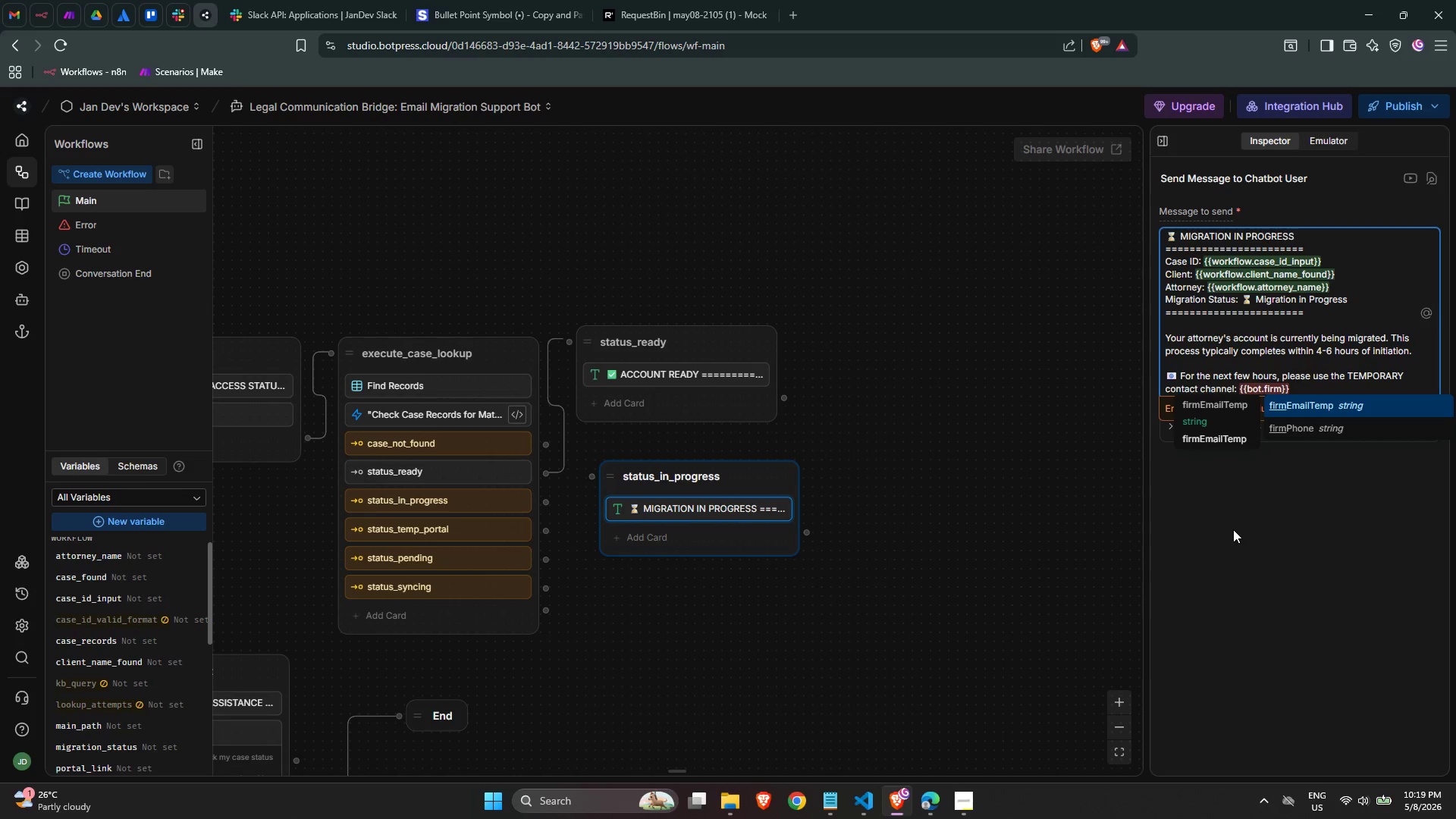 
key(Enter)
 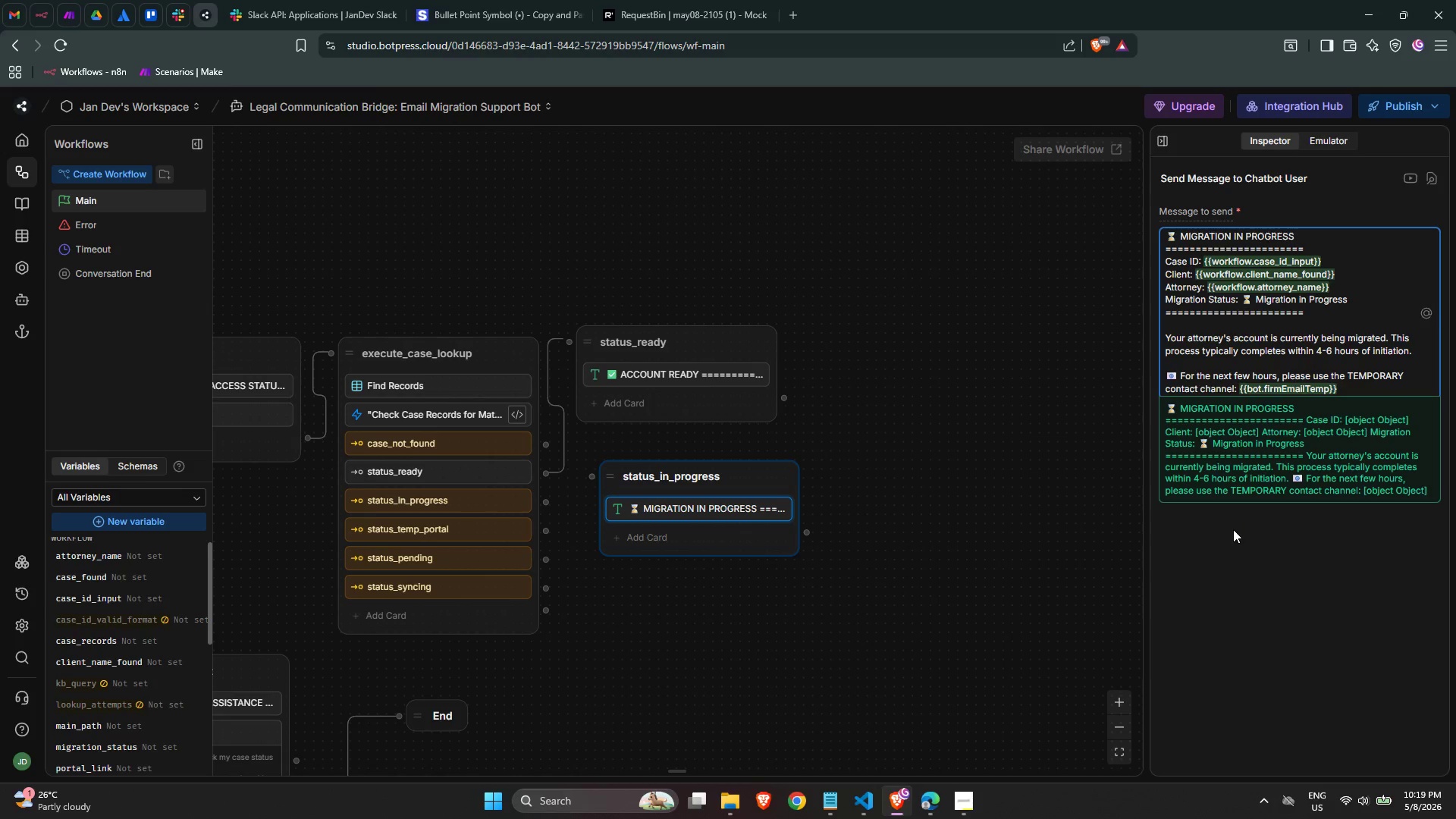 
key(ArrowRight)
 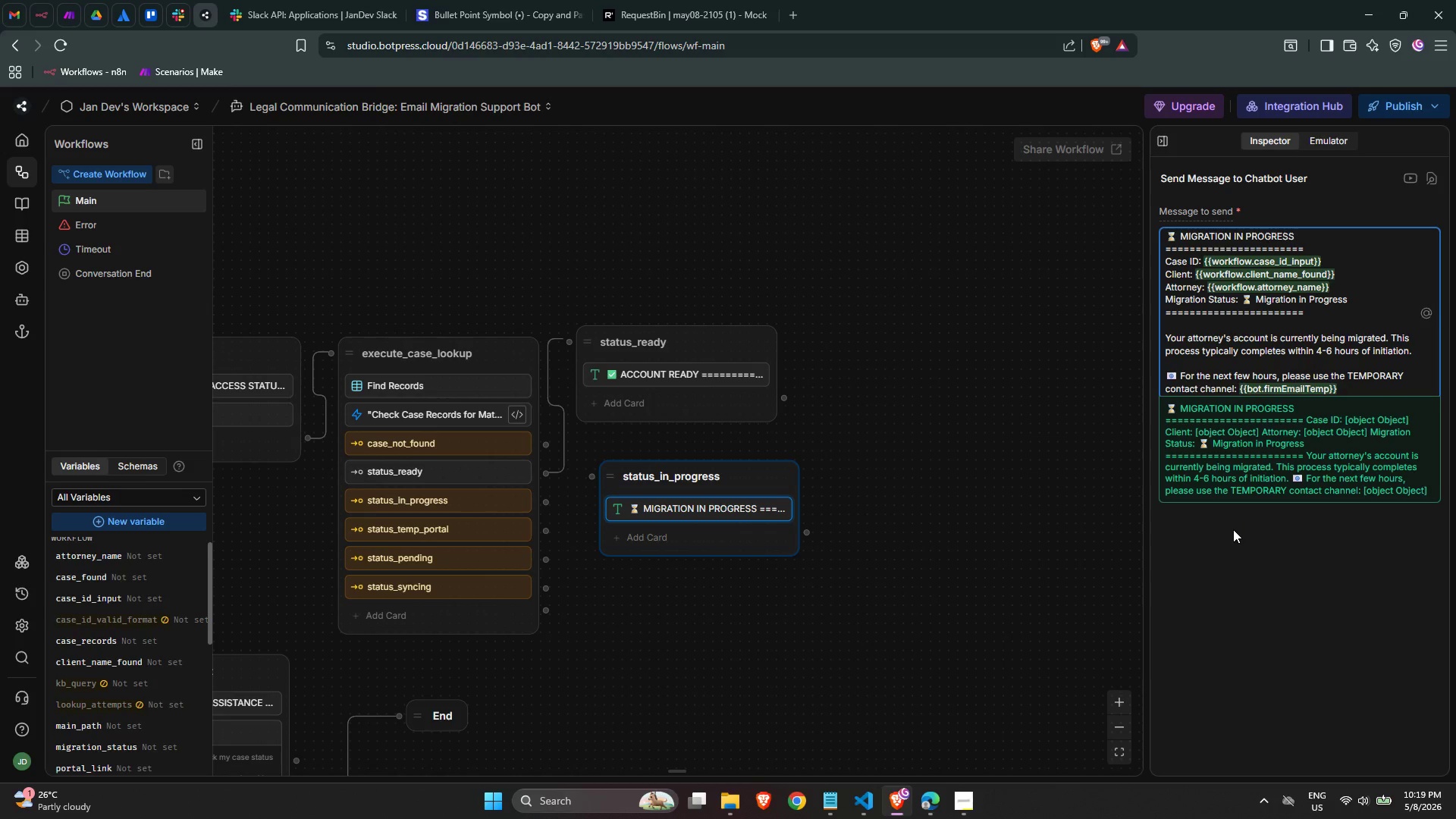 
key(ArrowRight)
 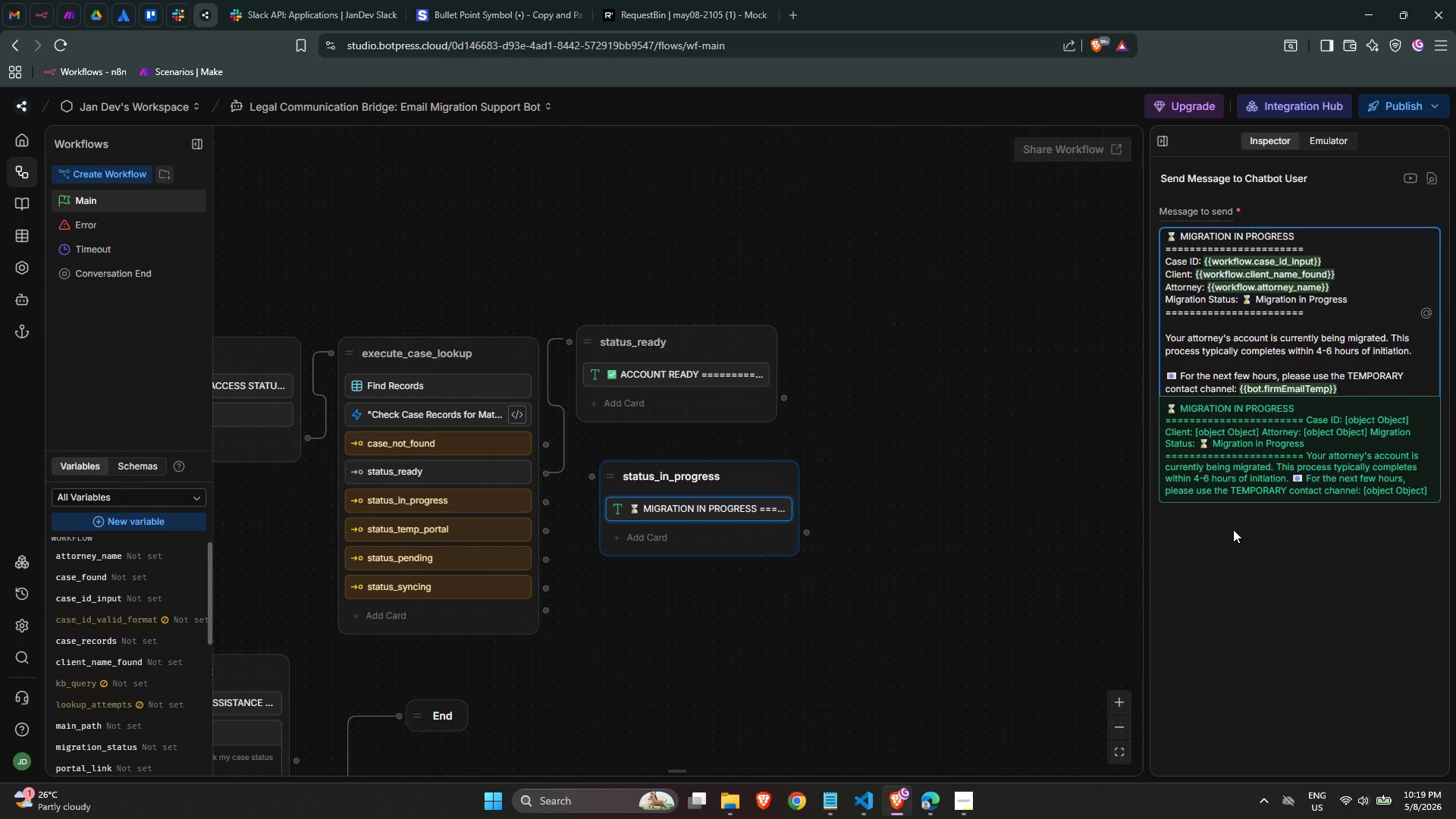 
key(Enter)
 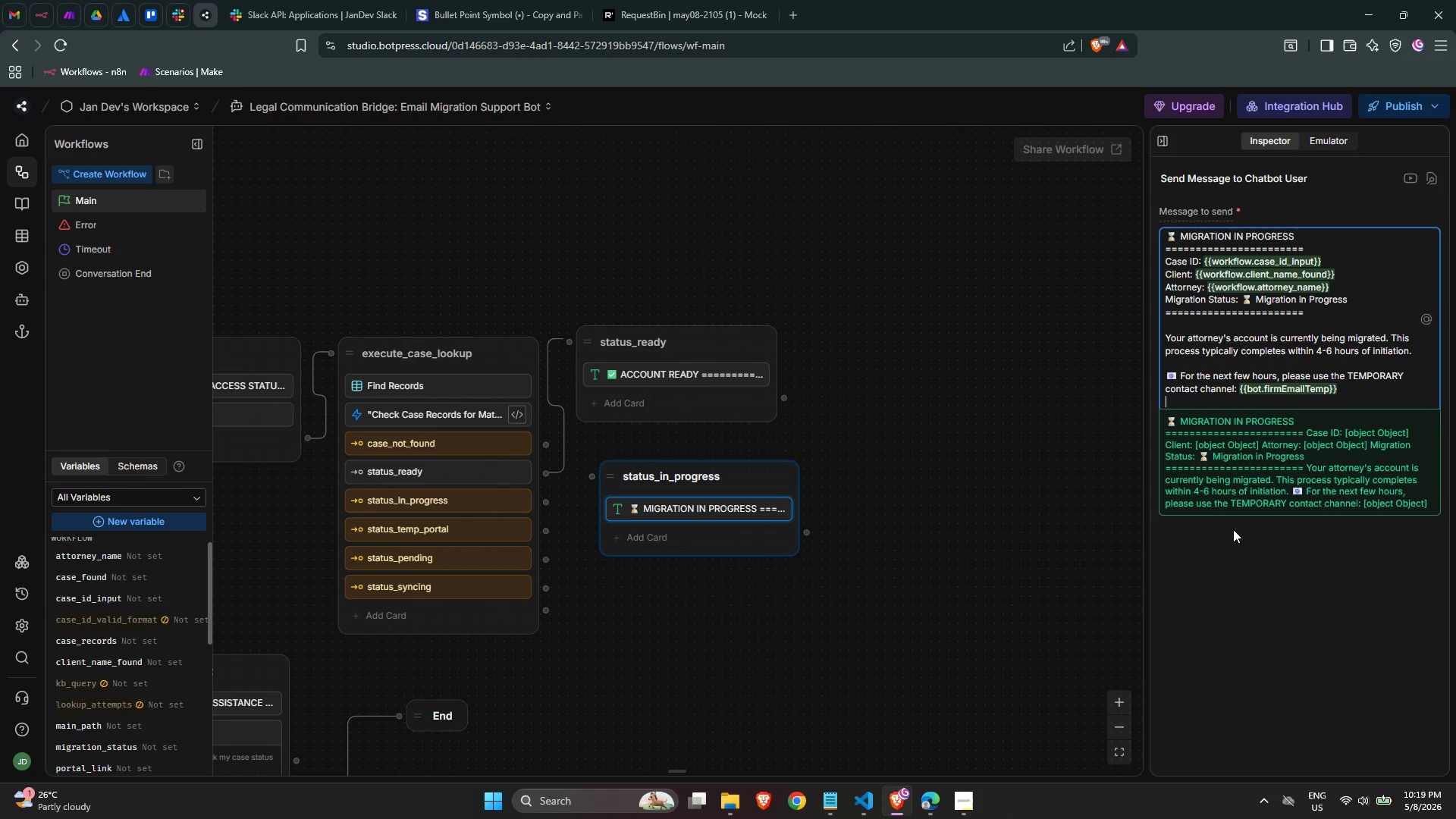 
key(Enter)
 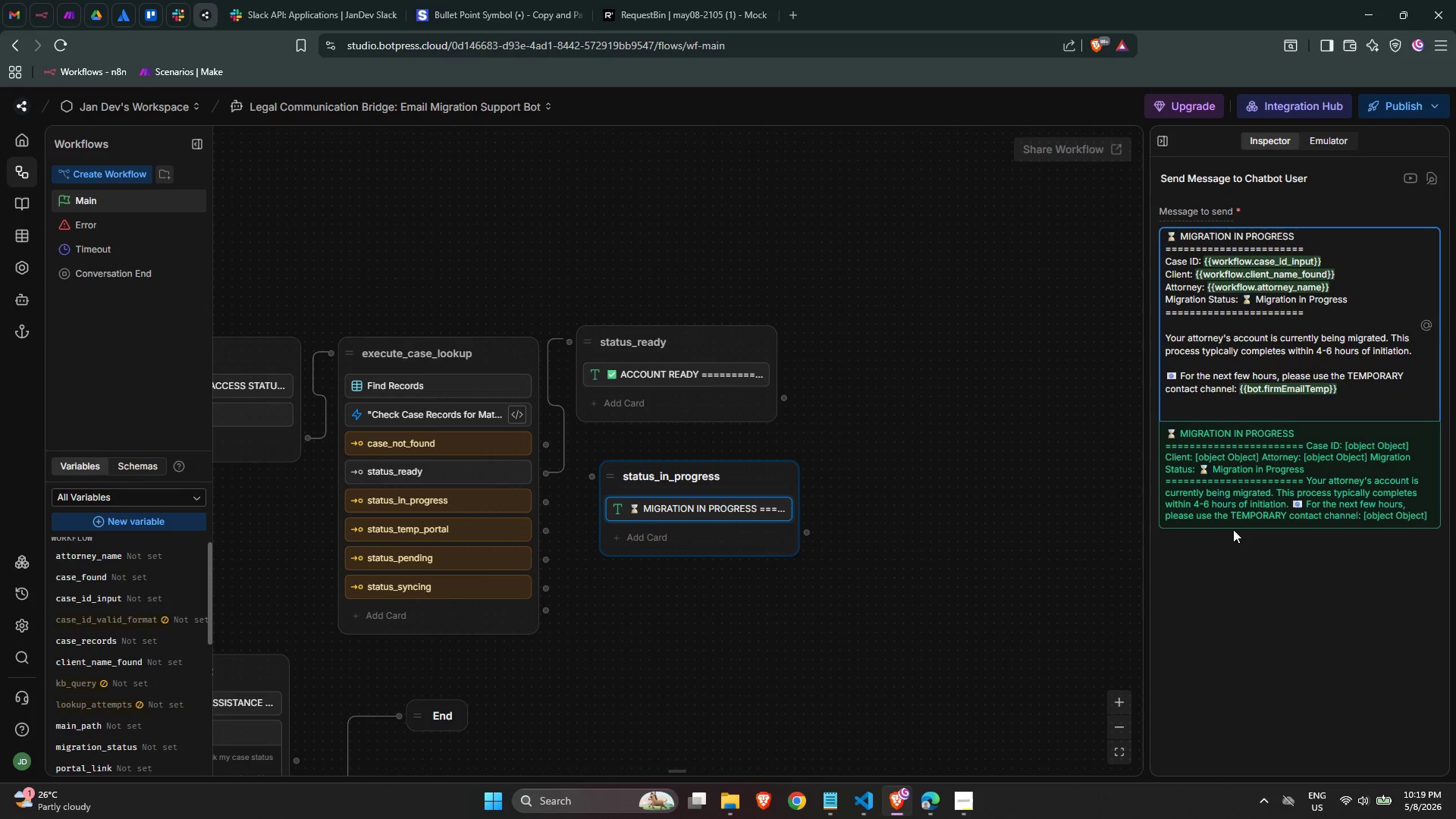 
type(Include your Case ID ({{wor)
 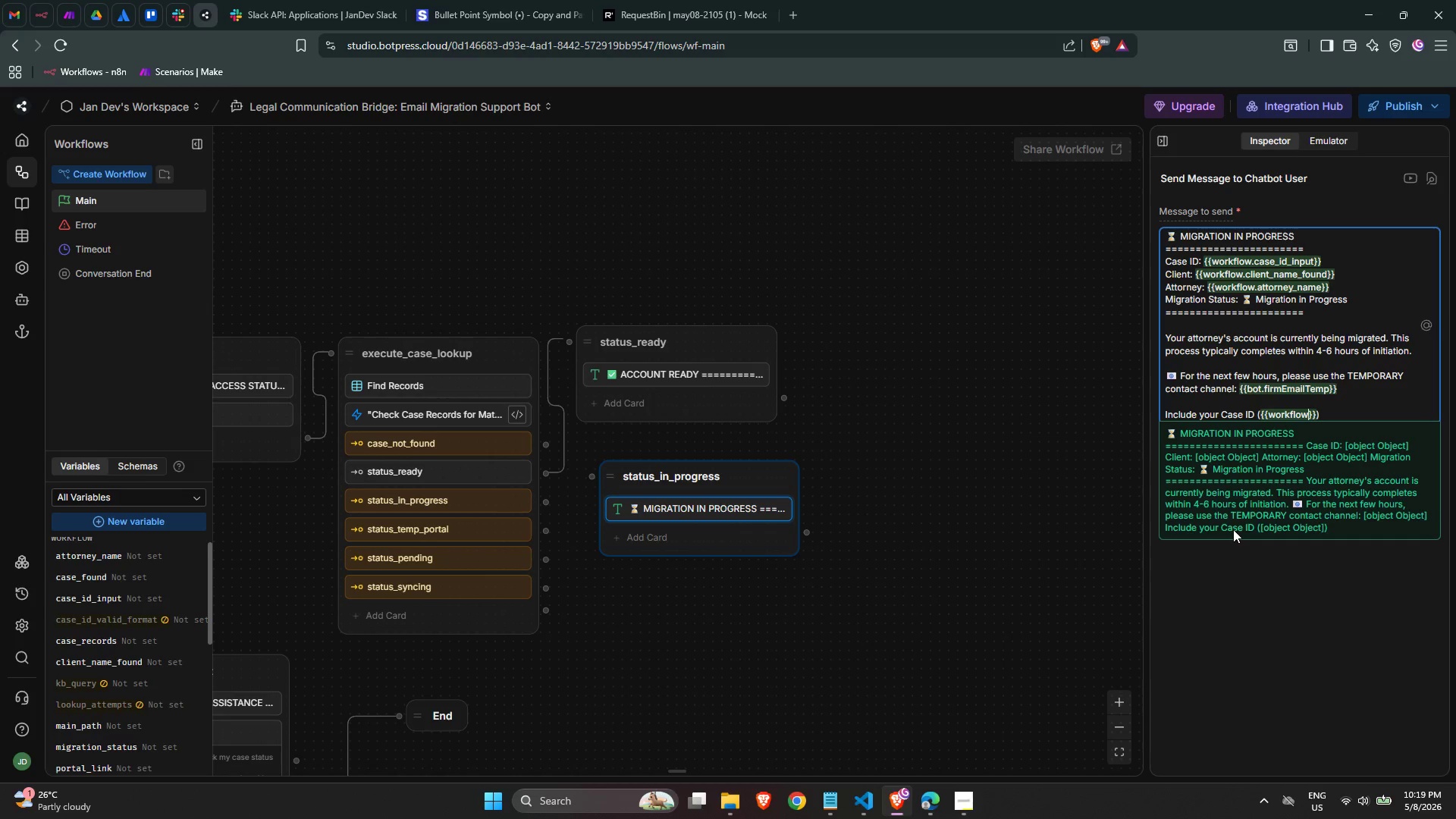 
 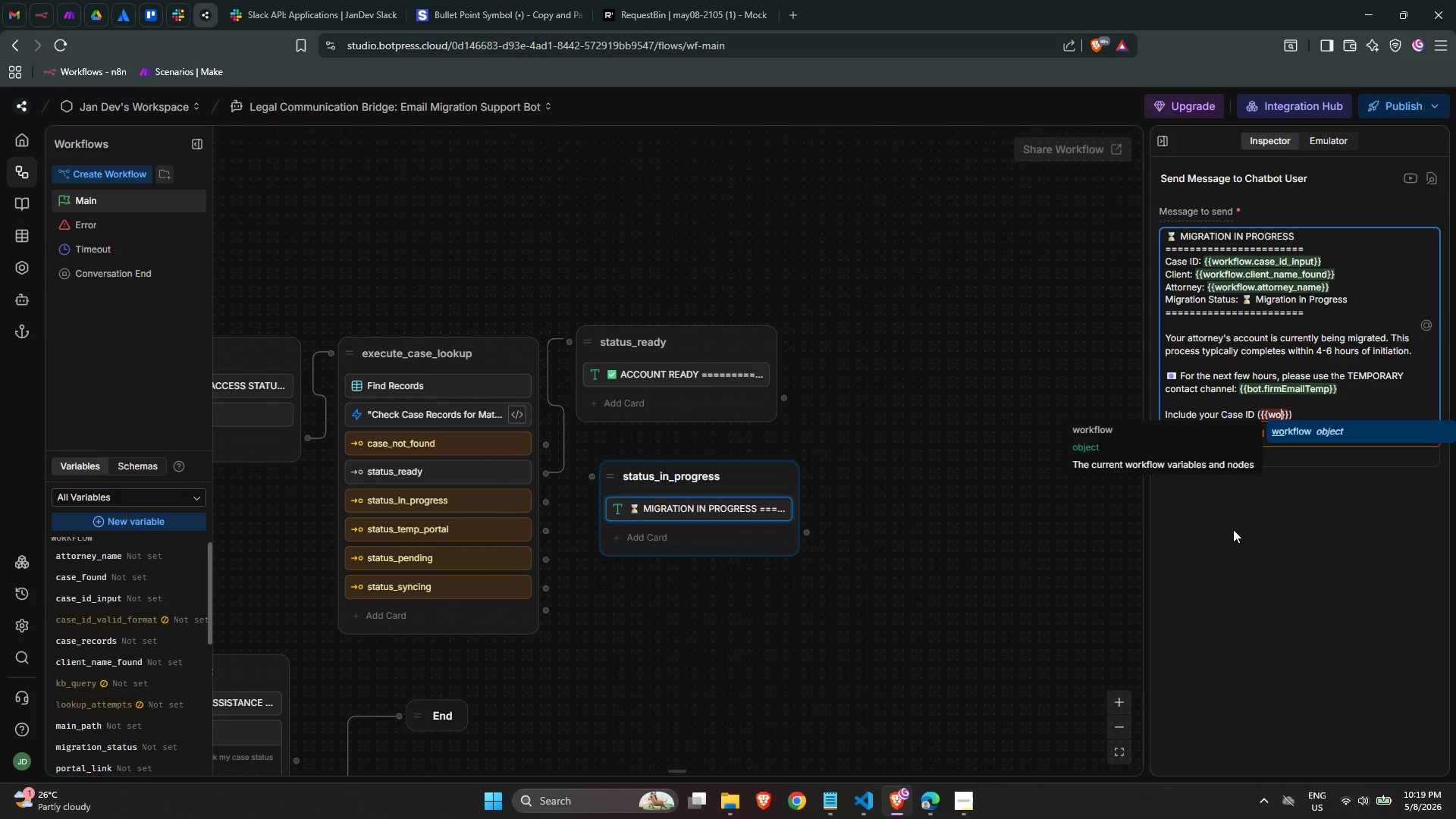 
key(Enter)
 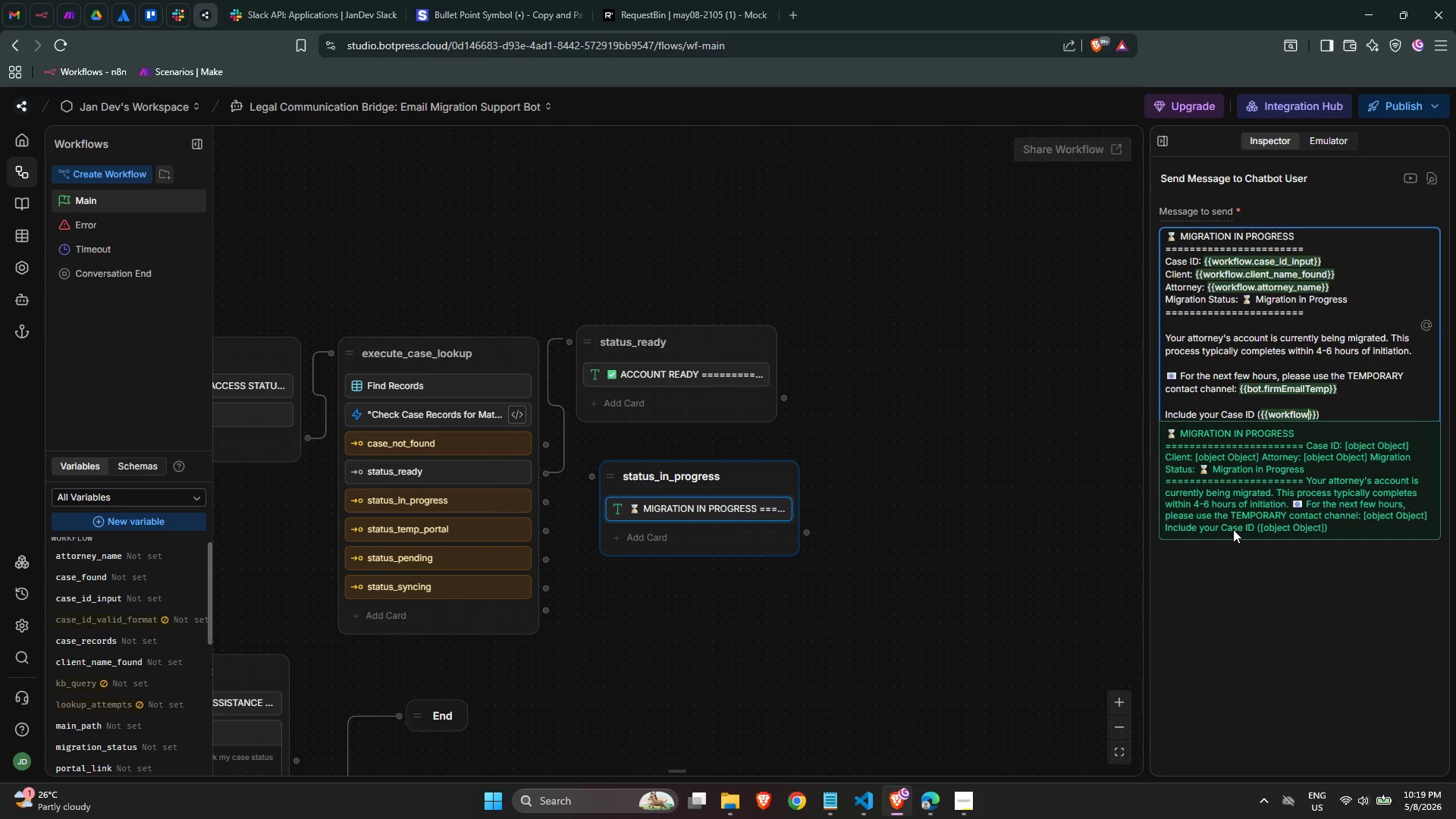 
type(,)
key(Backspace)
type(.case_id_input)
 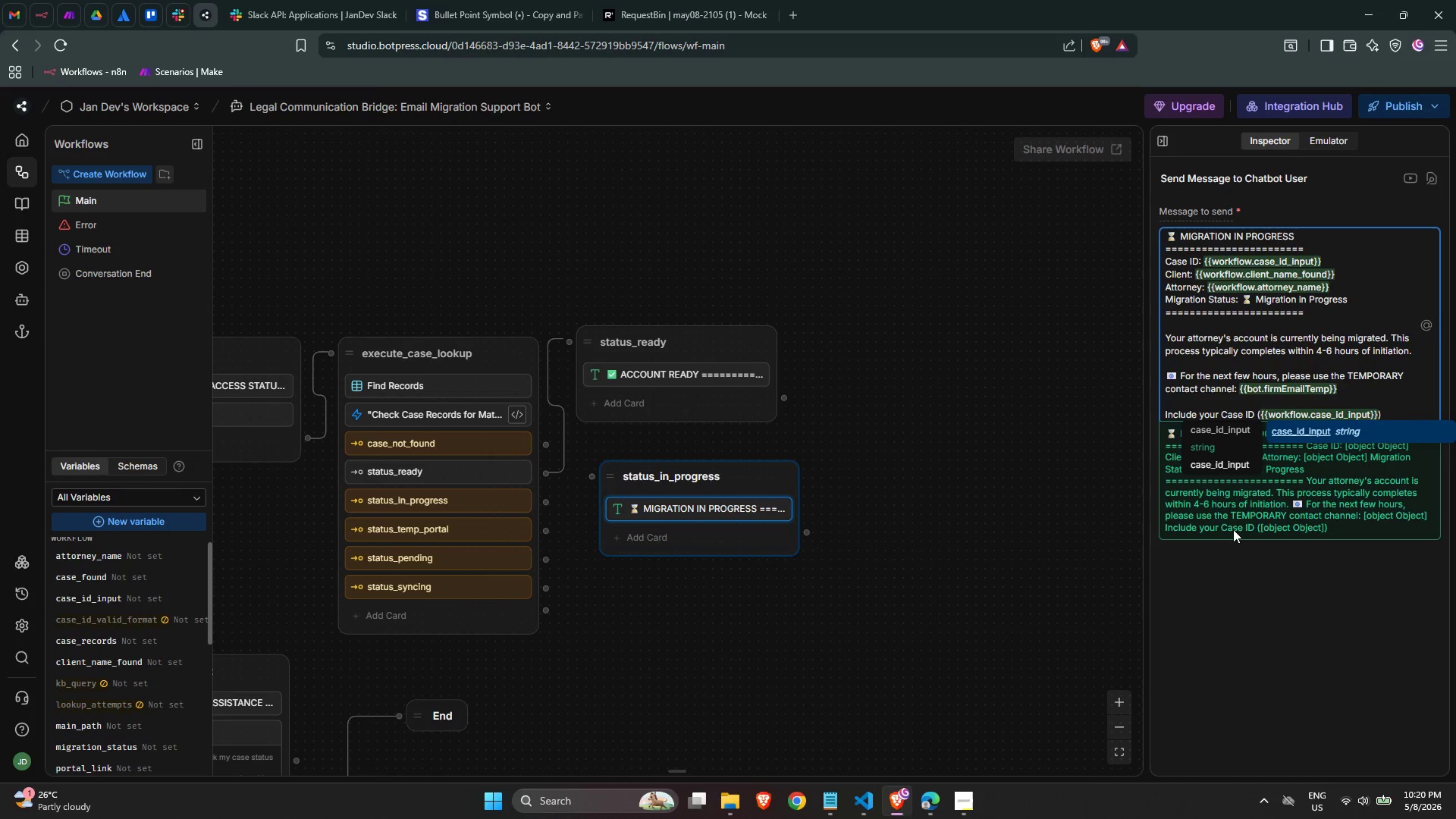 
key(ArrowRight)
 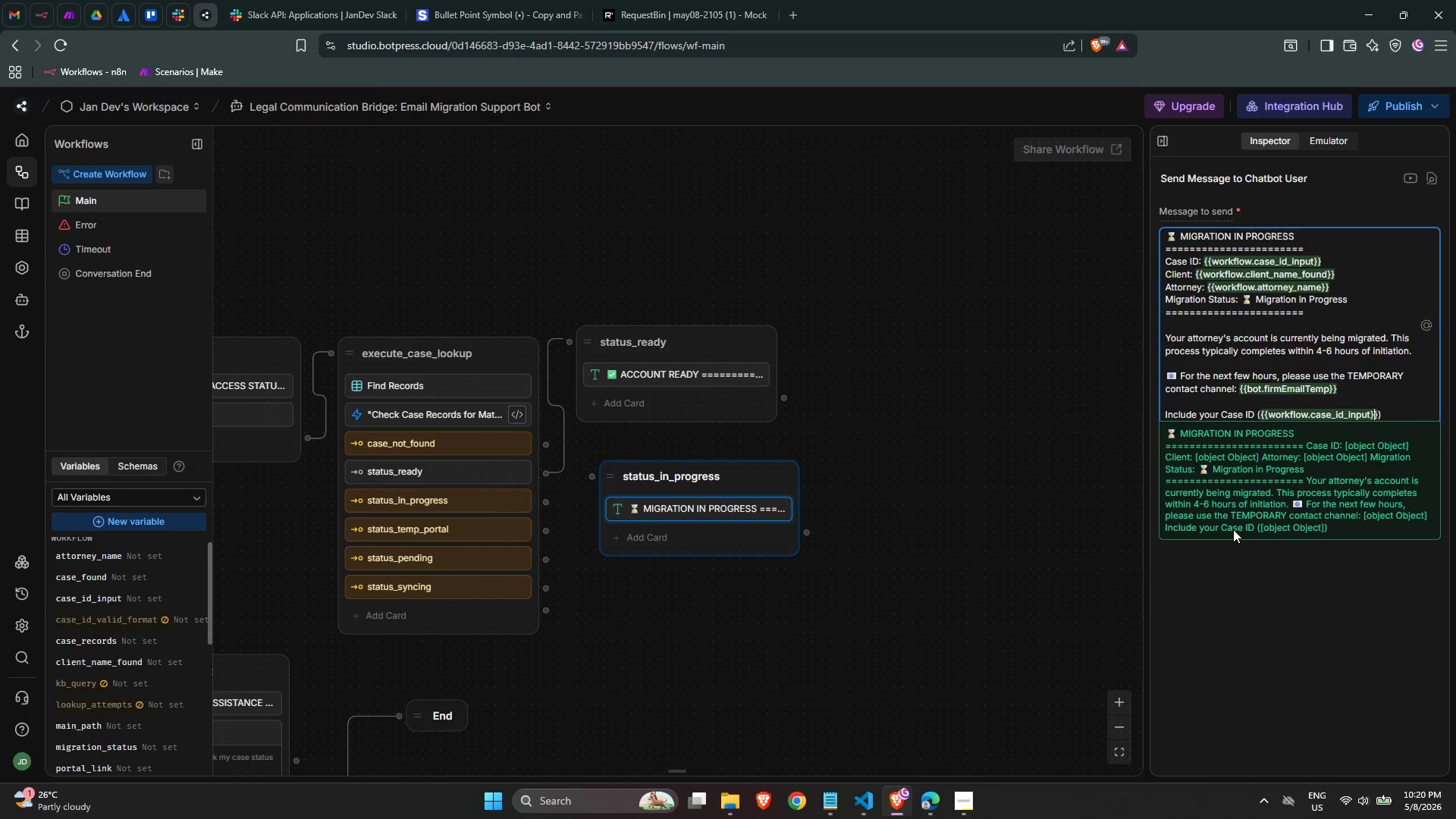 
key(ArrowRight)
 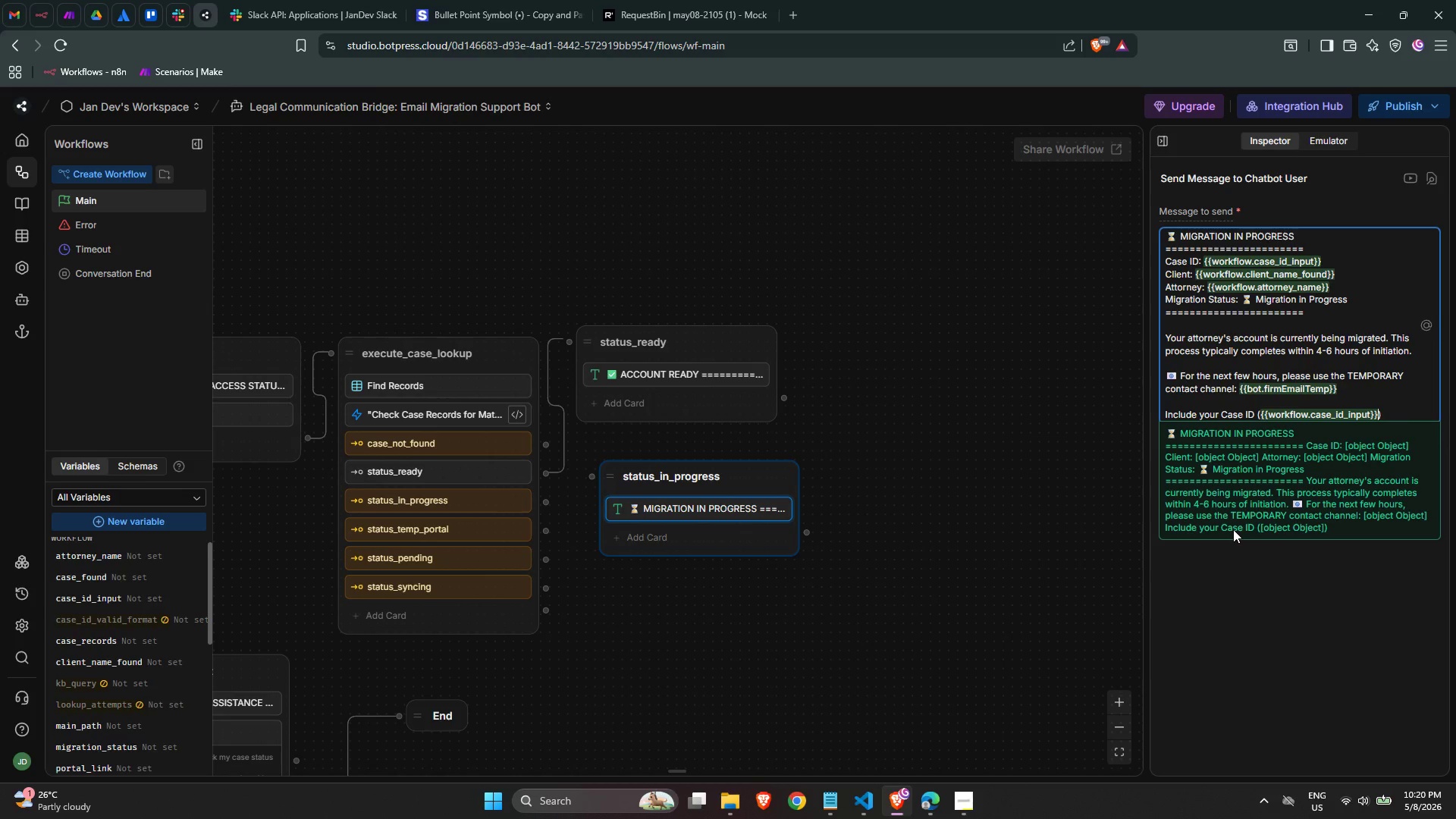 
key(ArrowRight)
 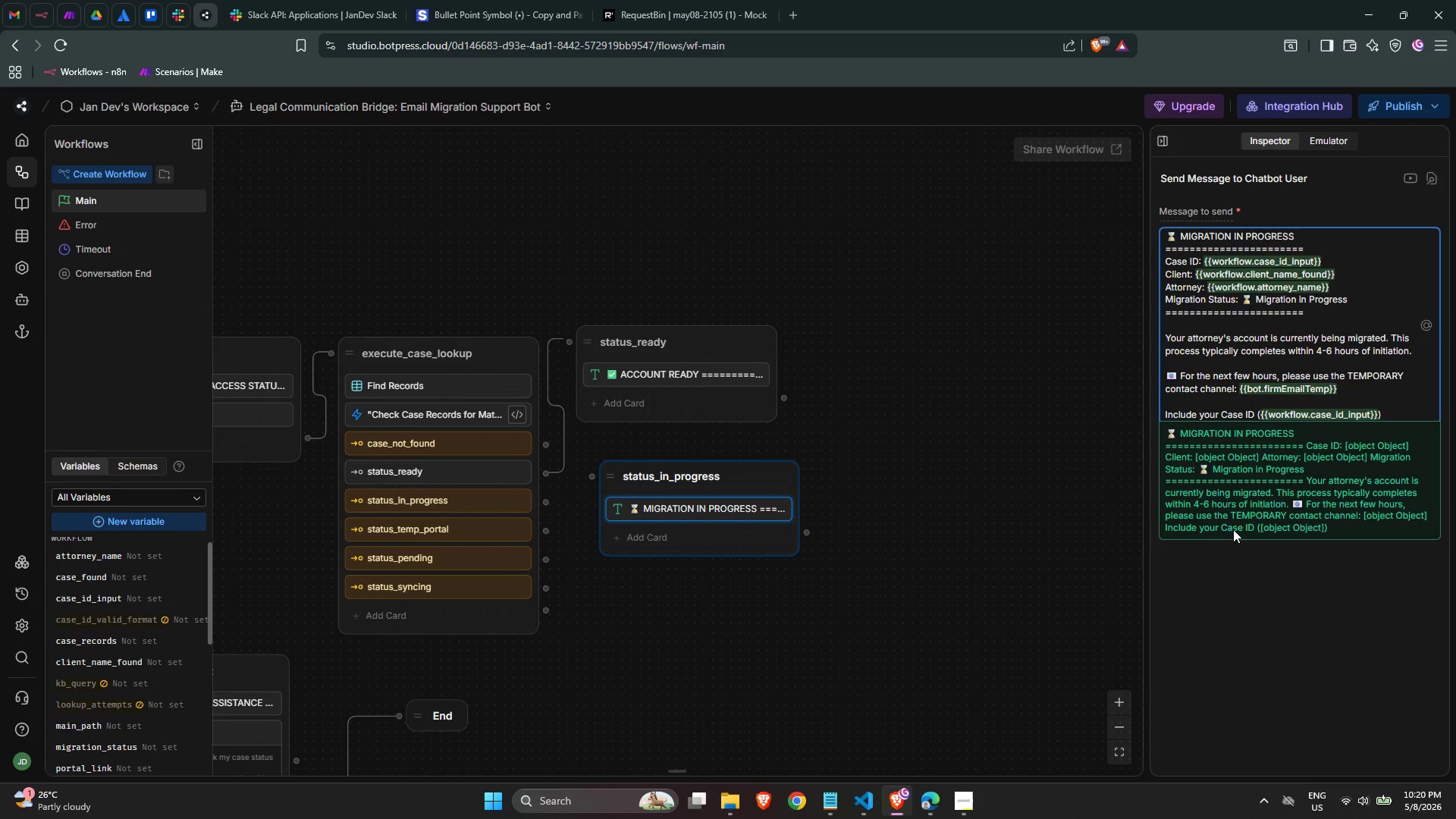 
type( in the subject line so our team can route your message )
key(Backspace)
type( to {{work)
 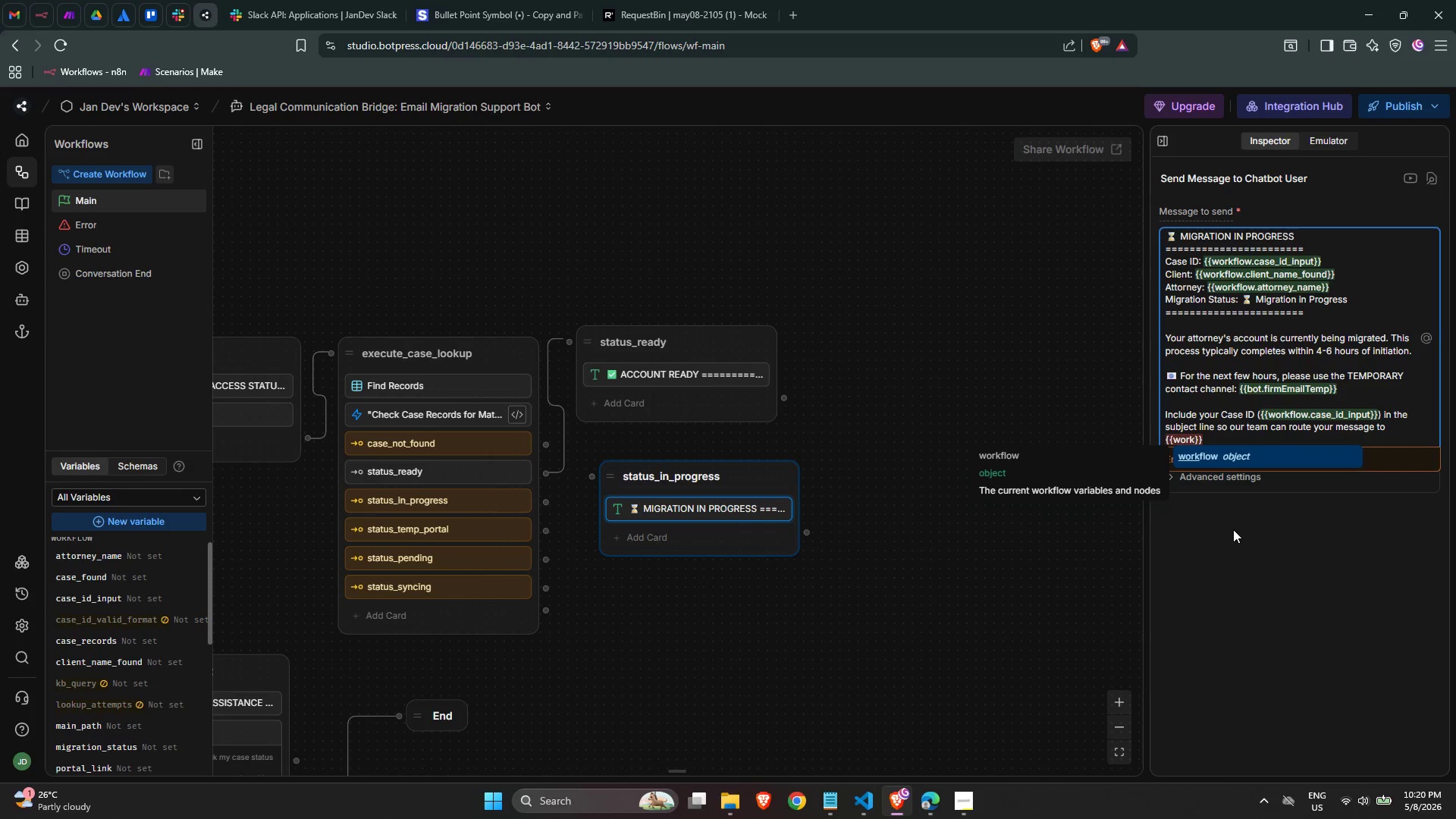 
key(Enter)
 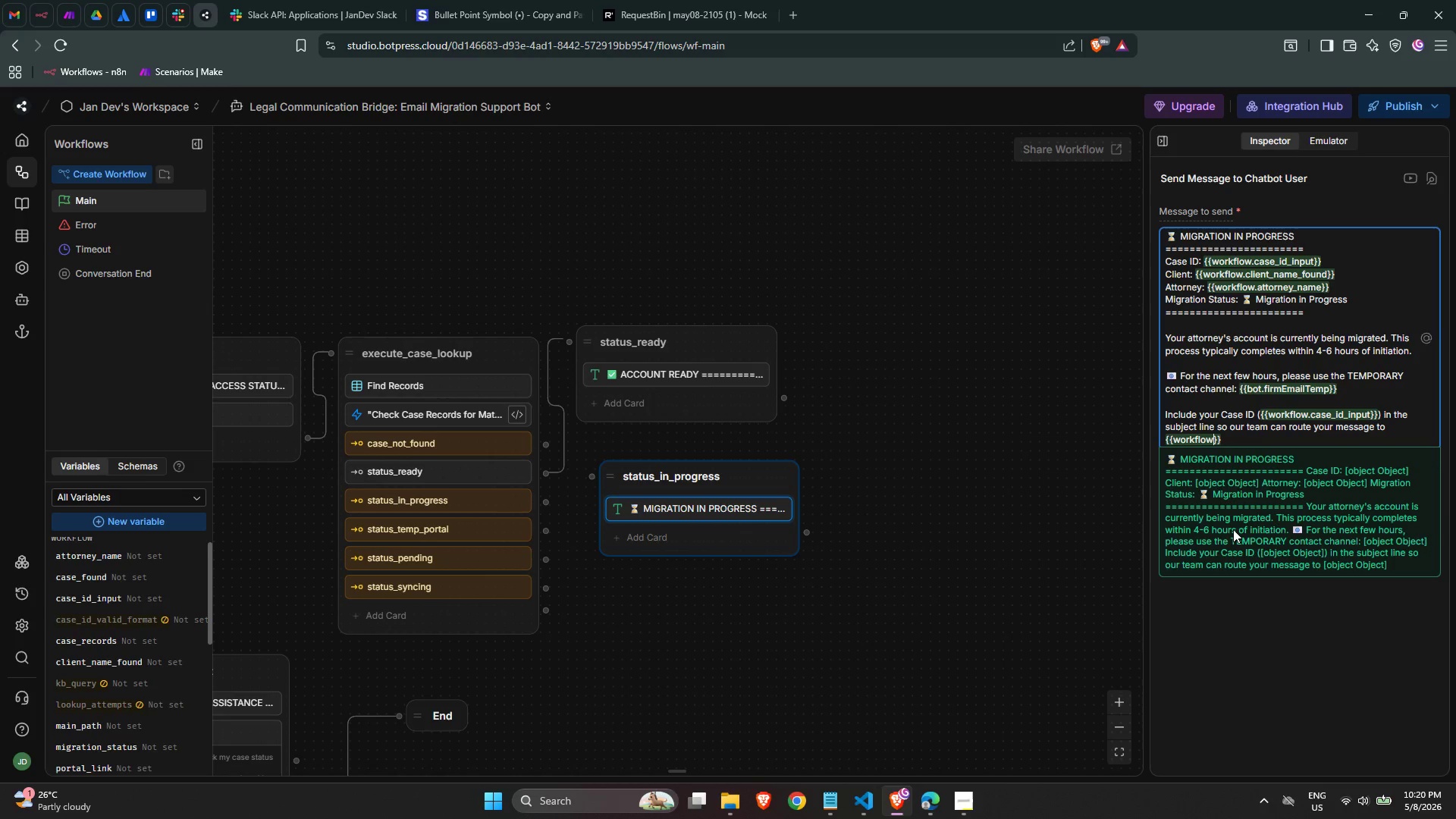 
type(.attorney)
 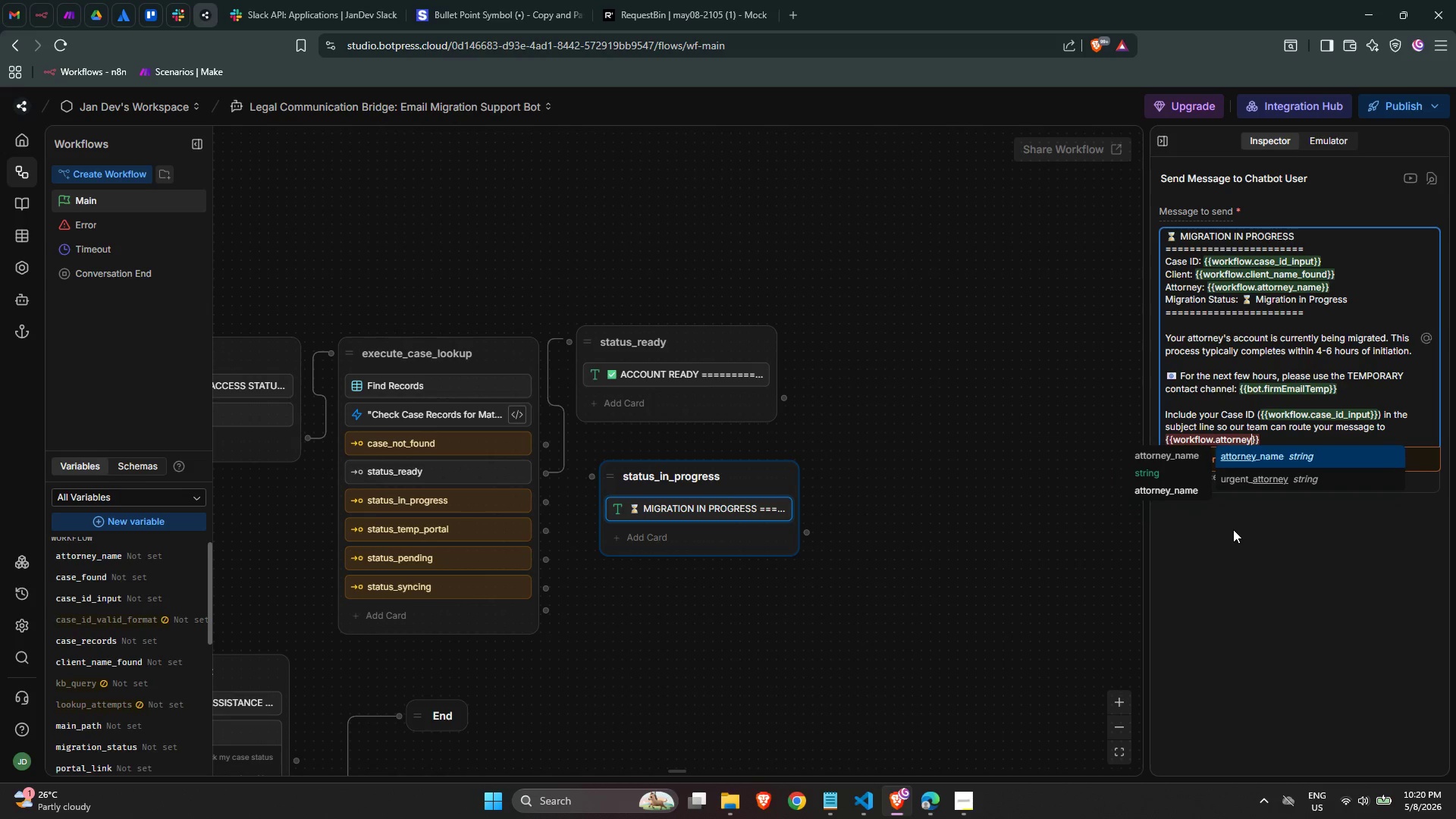 
key(Enter)
 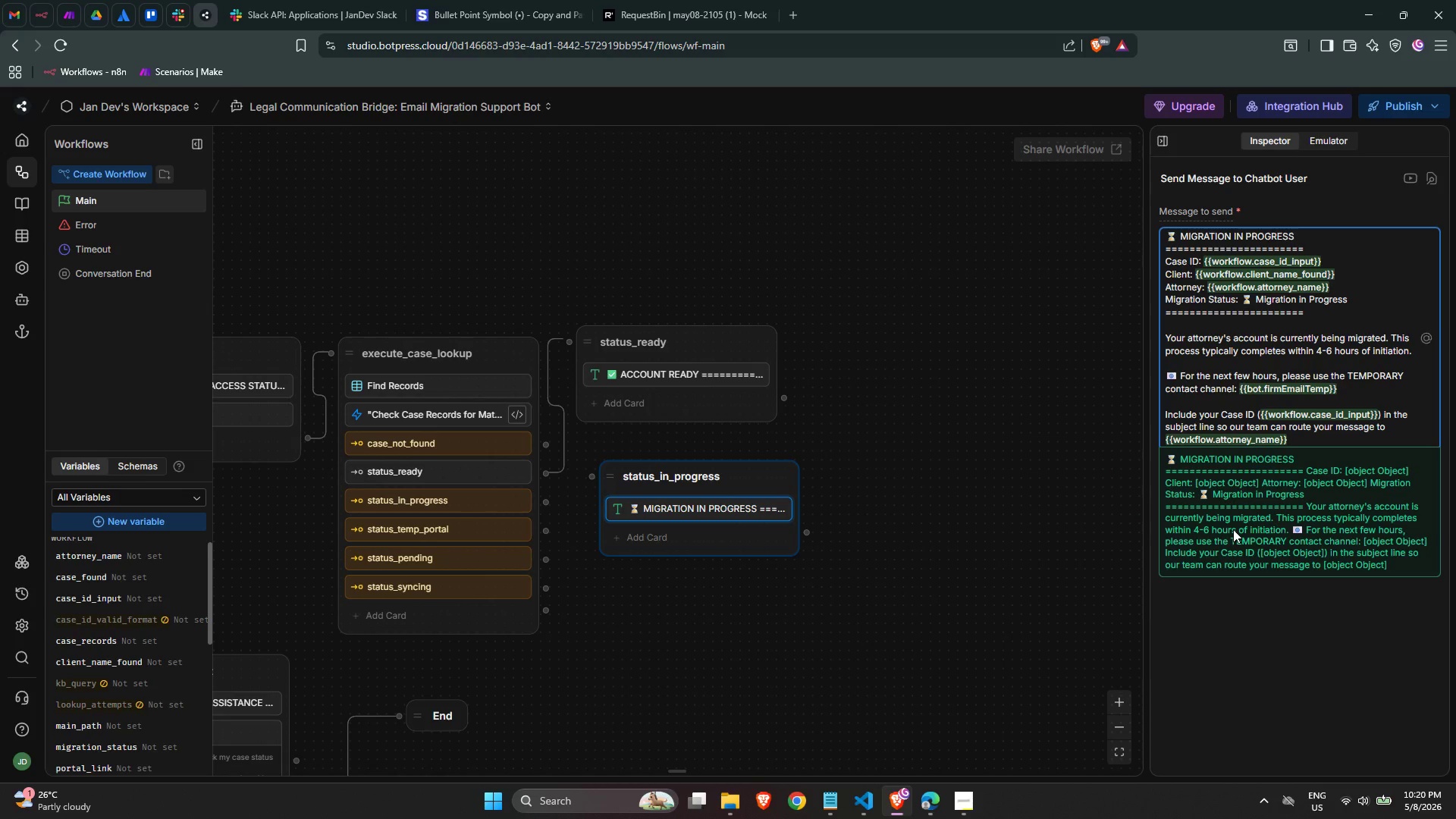 
key(ArrowRight)
 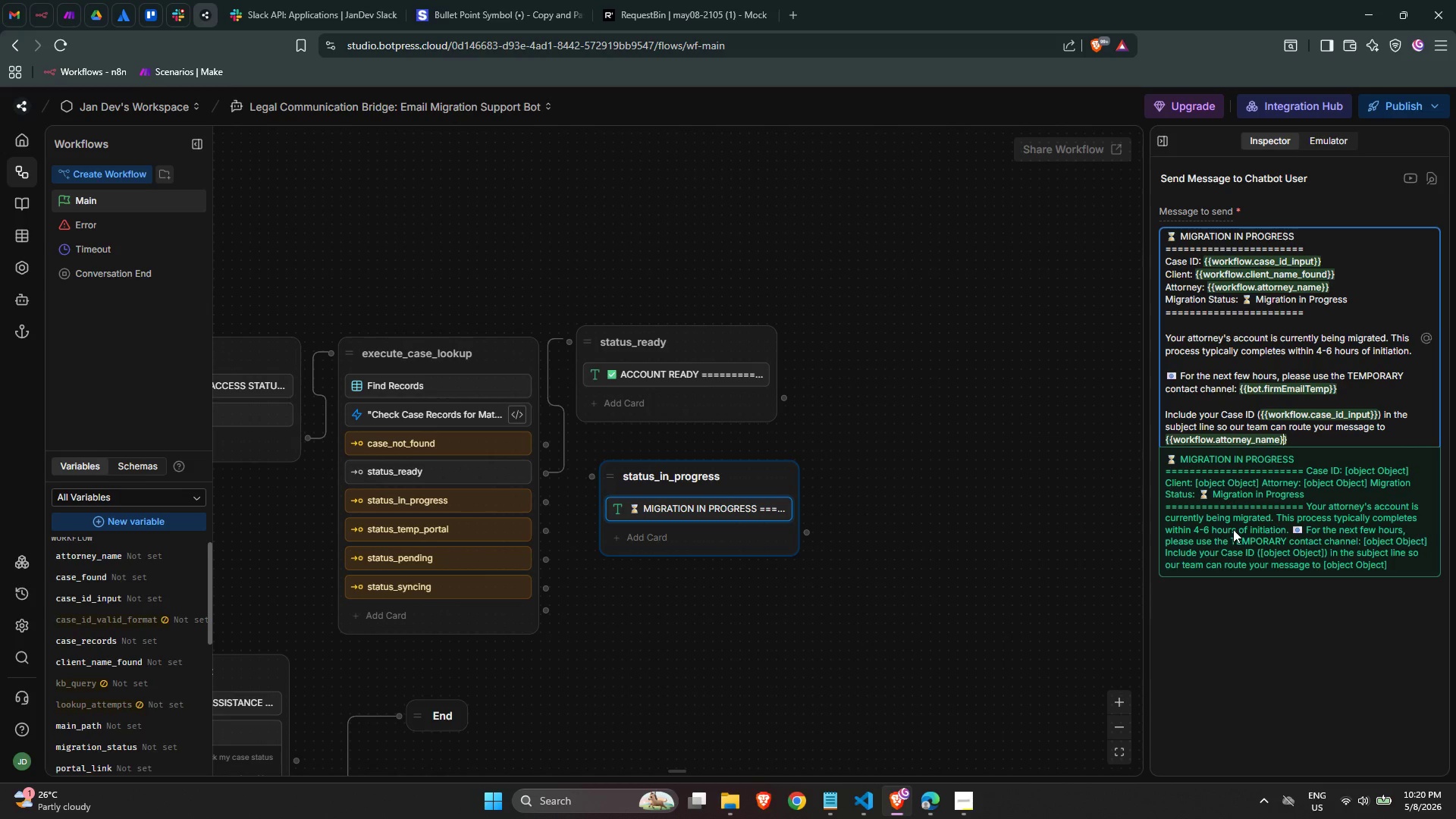 
key(ArrowRight)
 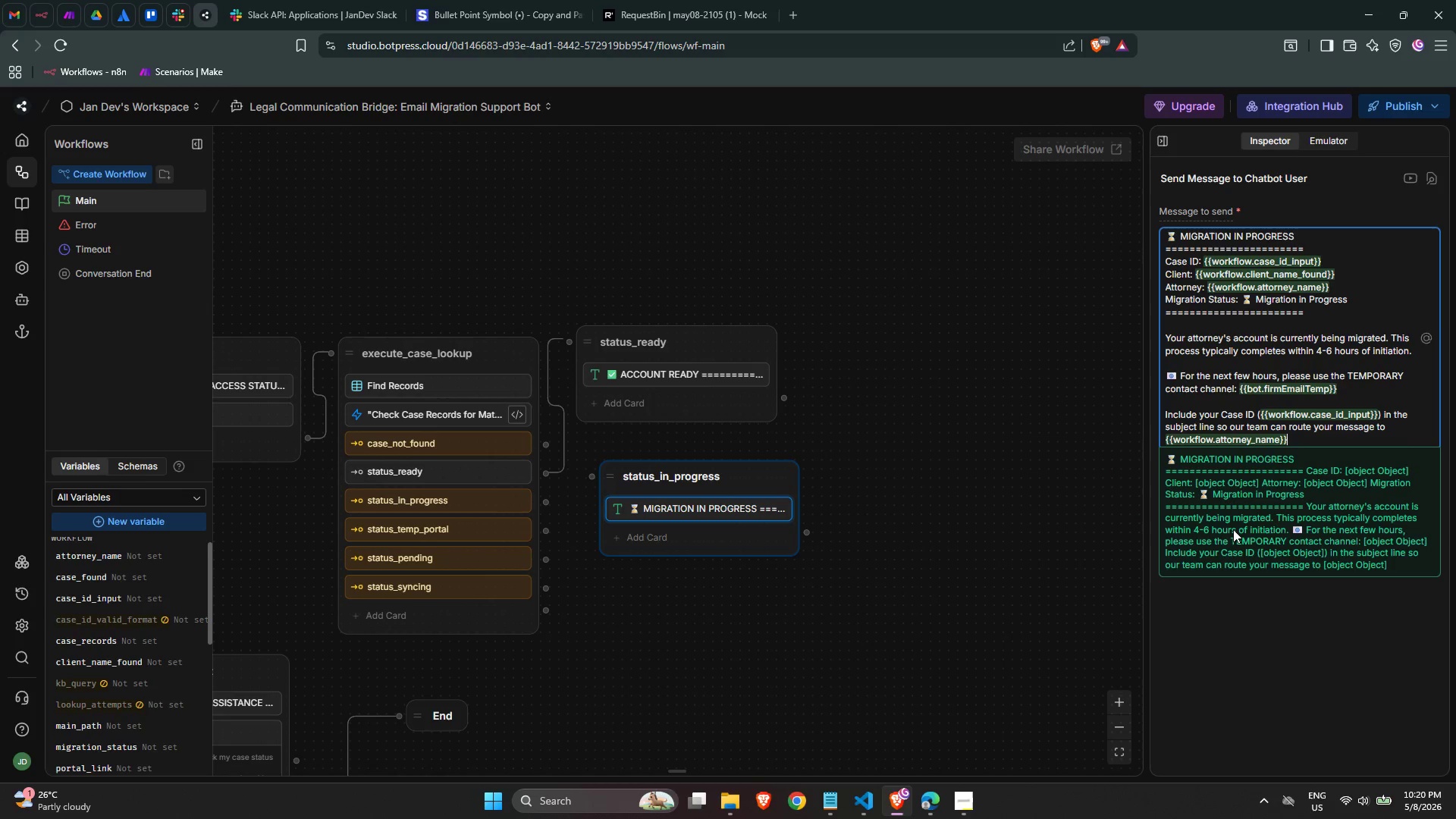 
type( imme)
 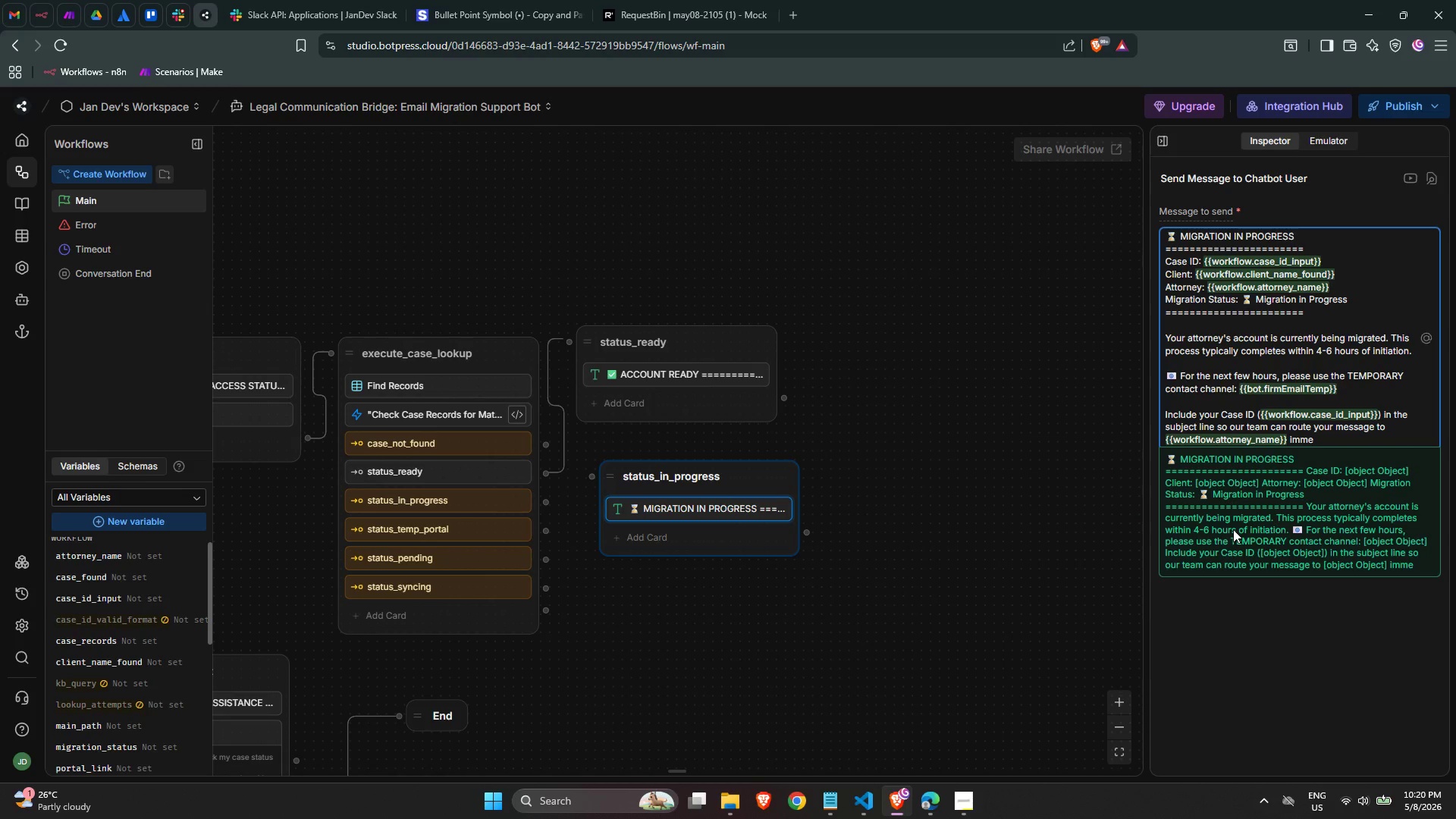 
type(diately.)
 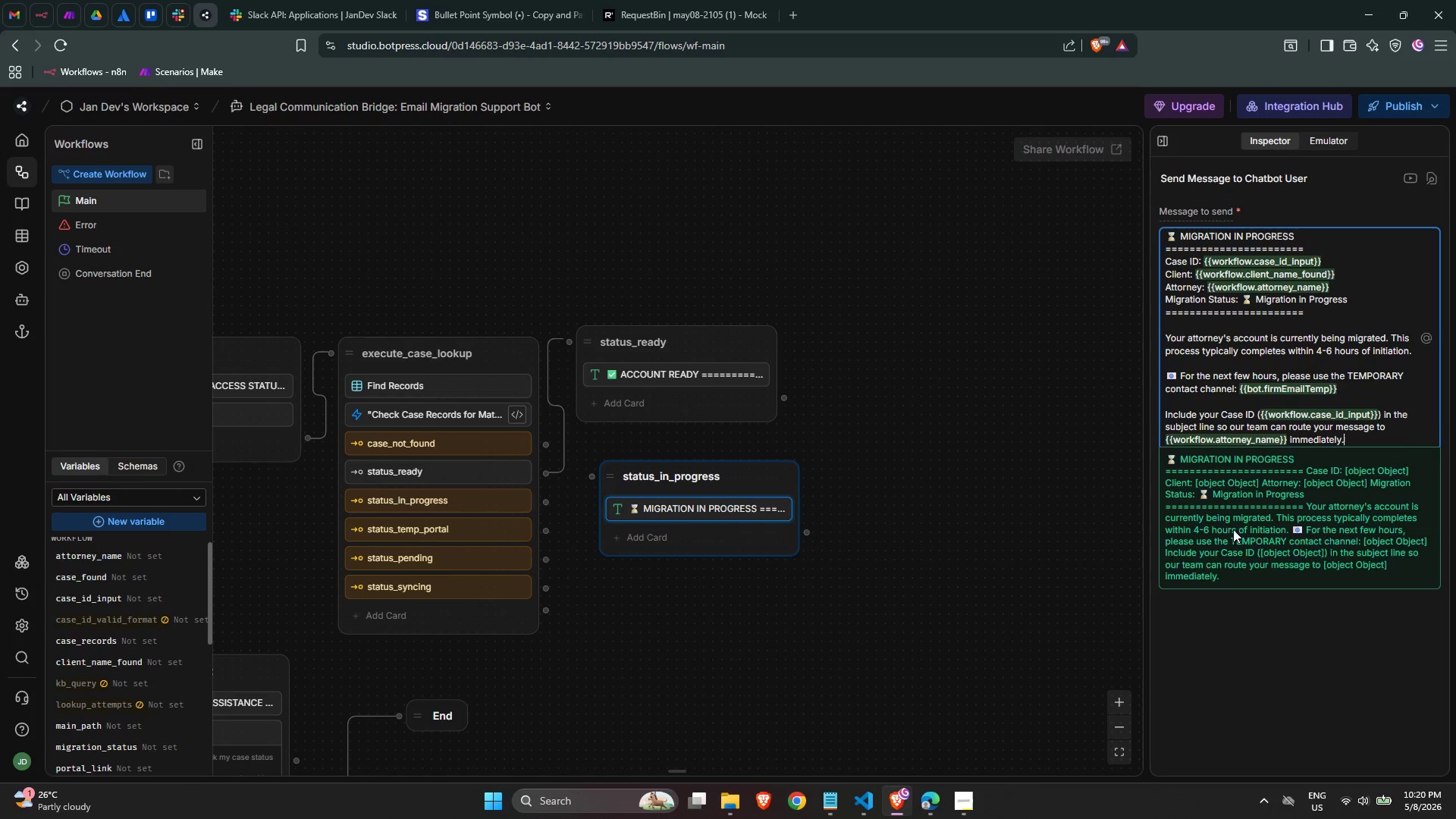 
key(Enter)
 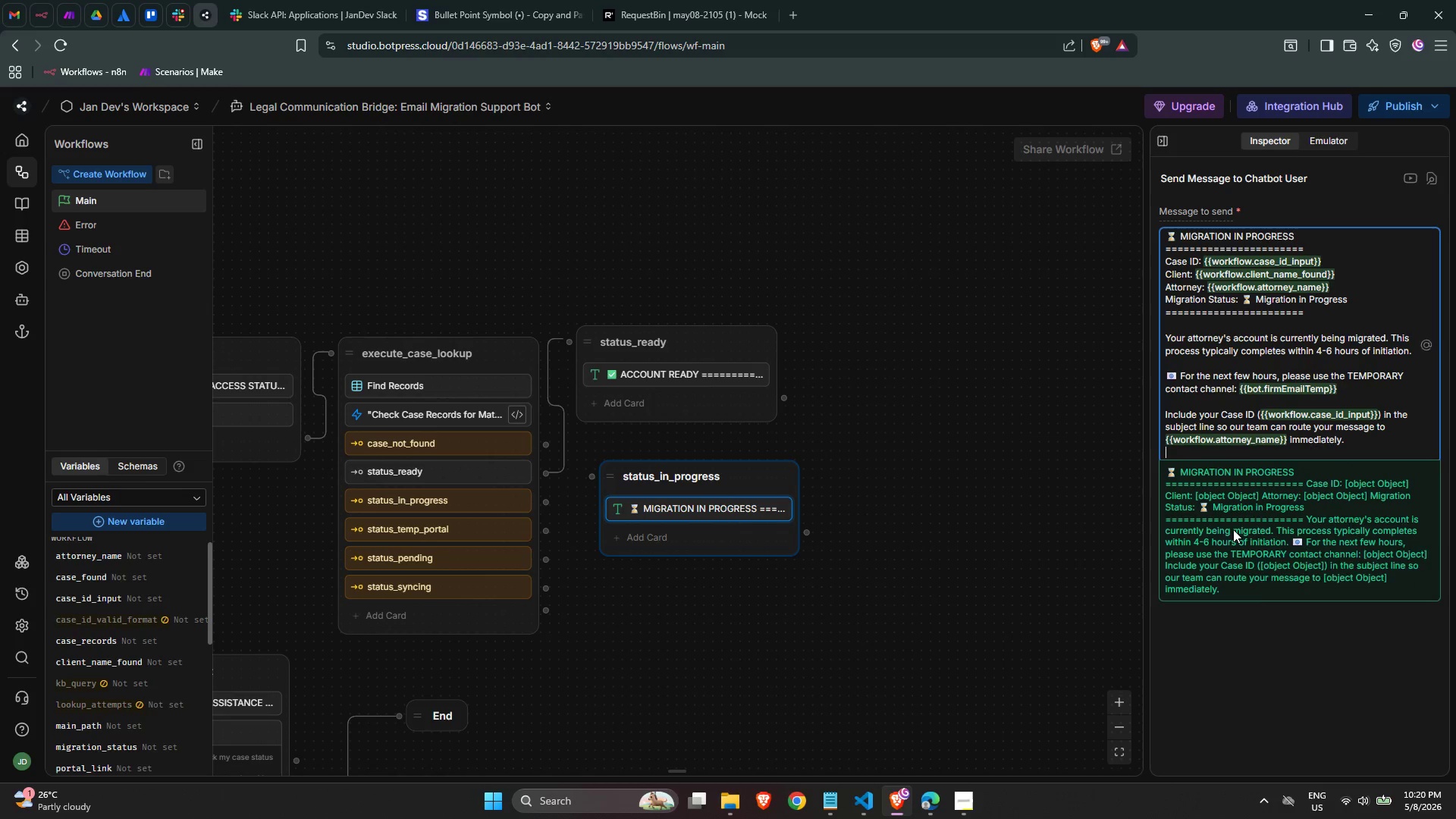 
key(Enter)
 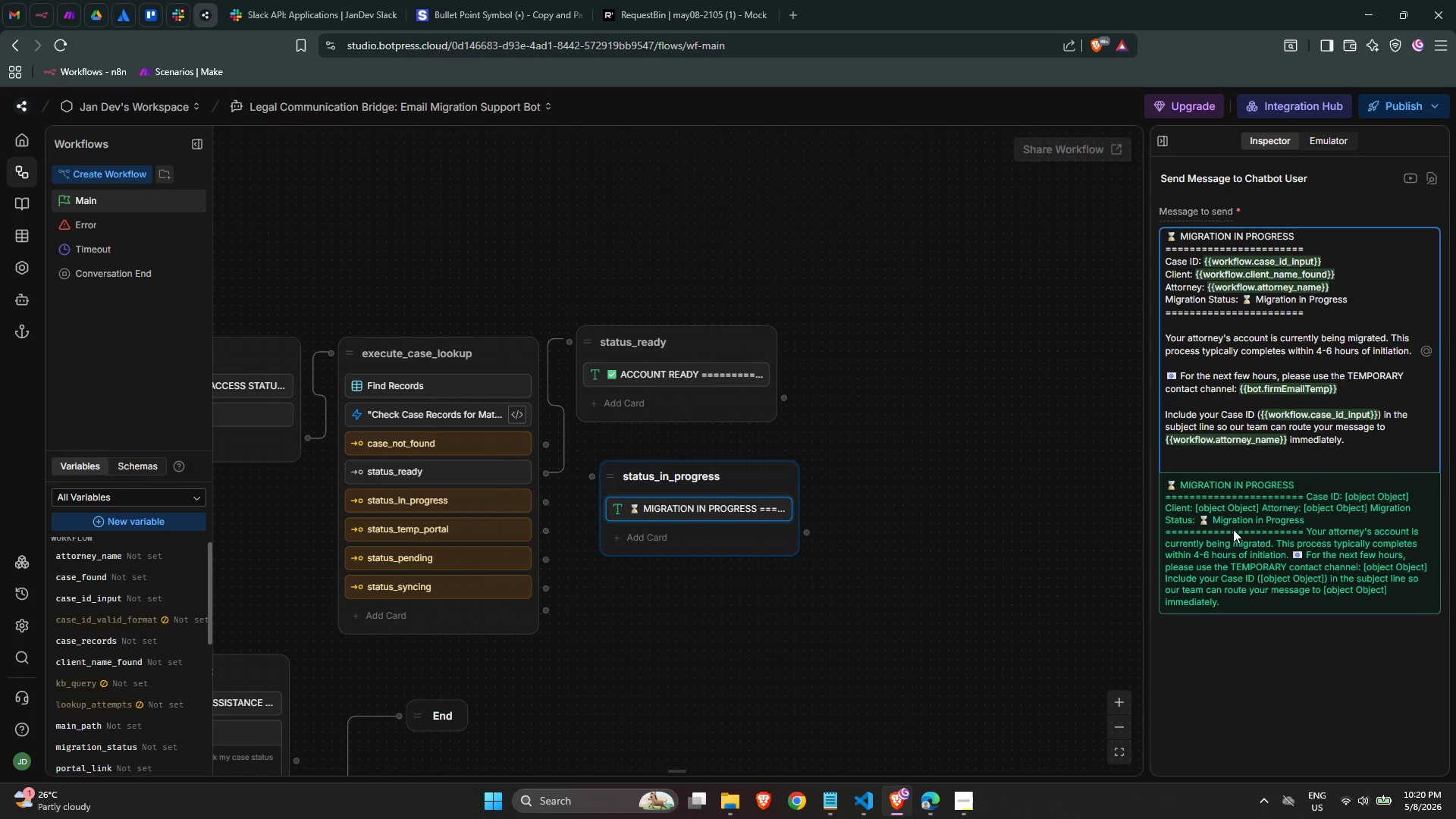 
hold_key(key=Comma, duration=16.66)
 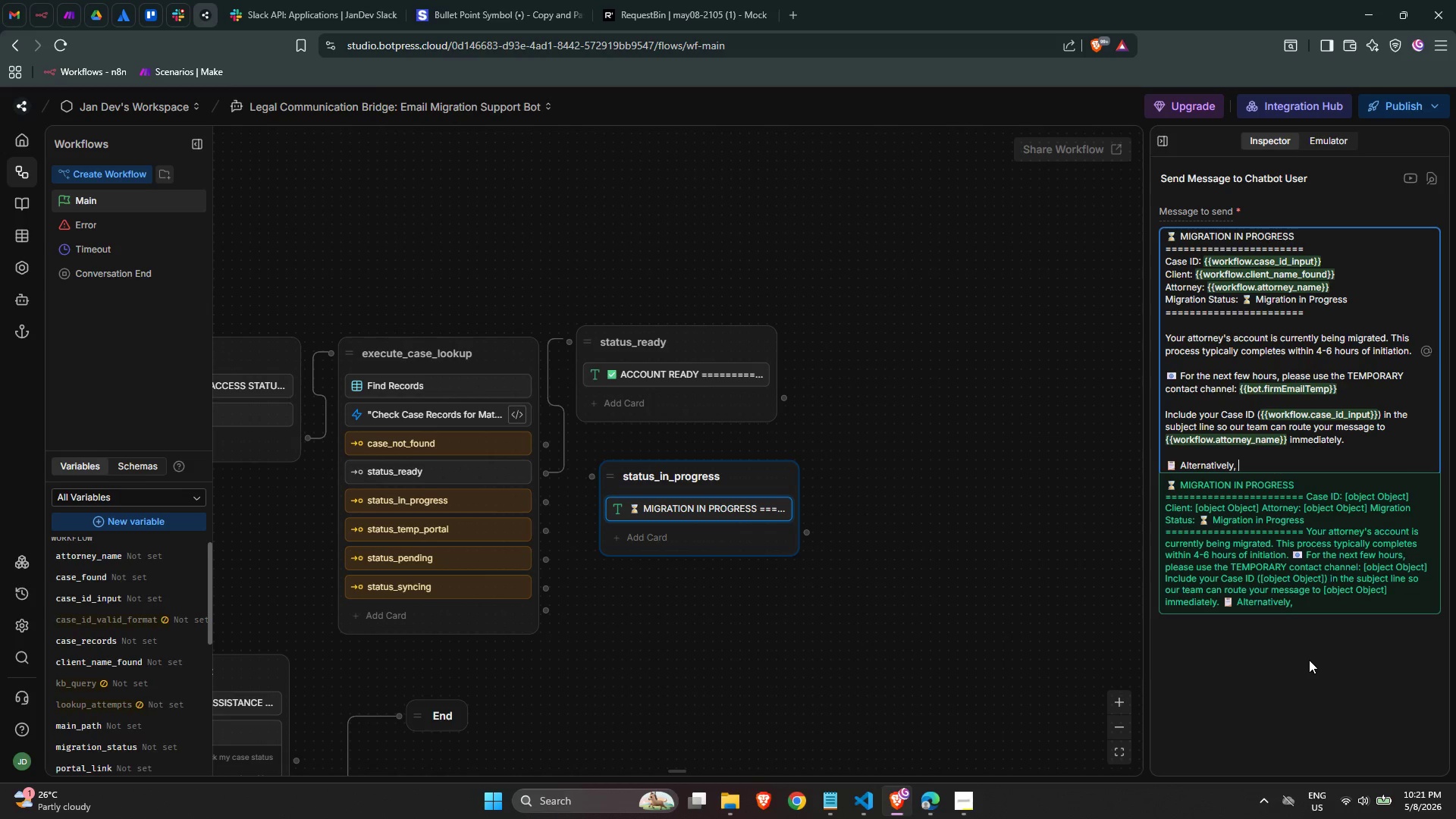 
key(Meta+Period)
 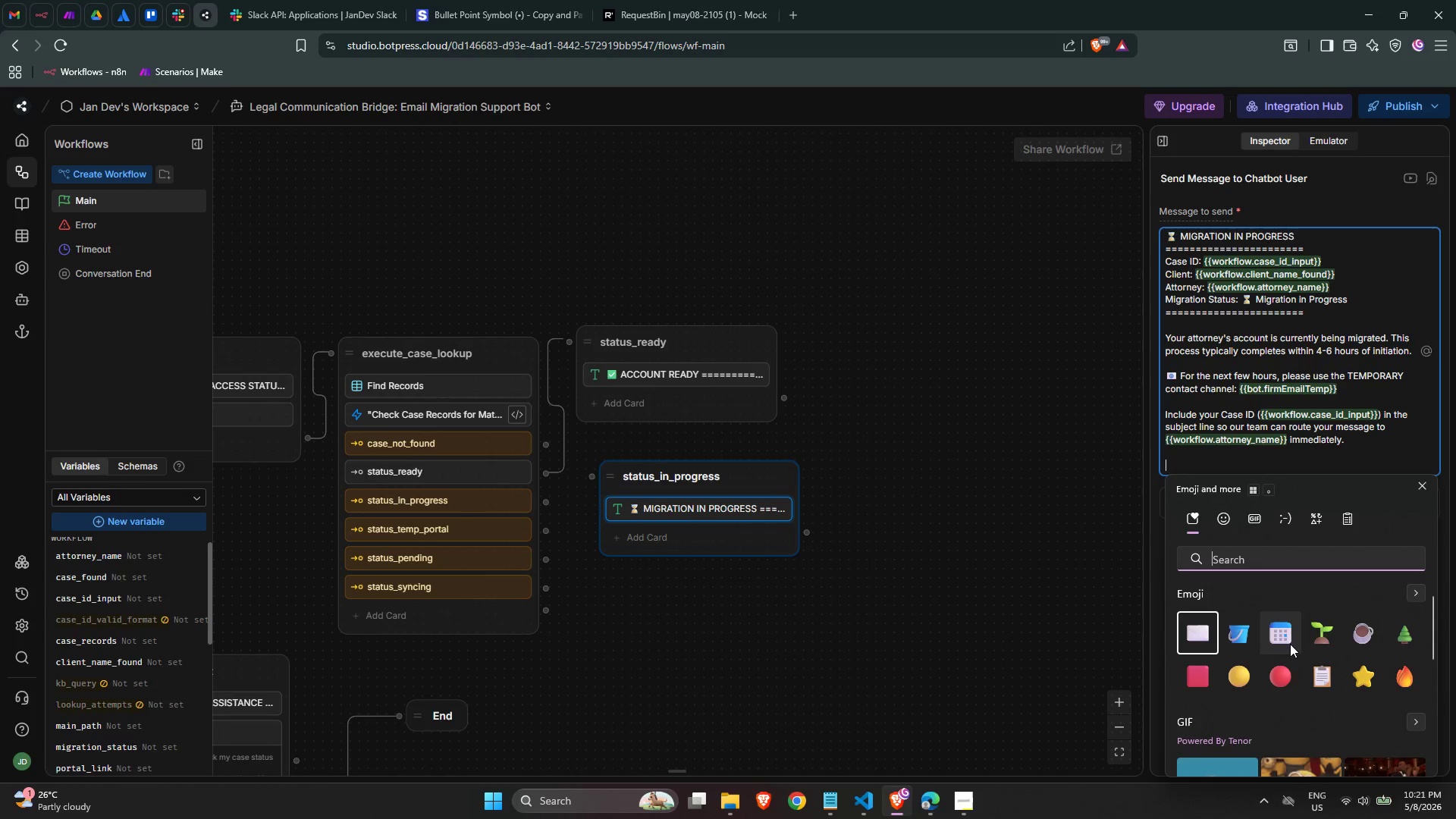 
left_click([1309, 660])
 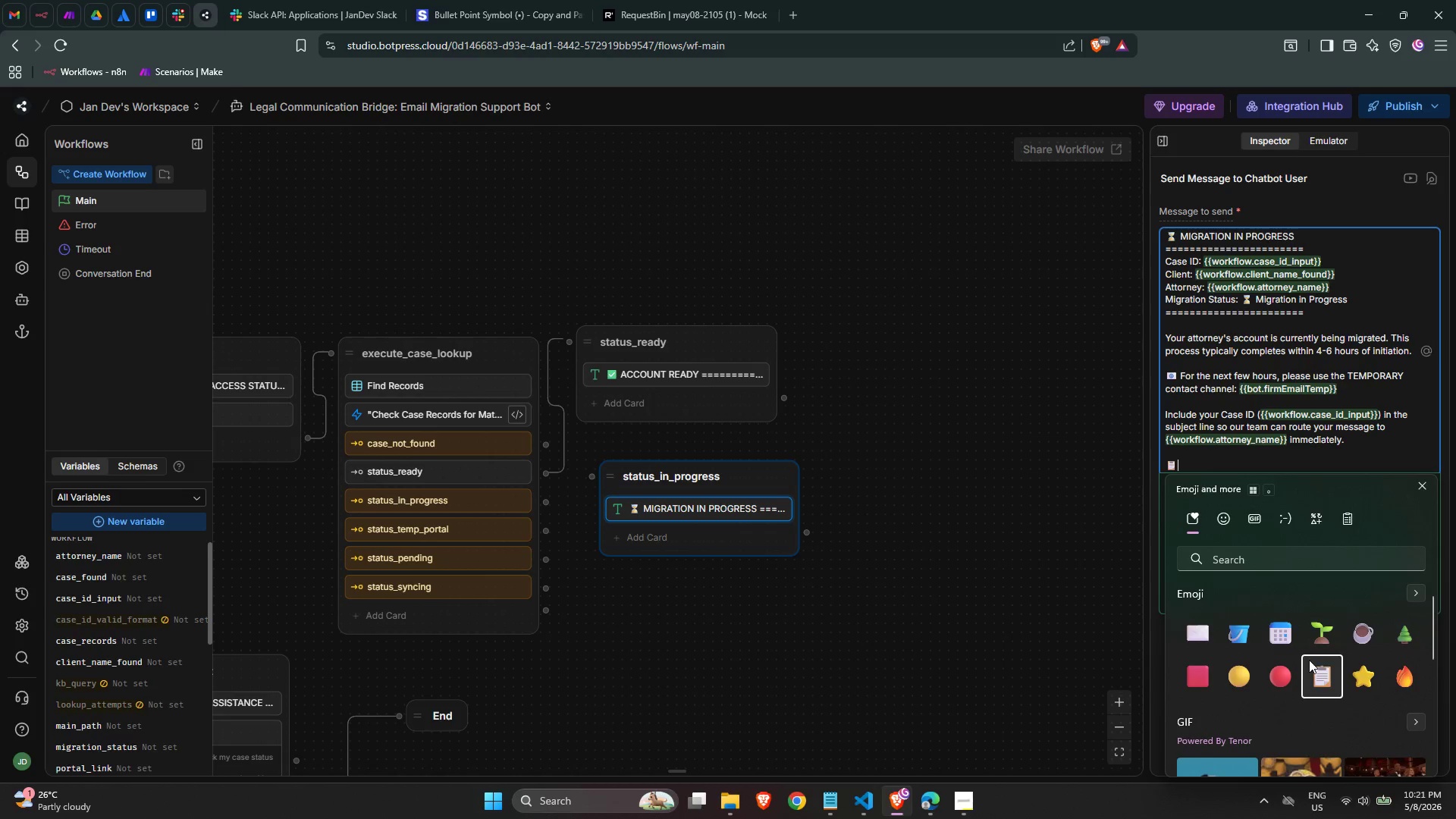 
type( Al)
key(Backspace)
key(Backspace)
key(Backspace)
key(Backspace)
 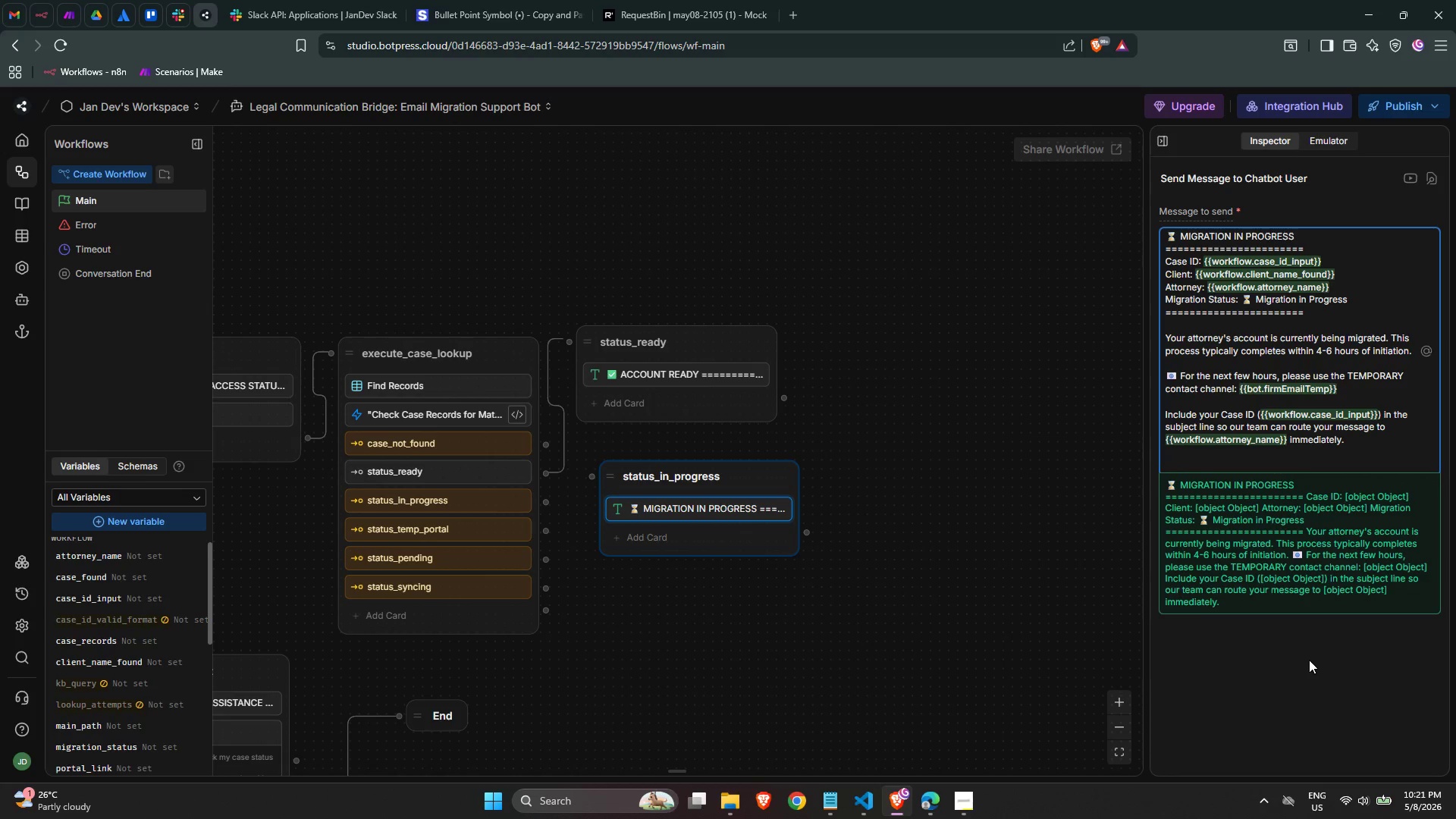 
key(Control+Z)
 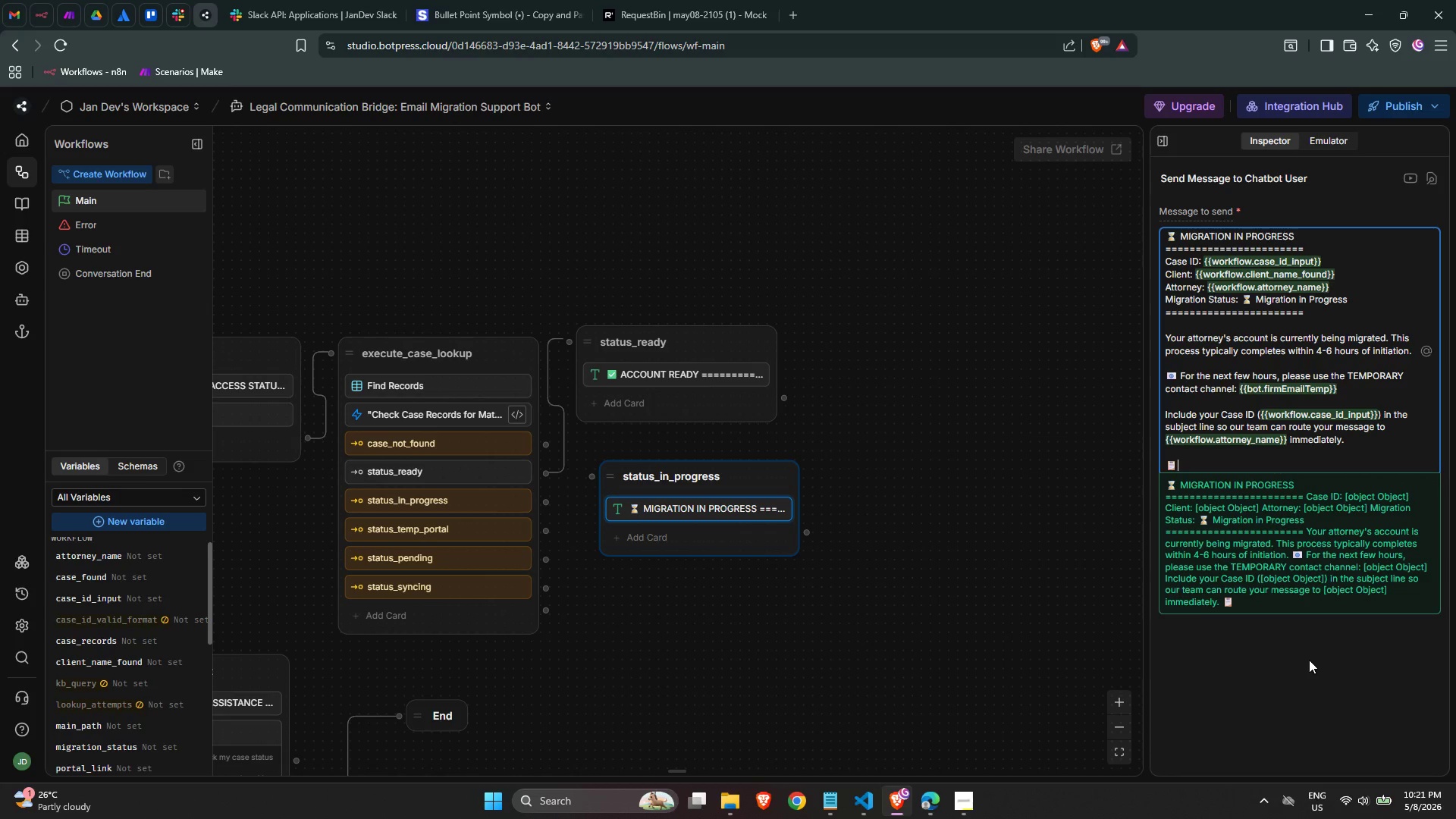 
type( Alternatively use your personal case portal: {{)
 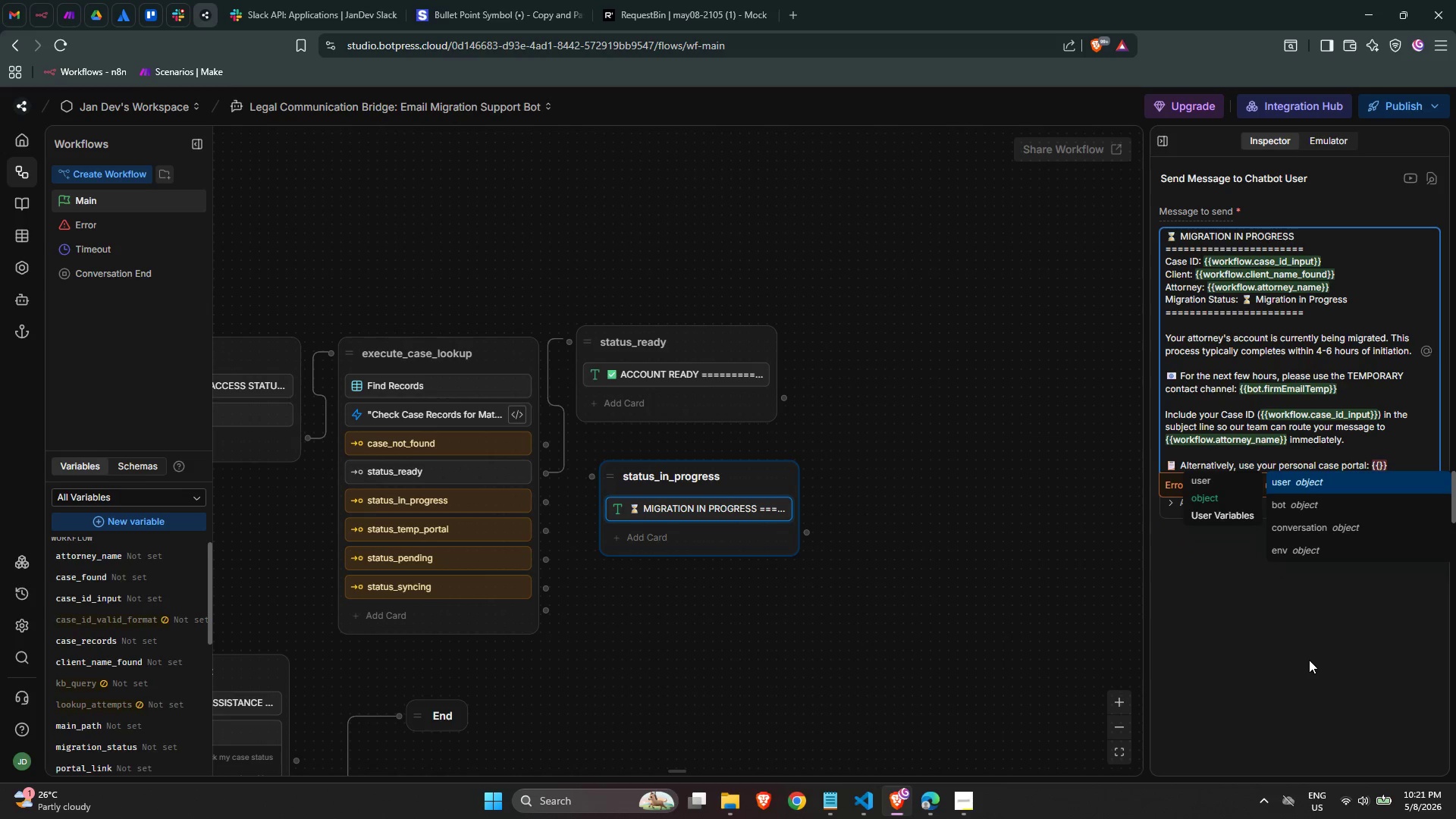 
type(wor)
 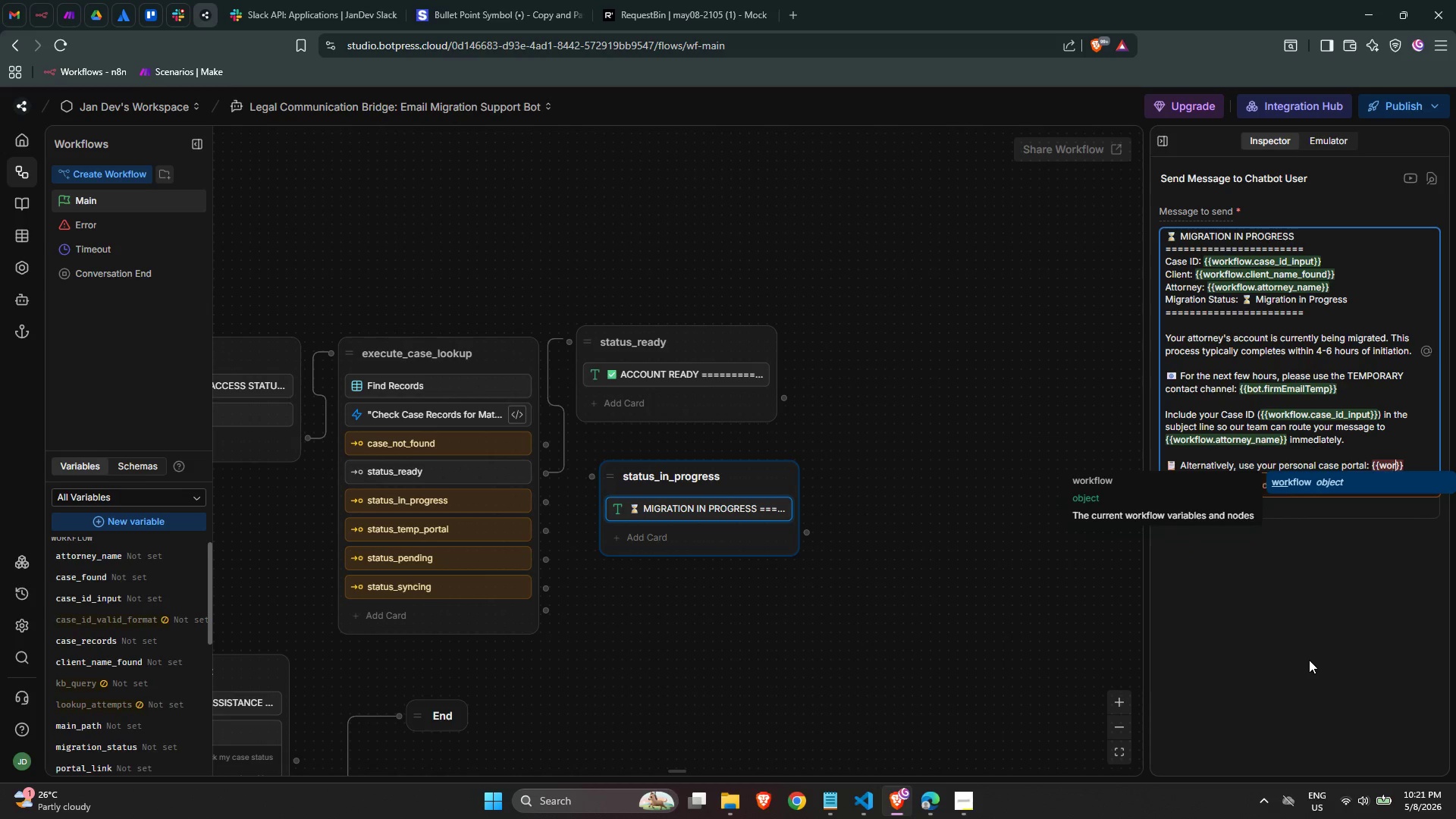 
key(Enter)
 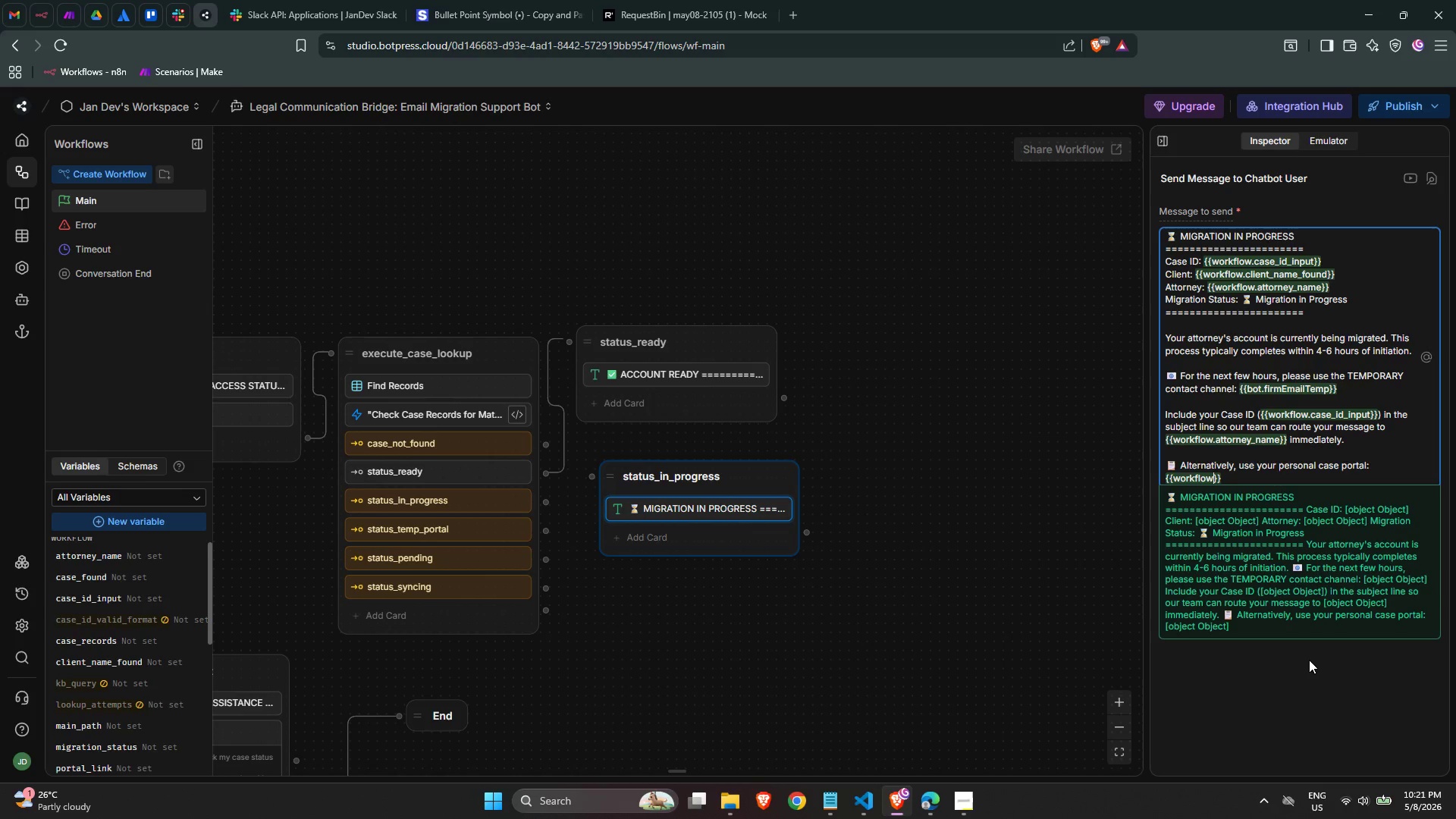 
type(.portal)
 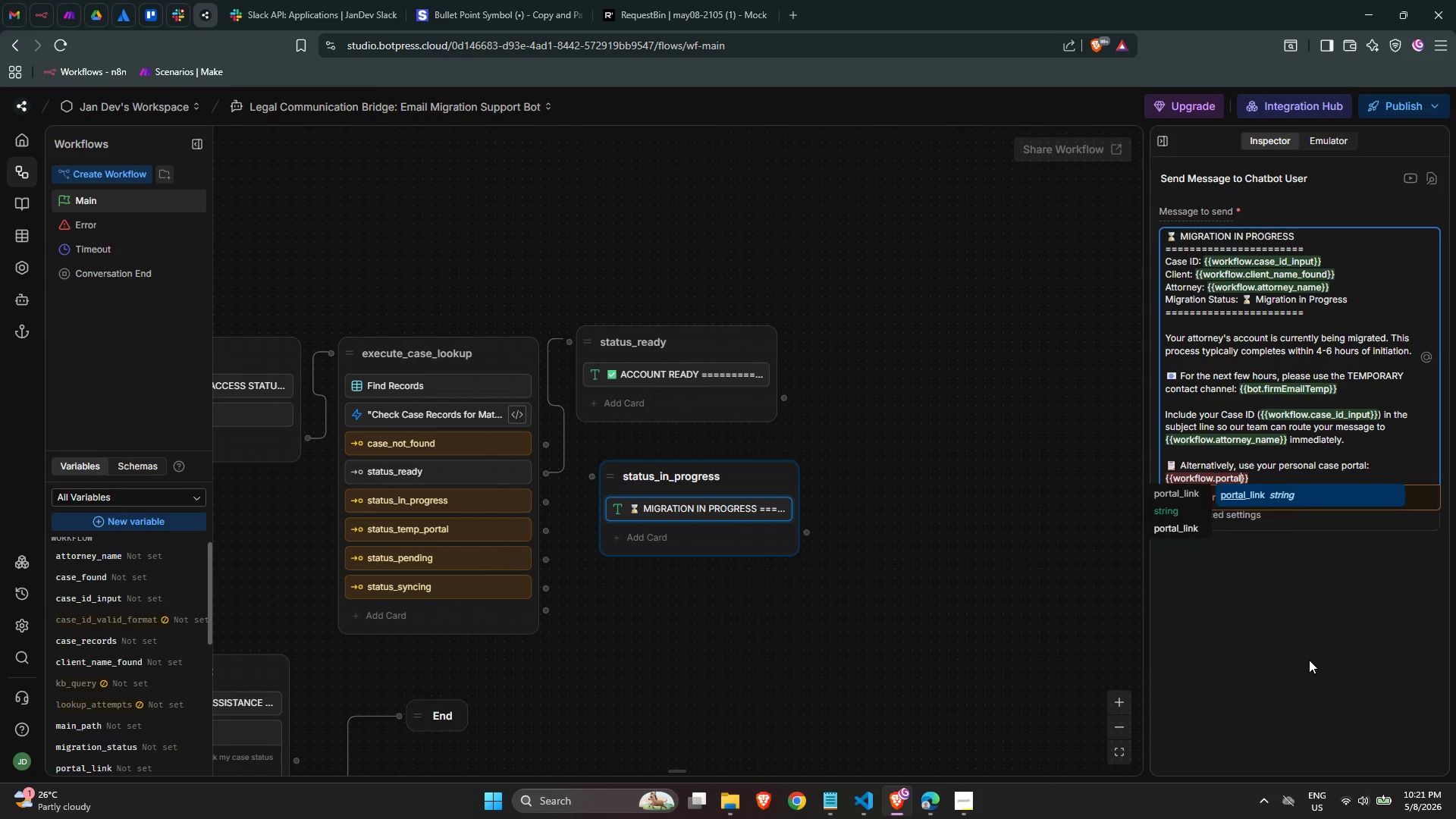 
key(Enter)
 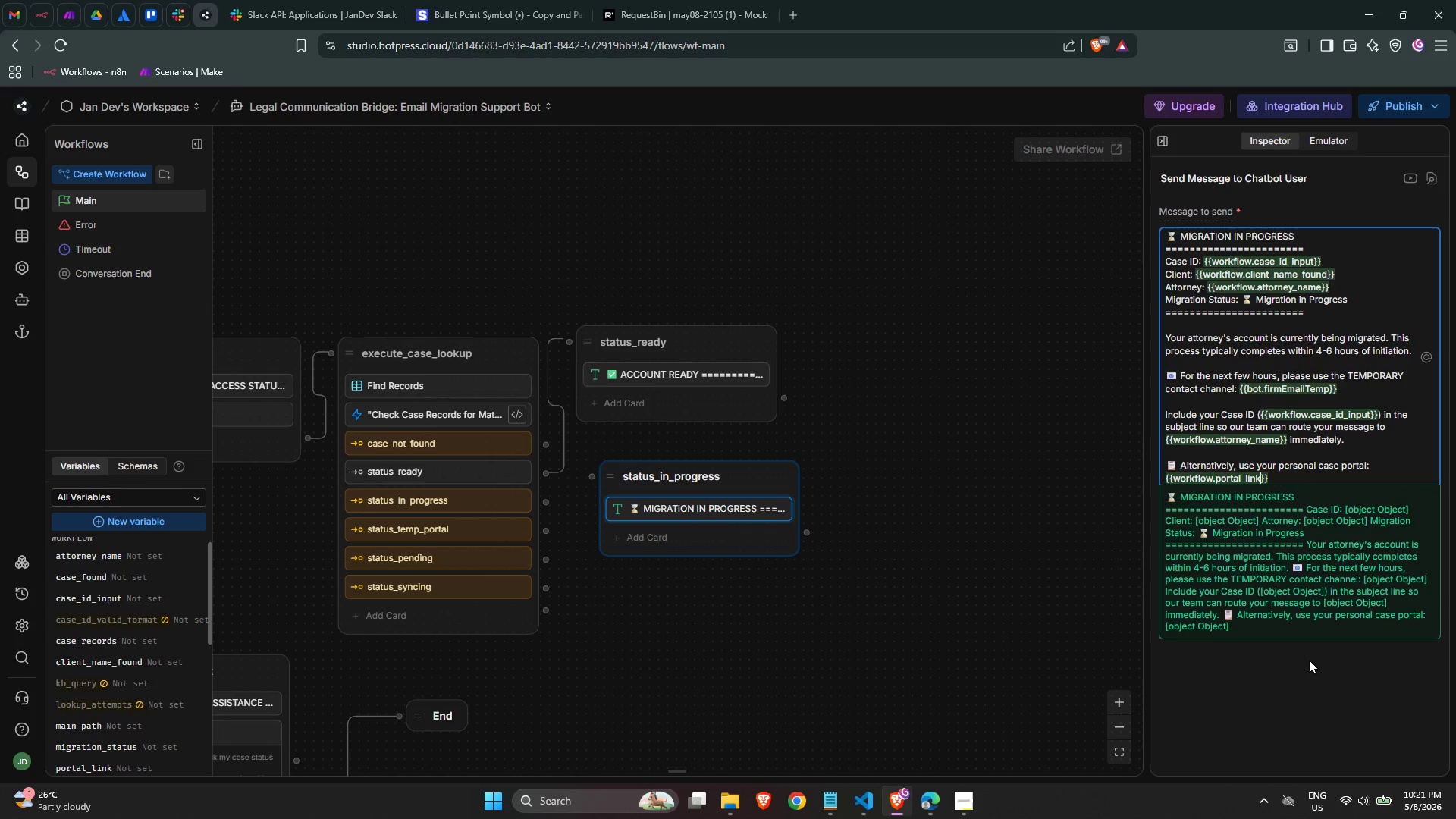 
key(ArrowRight)
 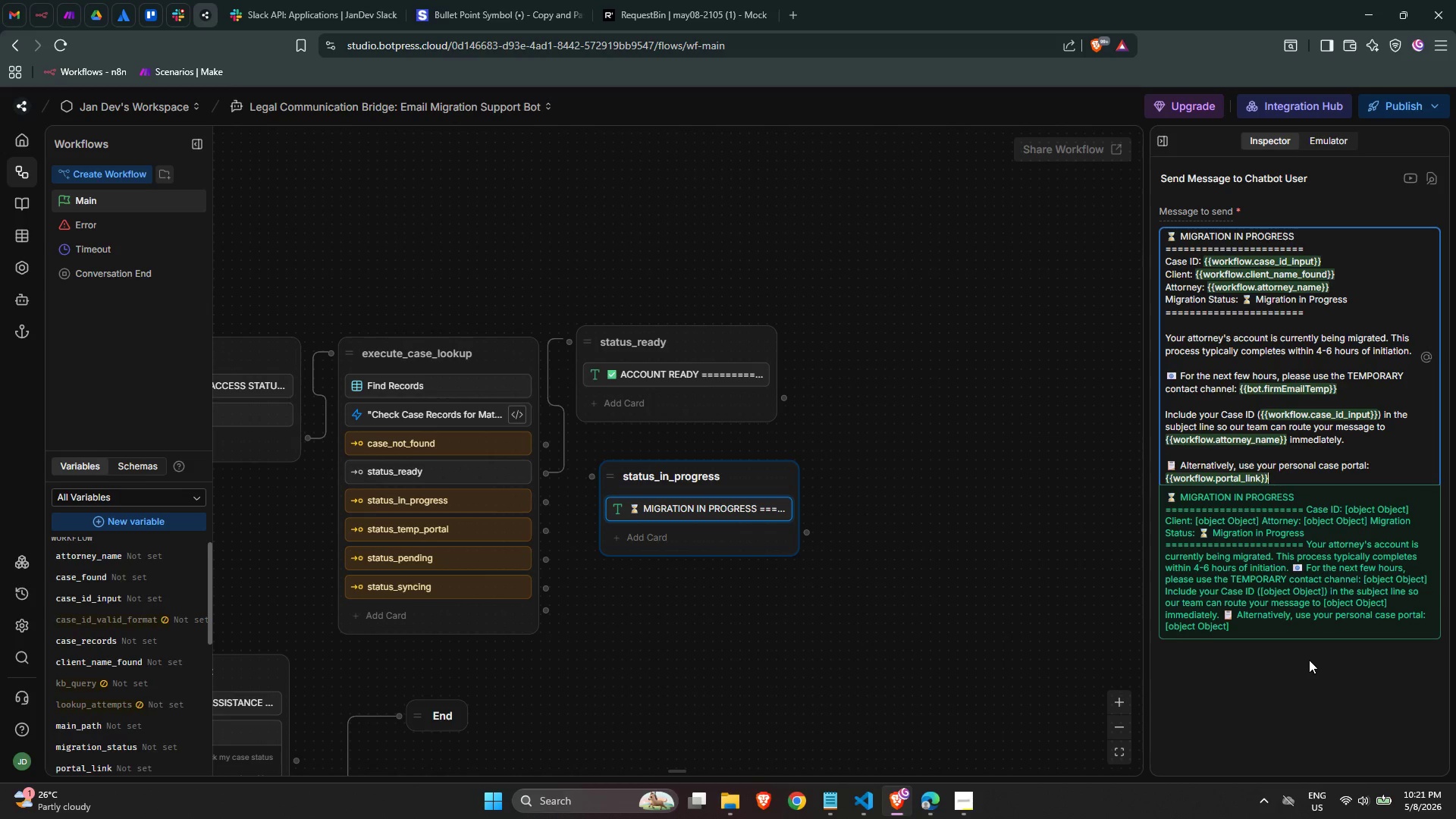 
key(ArrowRight)
 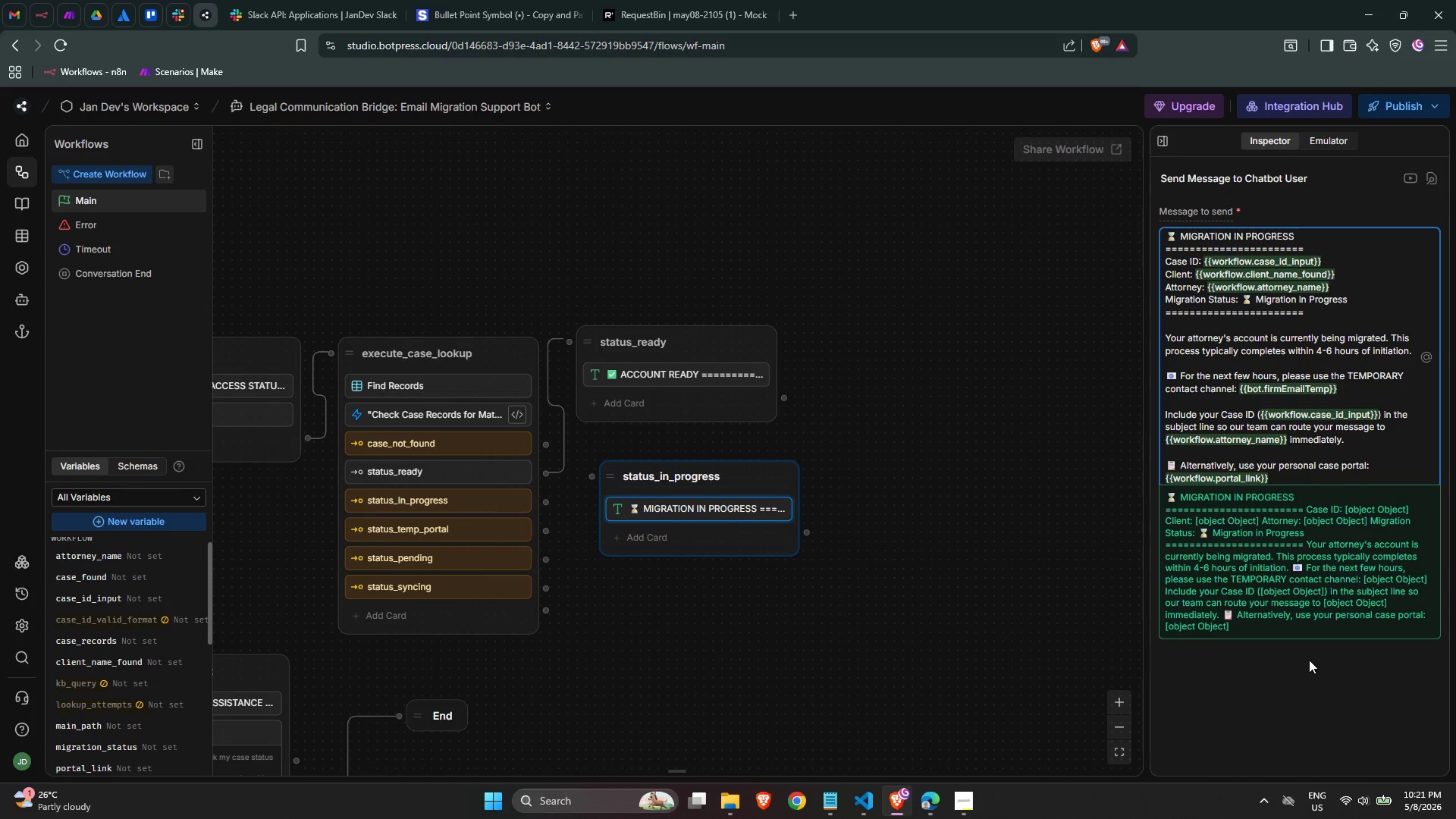 
key(Enter)
 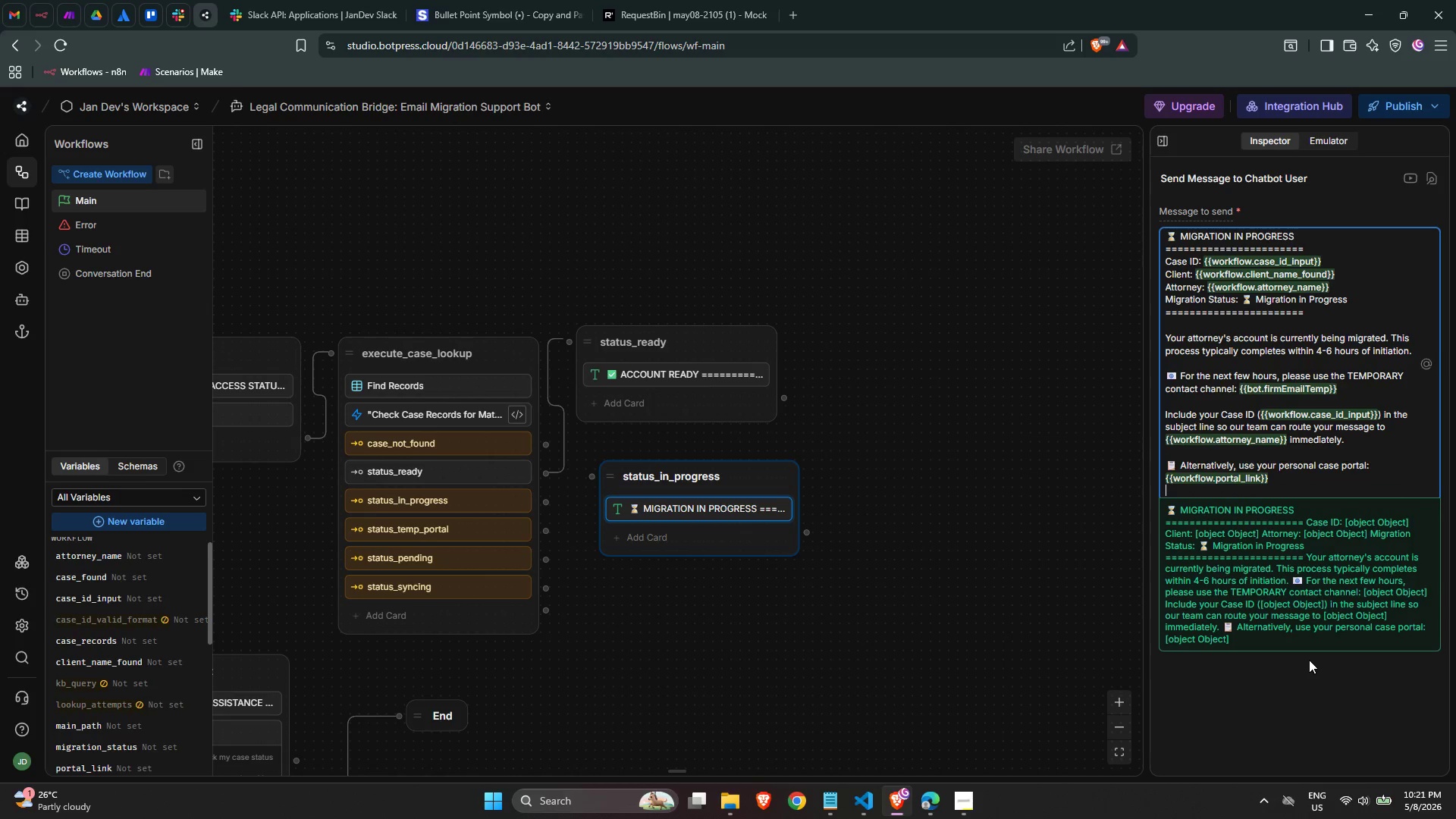 
key(Enter)
 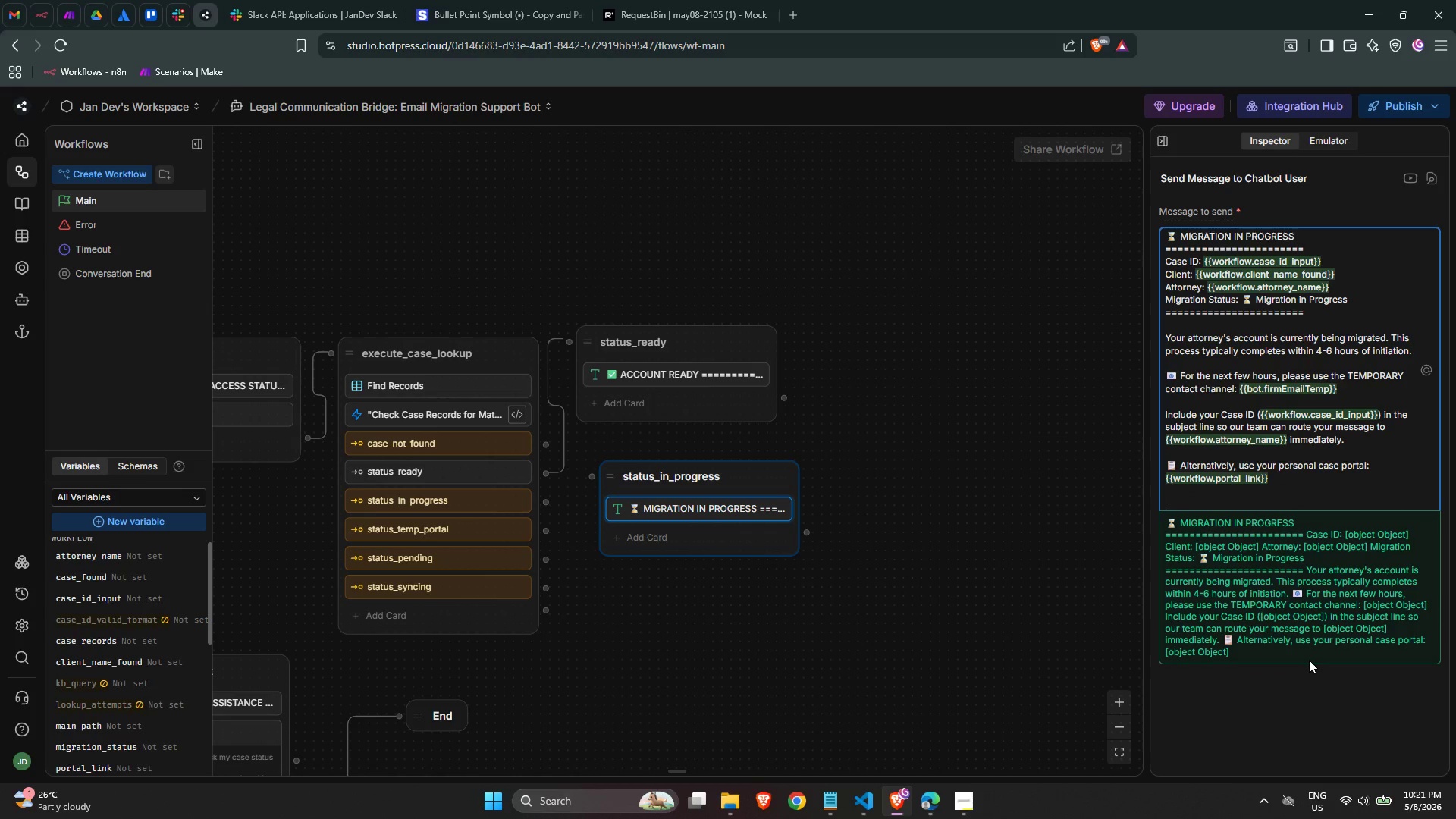 
type(Your portal remains fully opeational throughout the migrai)
key(Backspace)
type(tion windw)
key(Backspace)
type(ow.)
 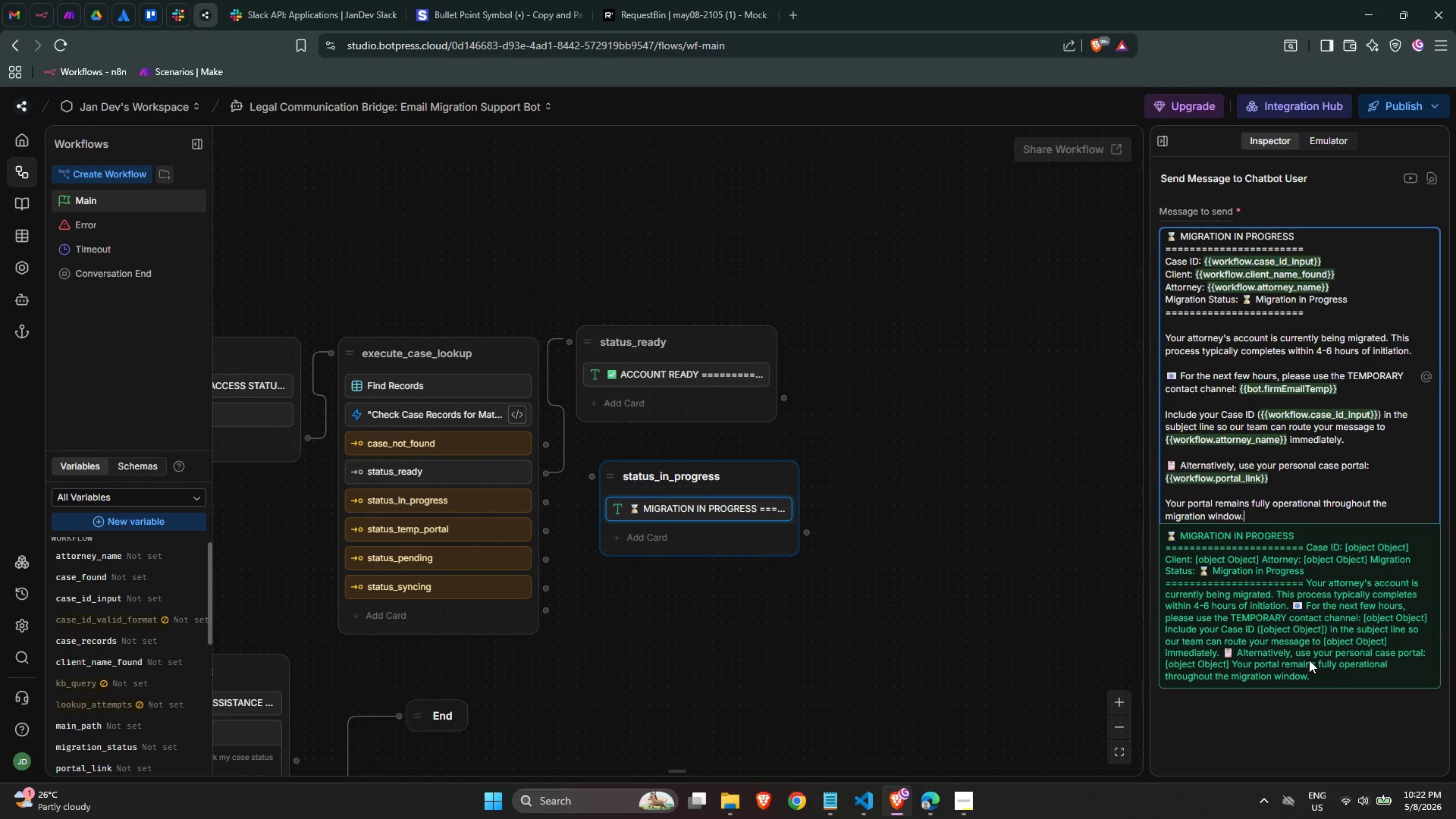 
wait(9.11)
 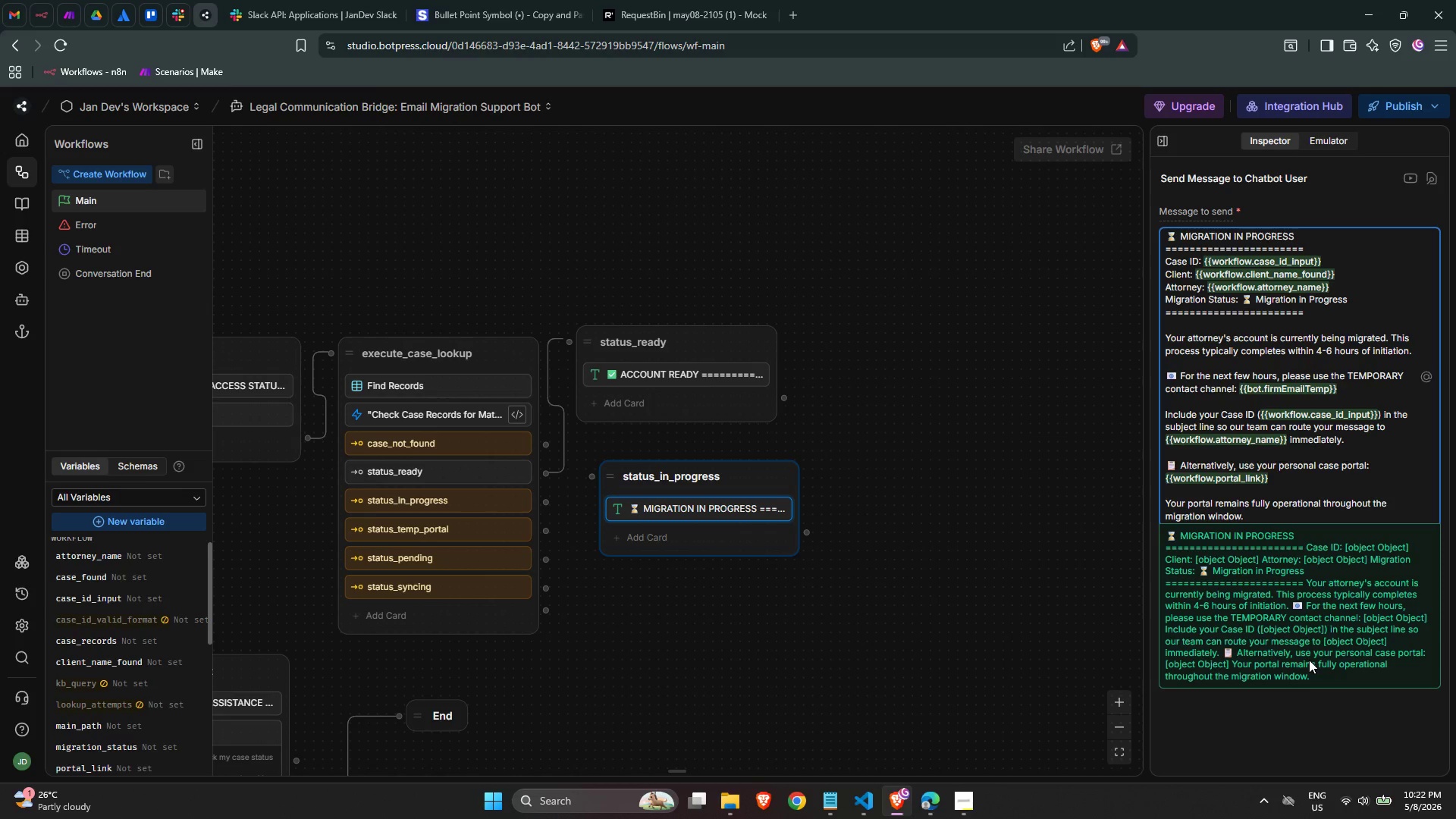 
left_click([935, 508])
 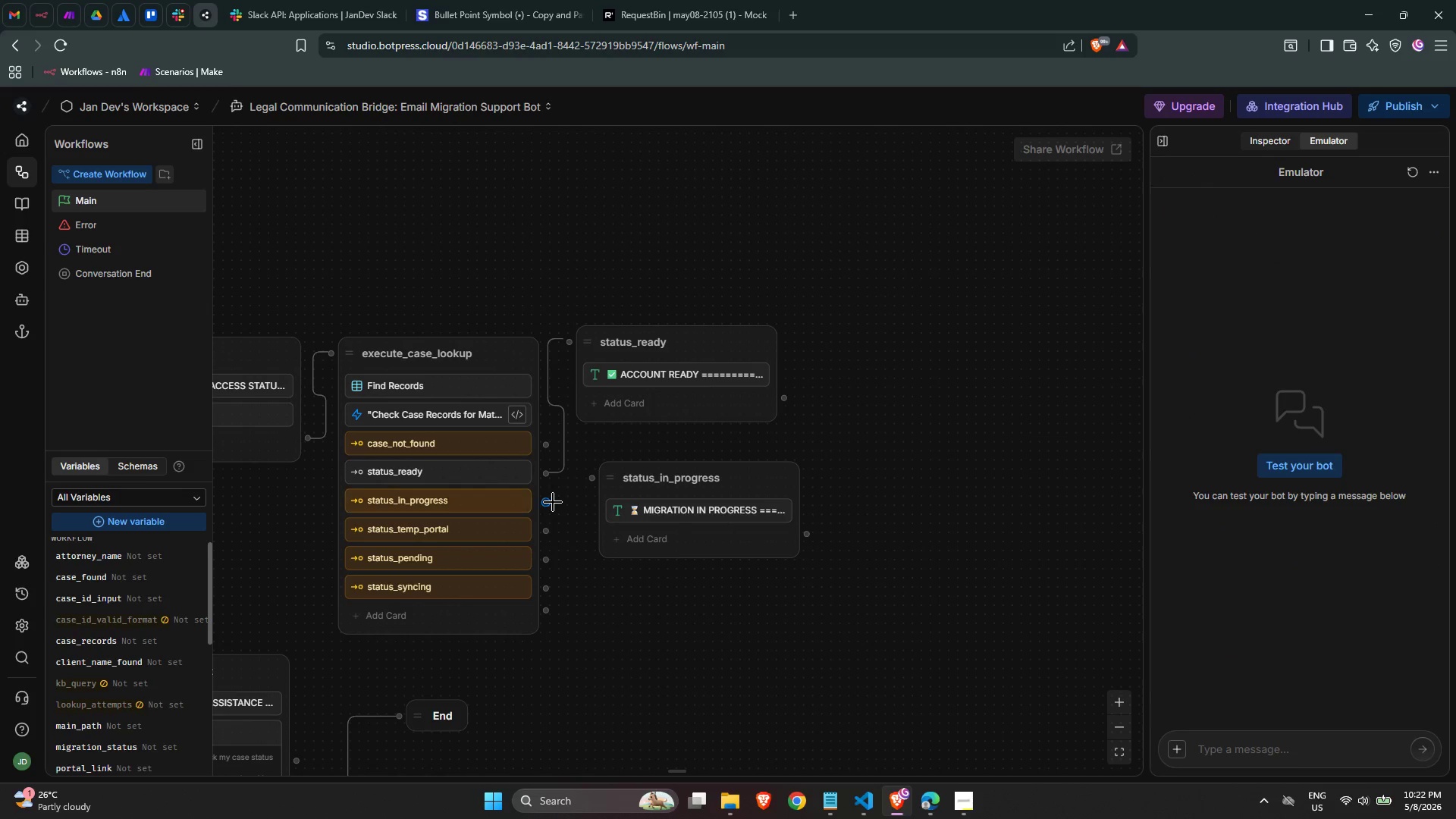 
left_click_drag(start_coordinate=[550, 504], to_coordinate=[595, 485])
 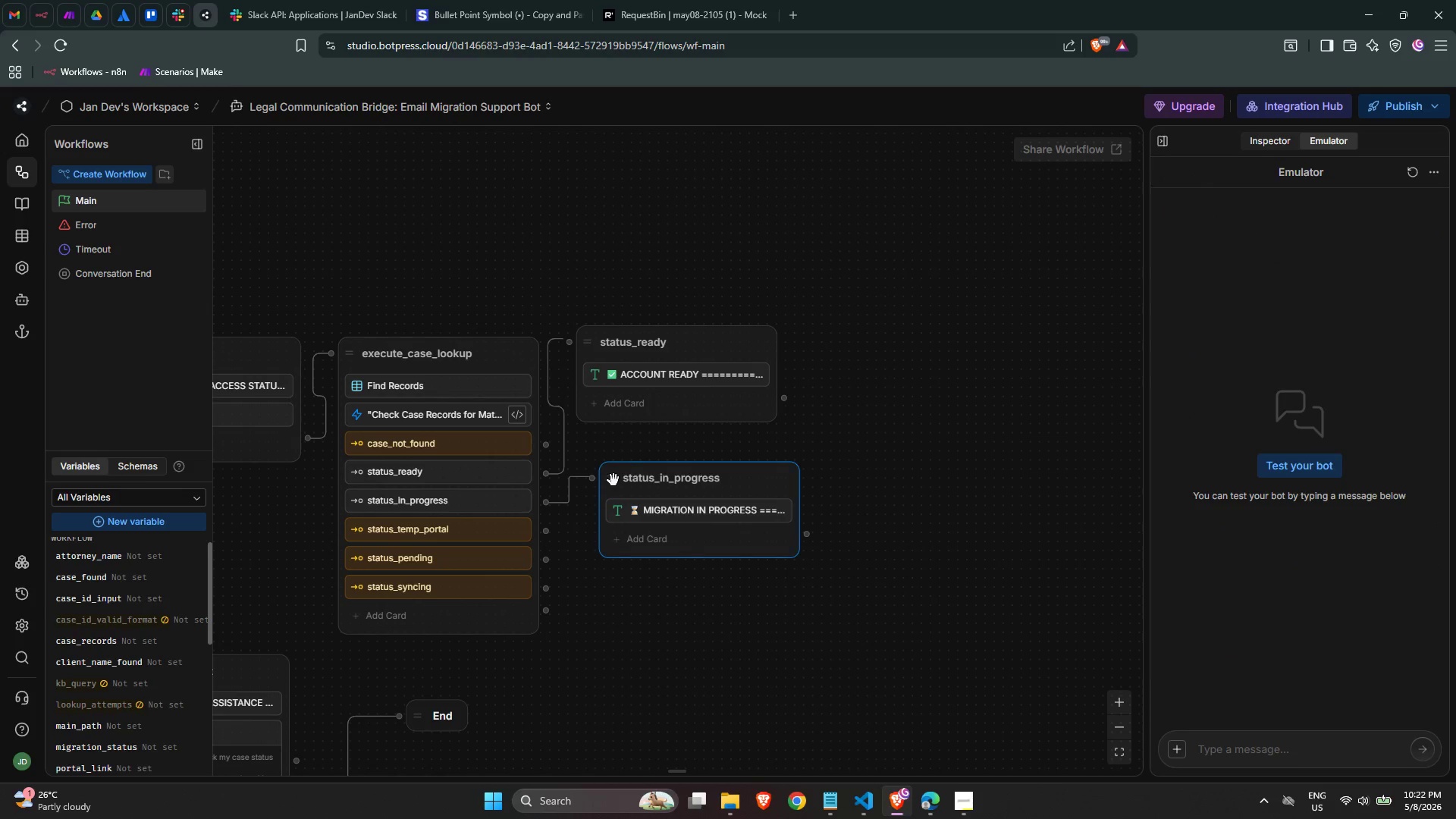 
left_click_drag(start_coordinate=[613, 480], to_coordinate=[586, 477])
 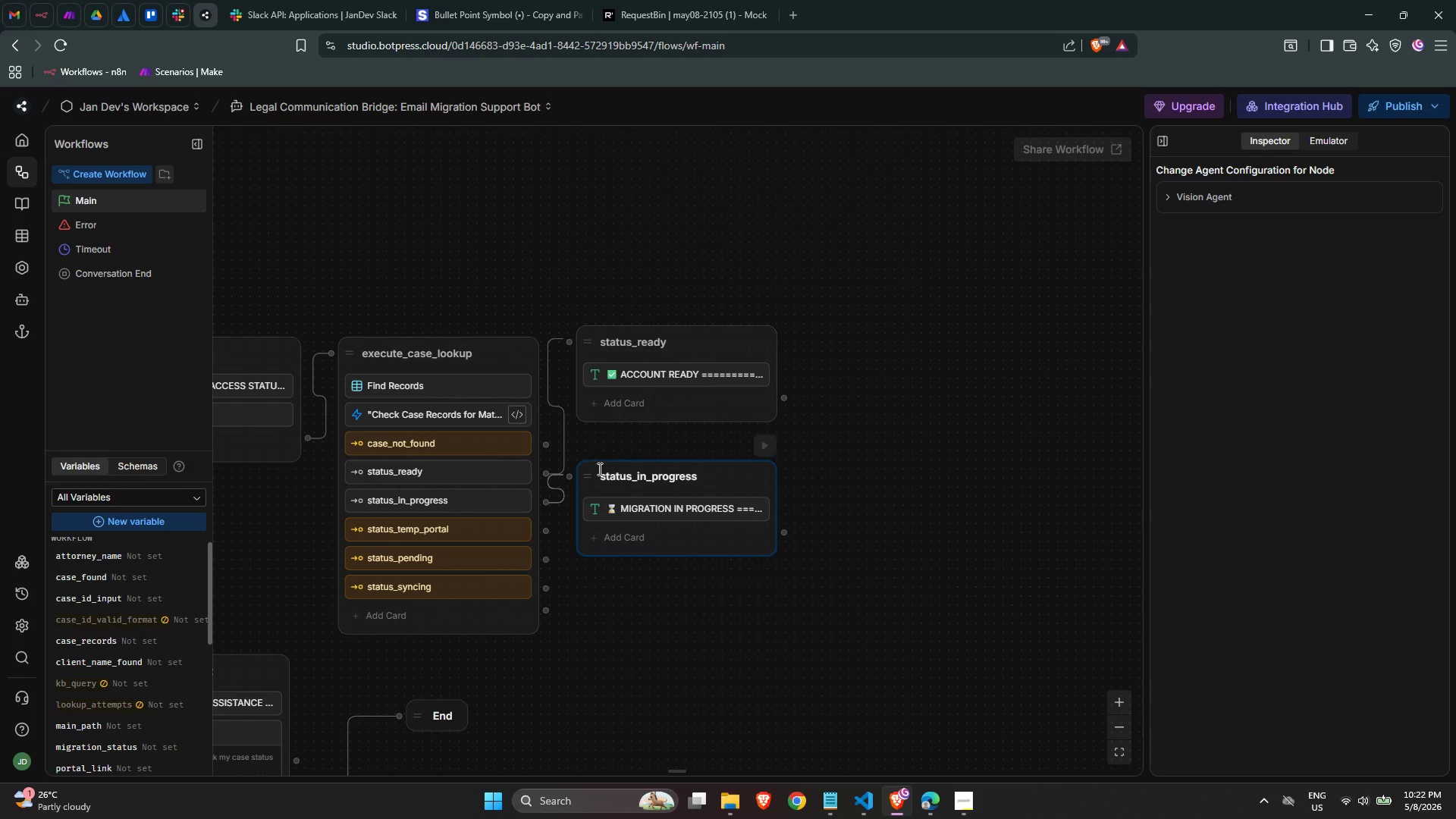 
left_click_drag(start_coordinate=[588, 472], to_coordinate=[586, 448])
 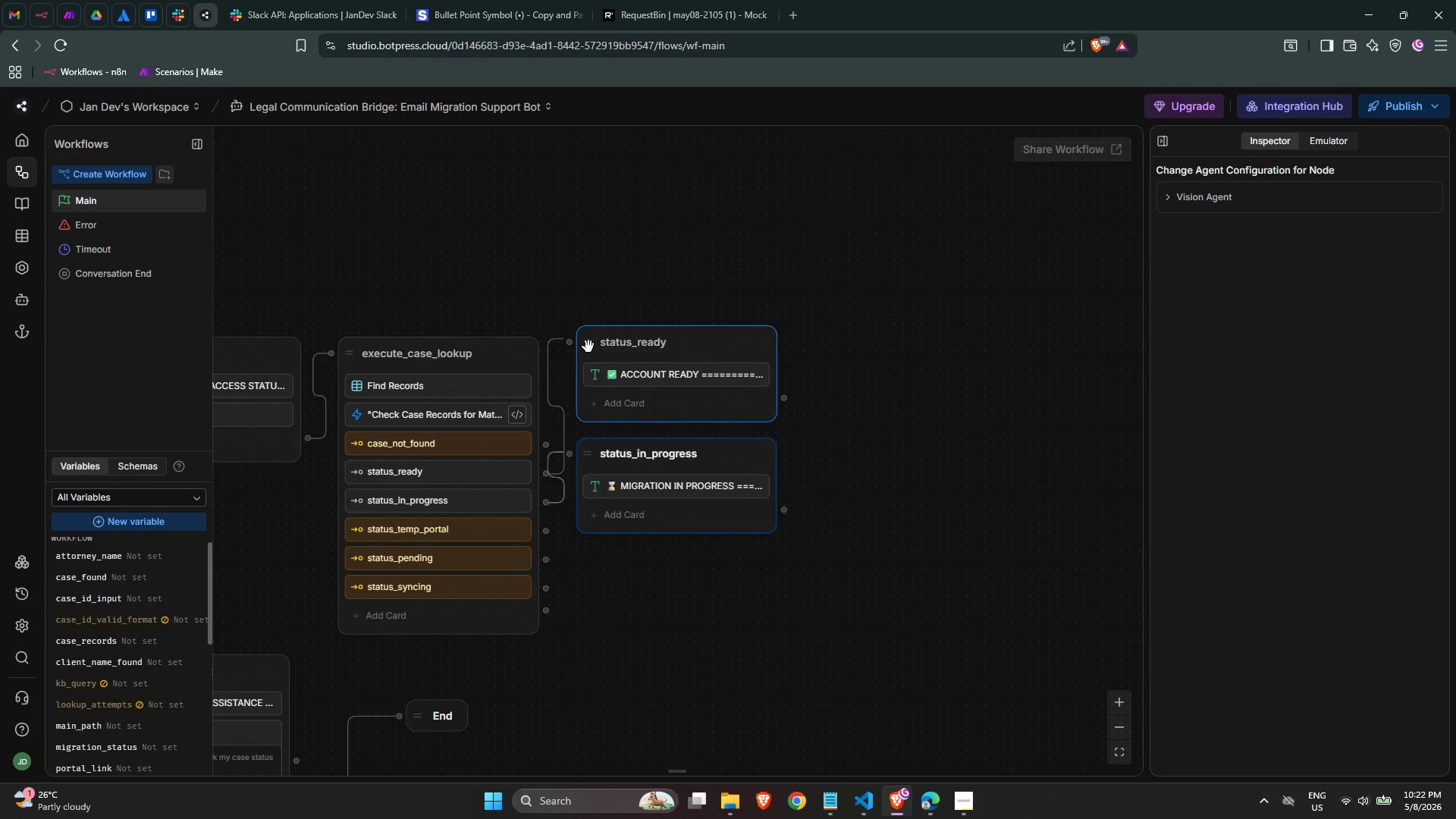 
left_click_drag(start_coordinate=[590, 343], to_coordinate=[589, 276])
 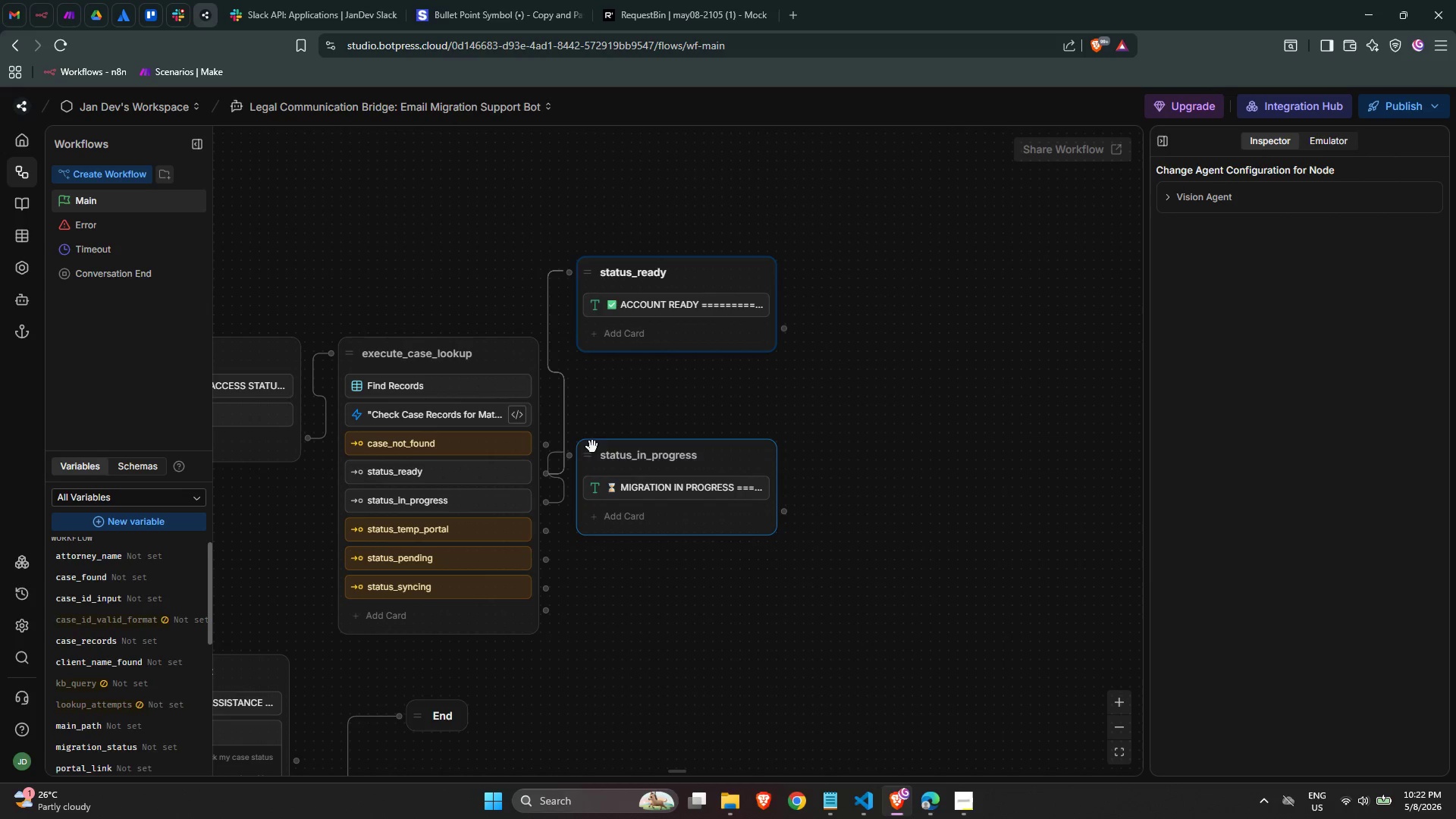 
left_click_drag(start_coordinate=[592, 450], to_coordinate=[593, 384])
 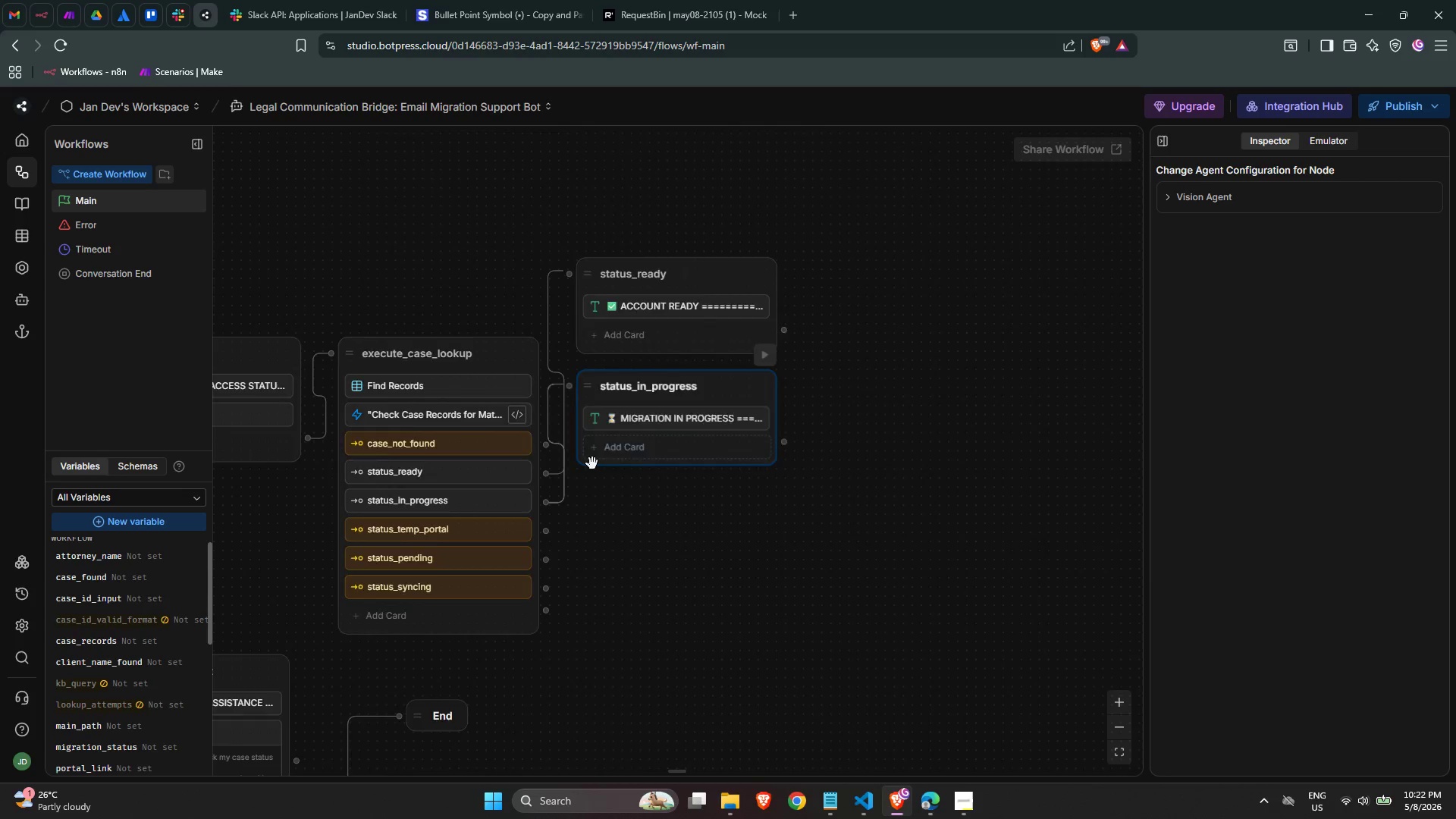 
scroll: coordinate [623, 512], scroll_direction: down, amount: 4.0
 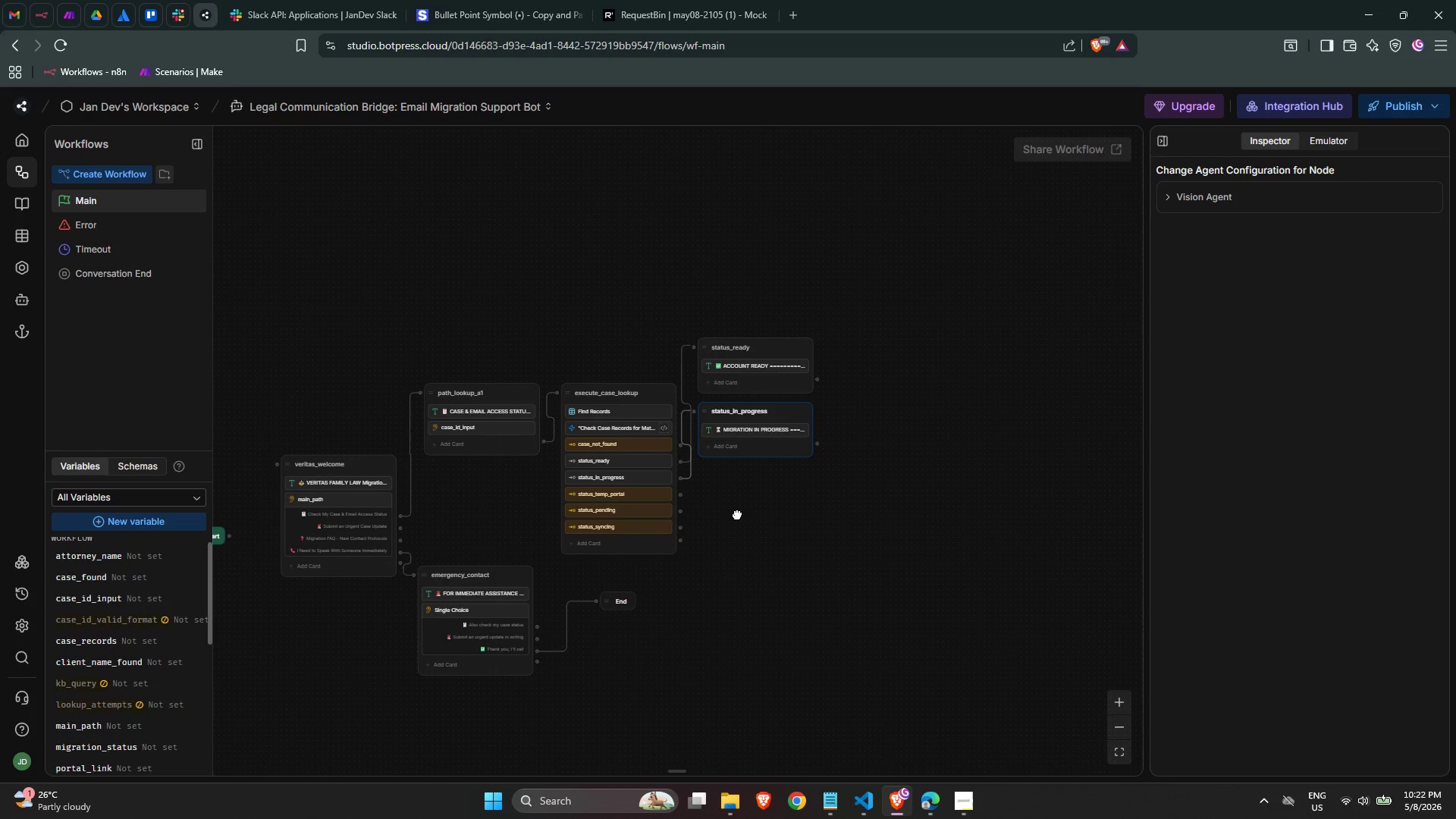 
scroll: coordinate [737, 514], scroll_direction: up, amount: 5.0
 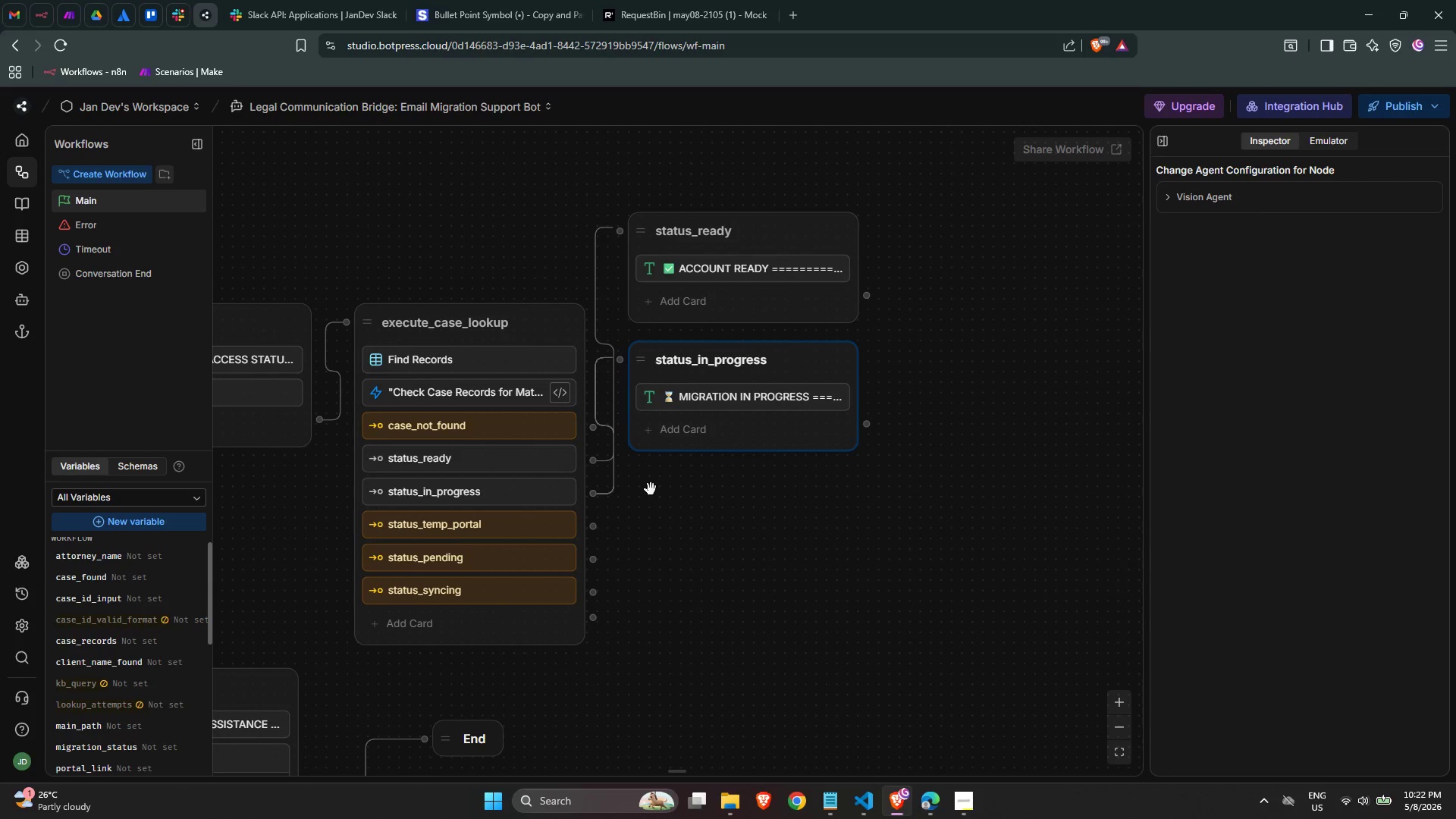 
right_click([658, 484])
 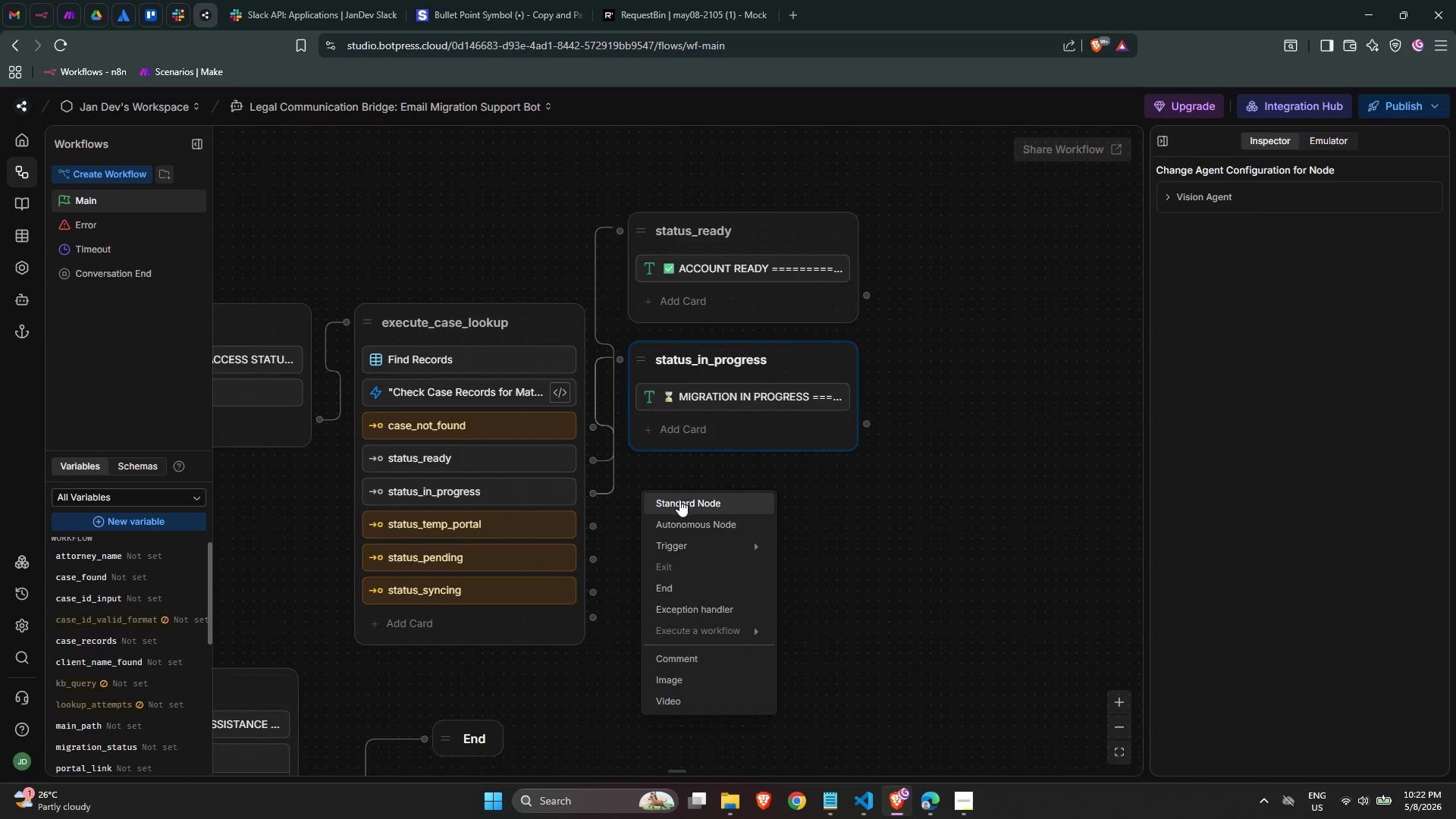 
left_click([679, 500])
 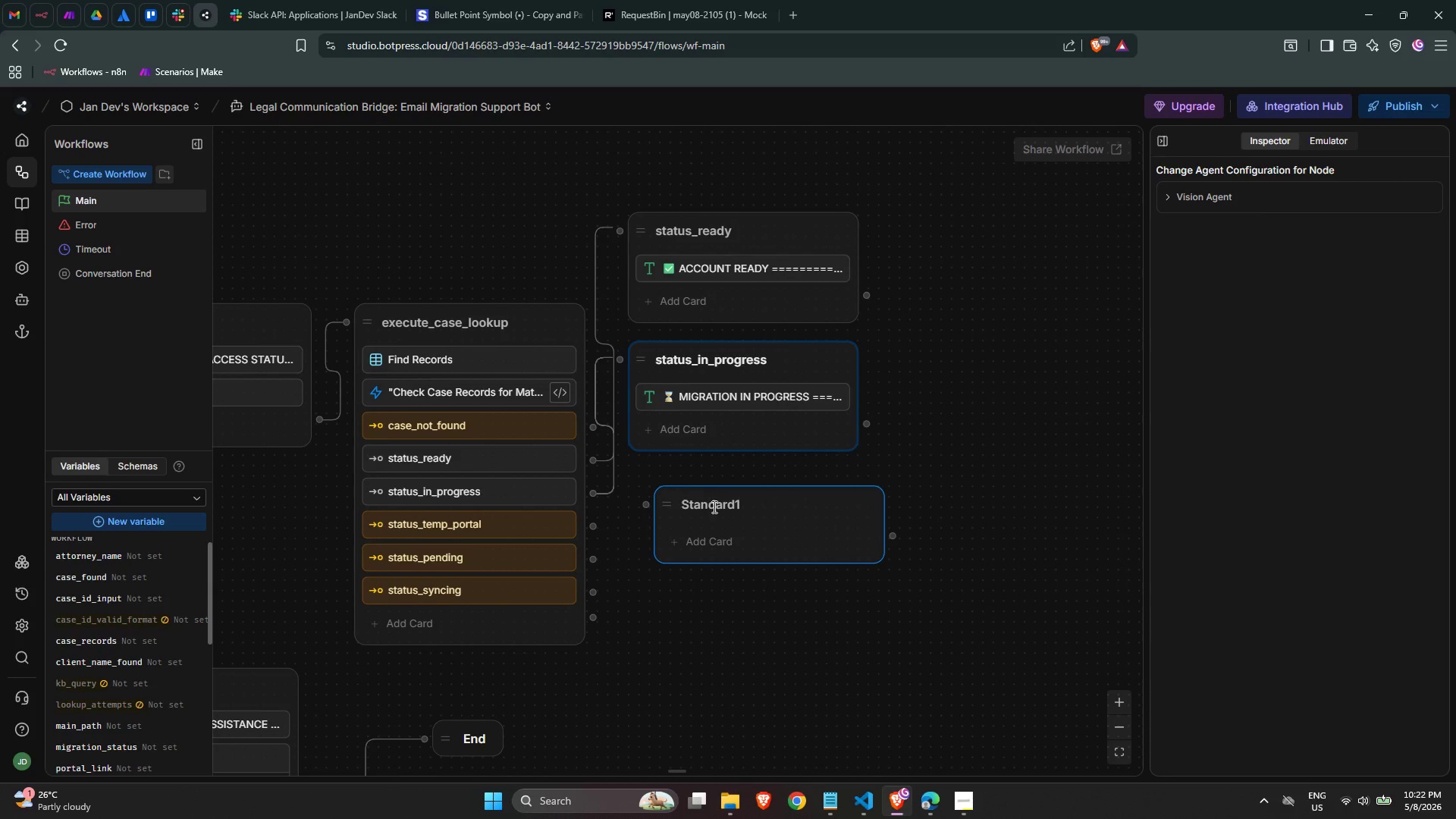 
double_click([713, 507])
 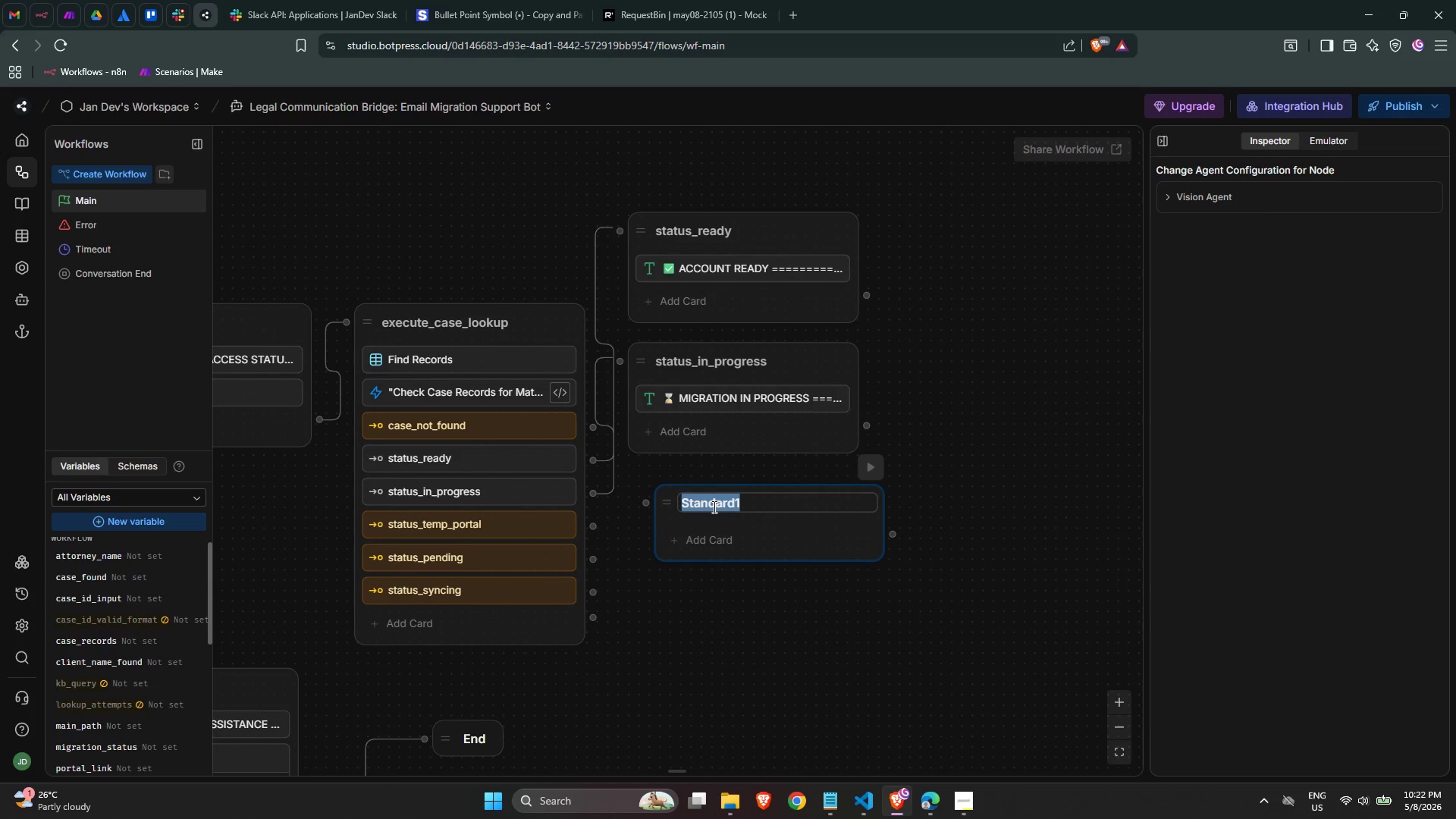 
type(status_temp_portal)
 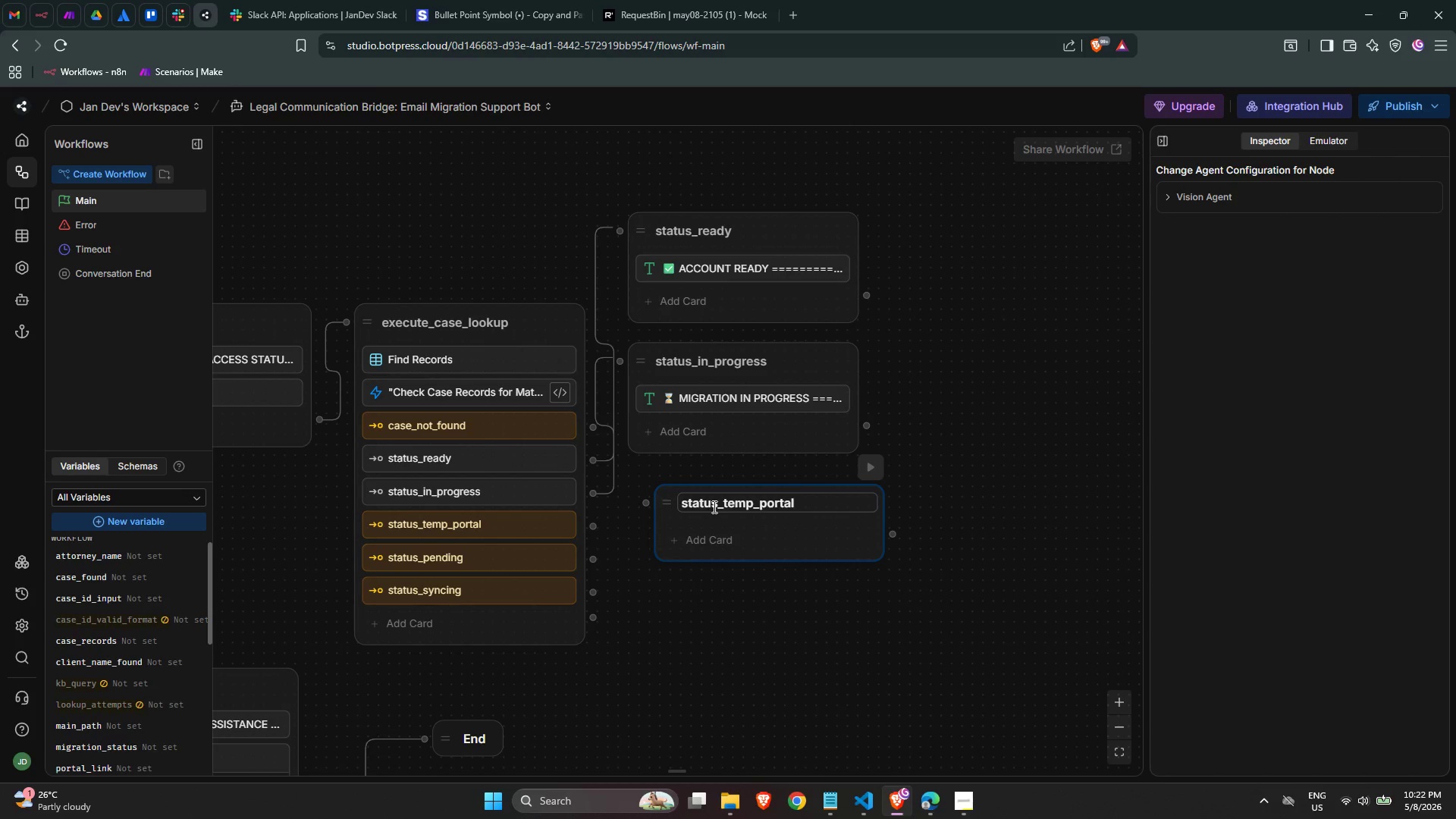 
left_click([978, 504])
 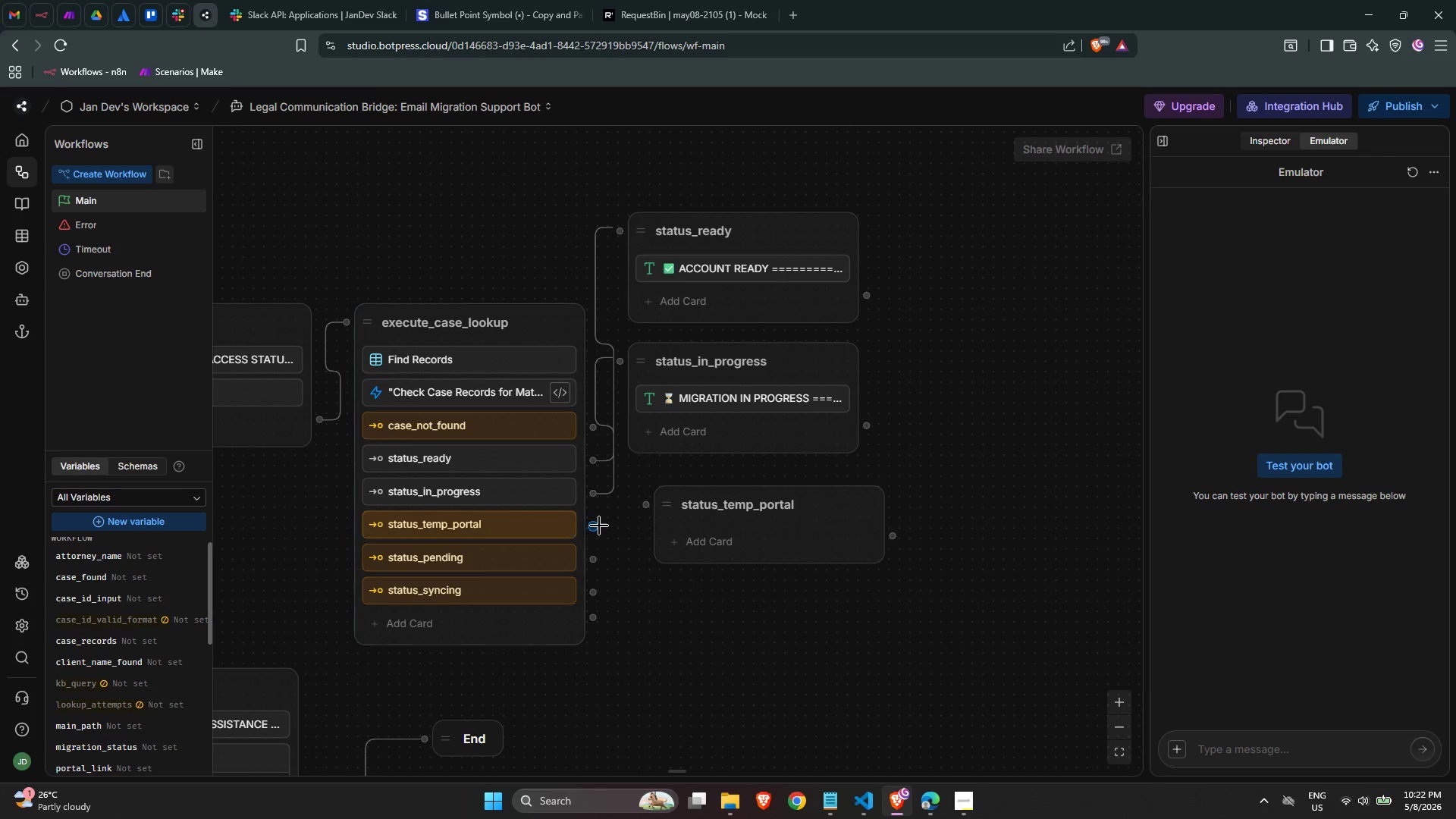 
left_click_drag(start_coordinate=[598, 526], to_coordinate=[639, 509])
 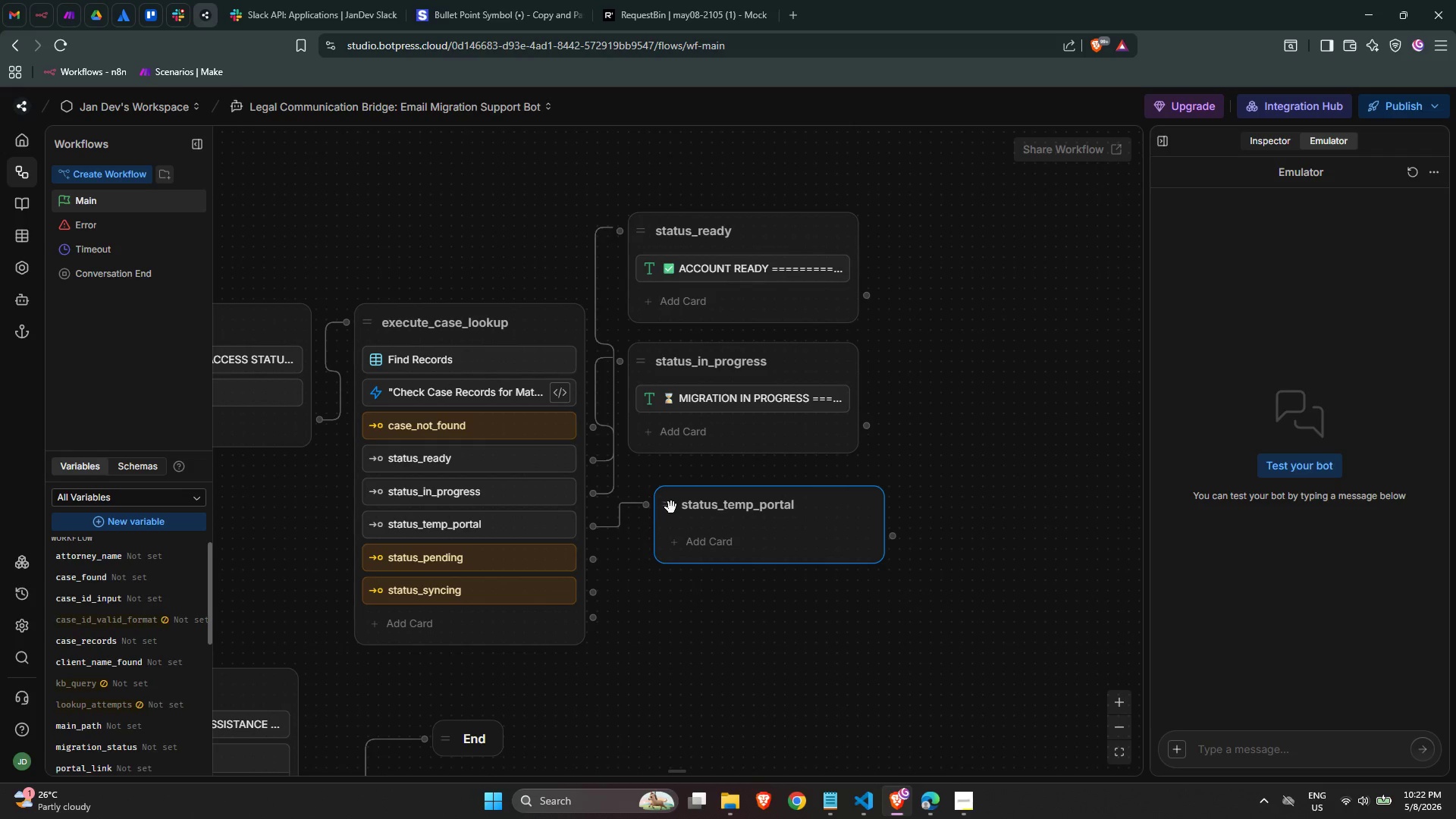 
left_click_drag(start_coordinate=[671, 507], to_coordinate=[651, 500])
 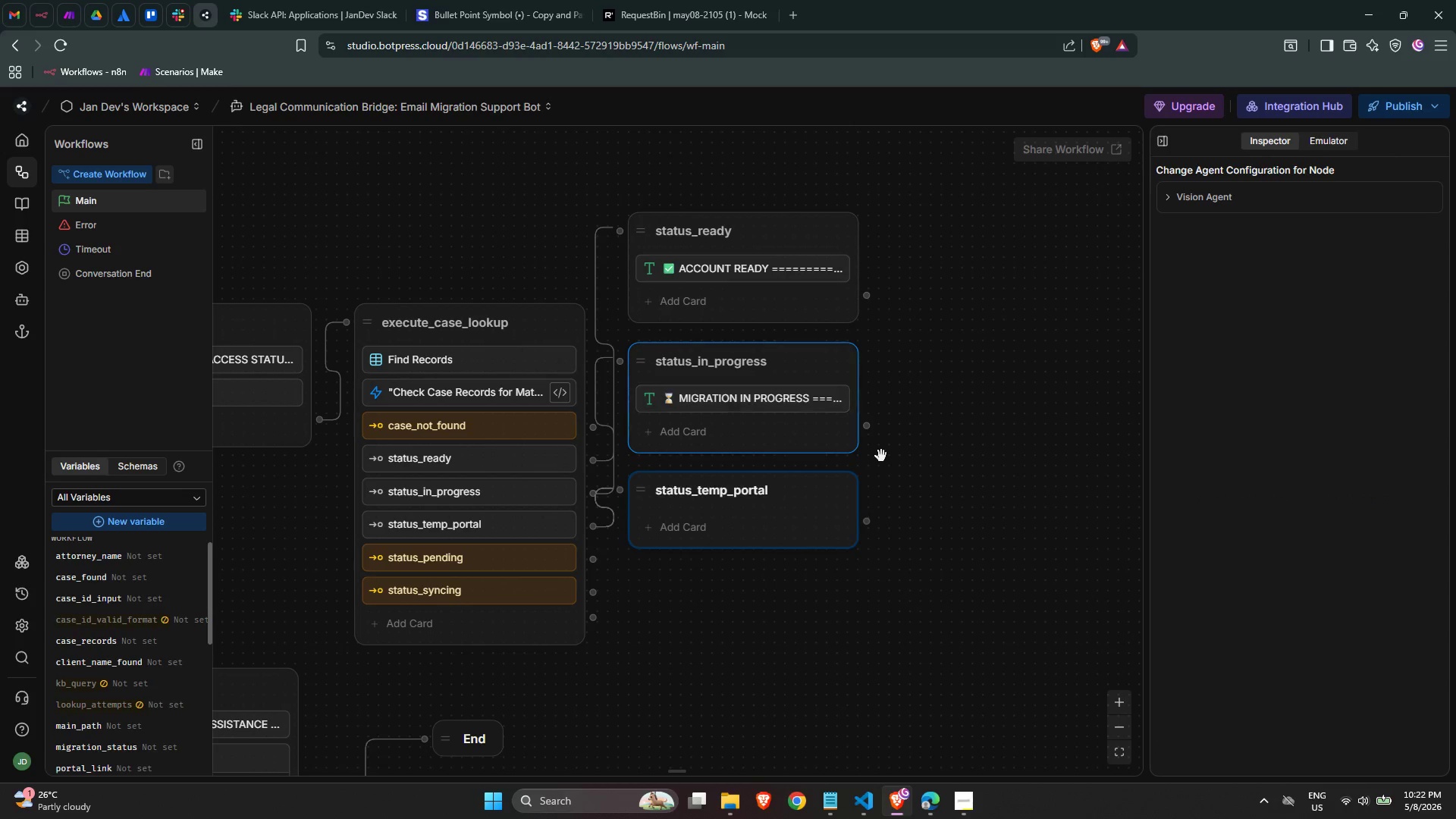 
left_click([918, 458])
 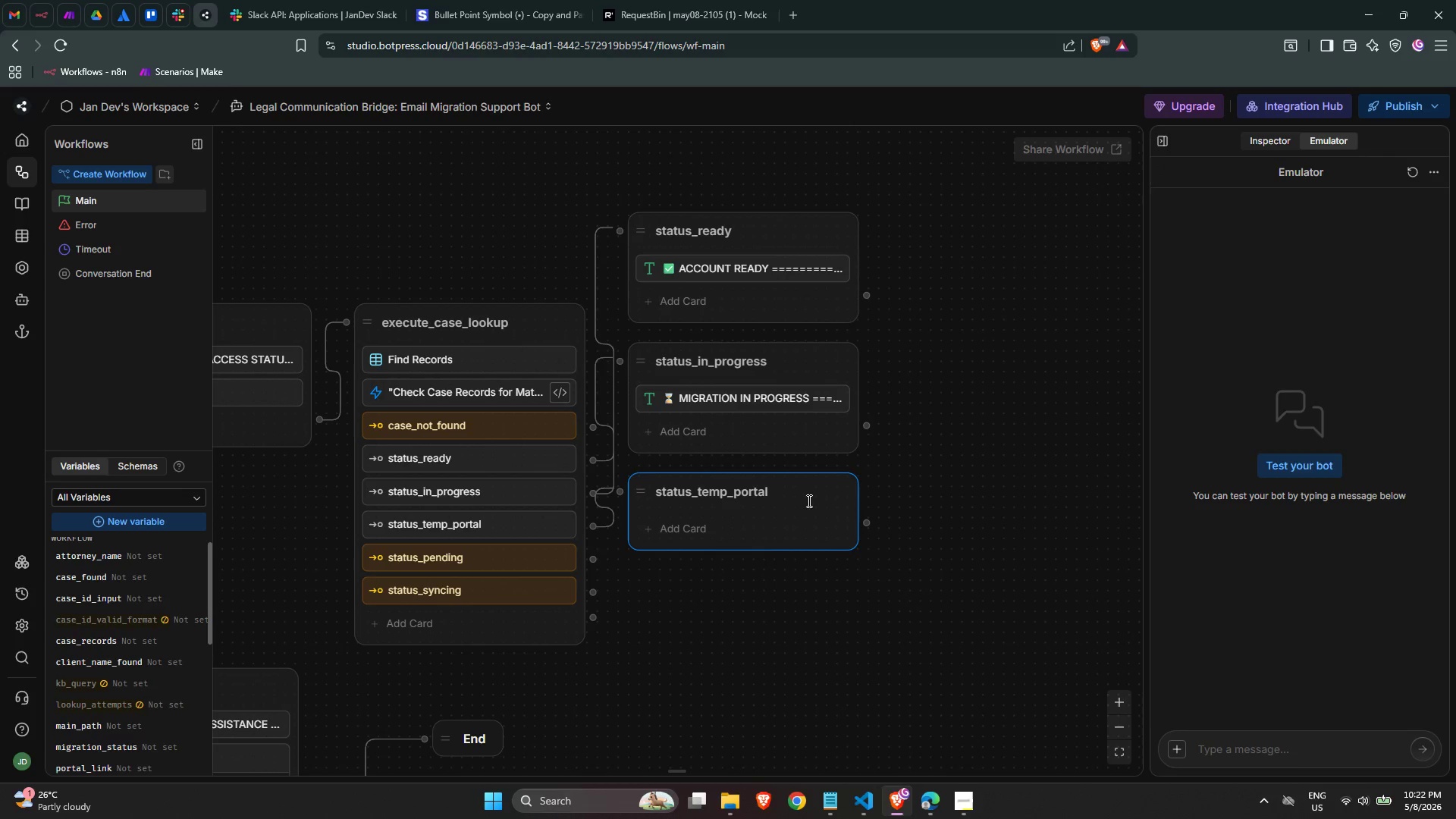 
left_click([742, 523])
 